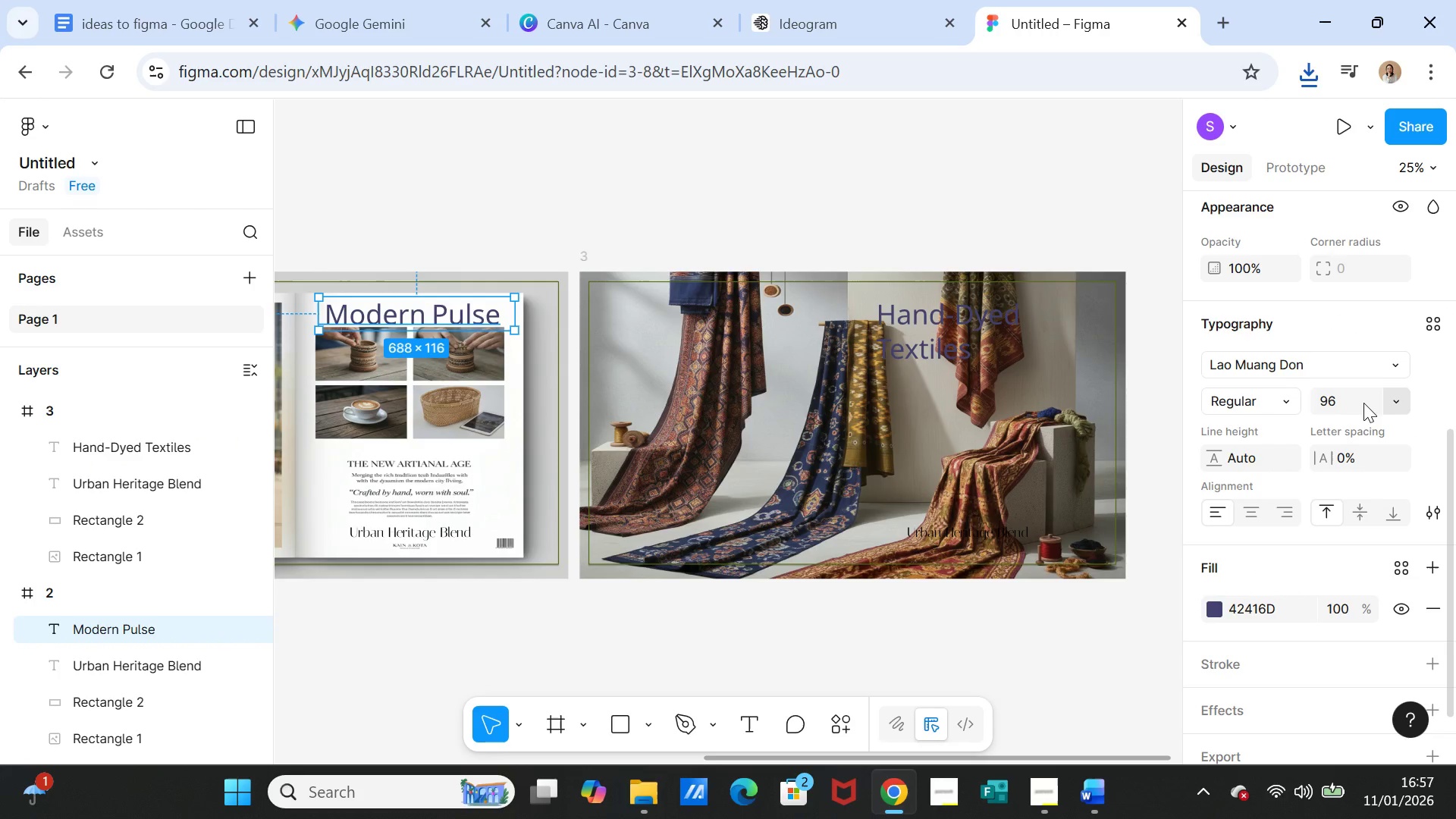 
left_click([1332, 408])
 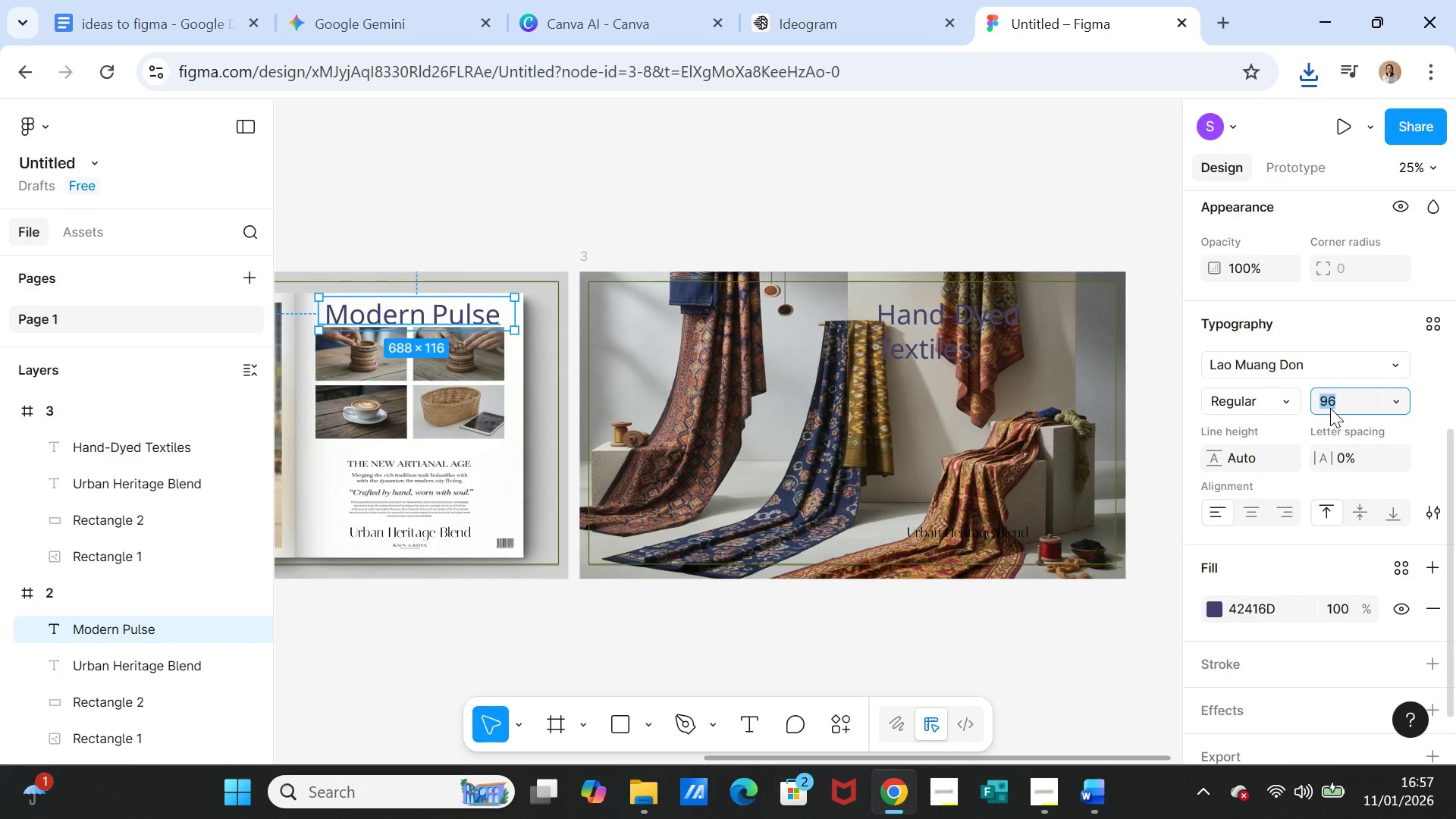 
type(75)
 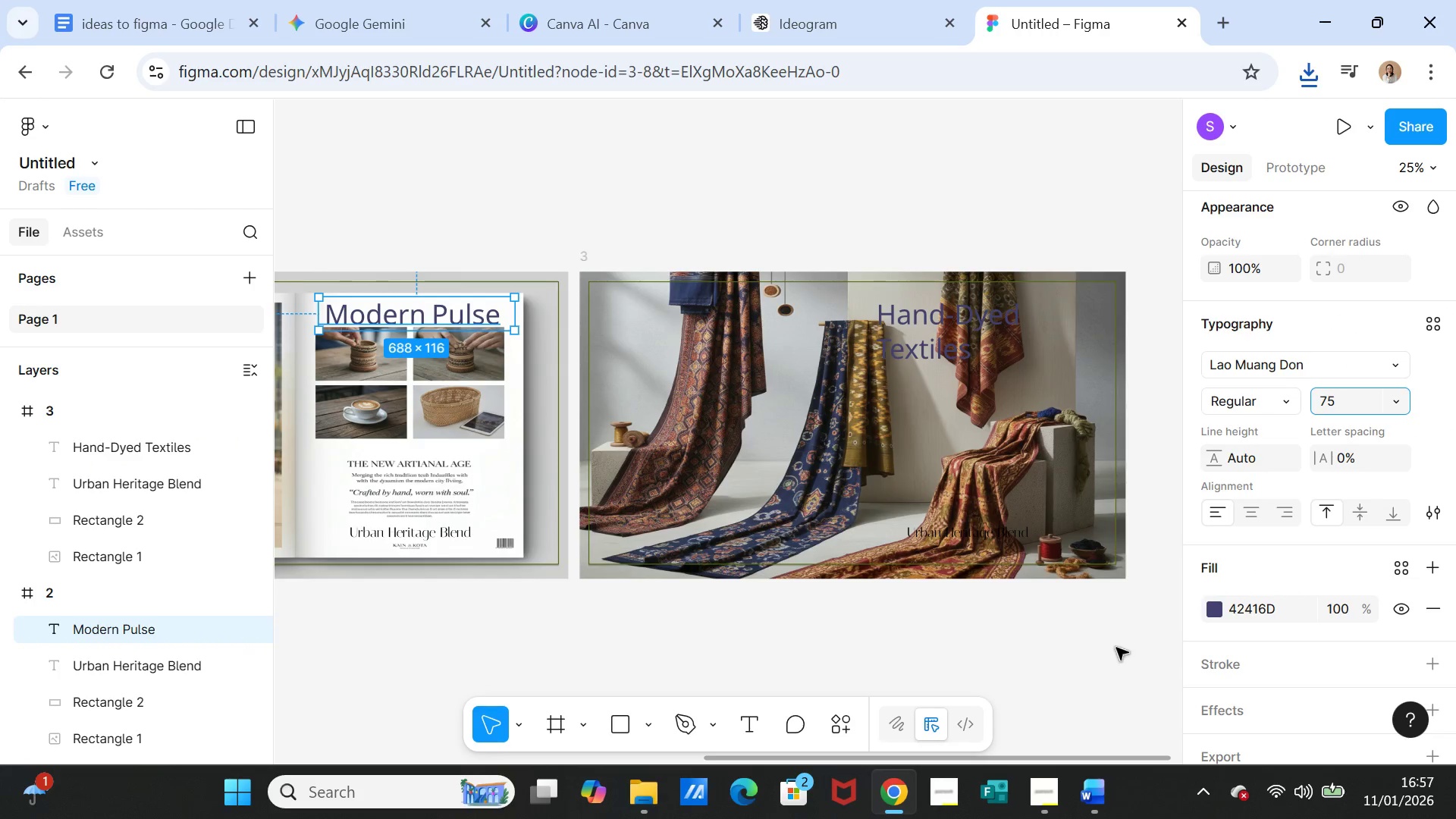 
left_click([1108, 642])
 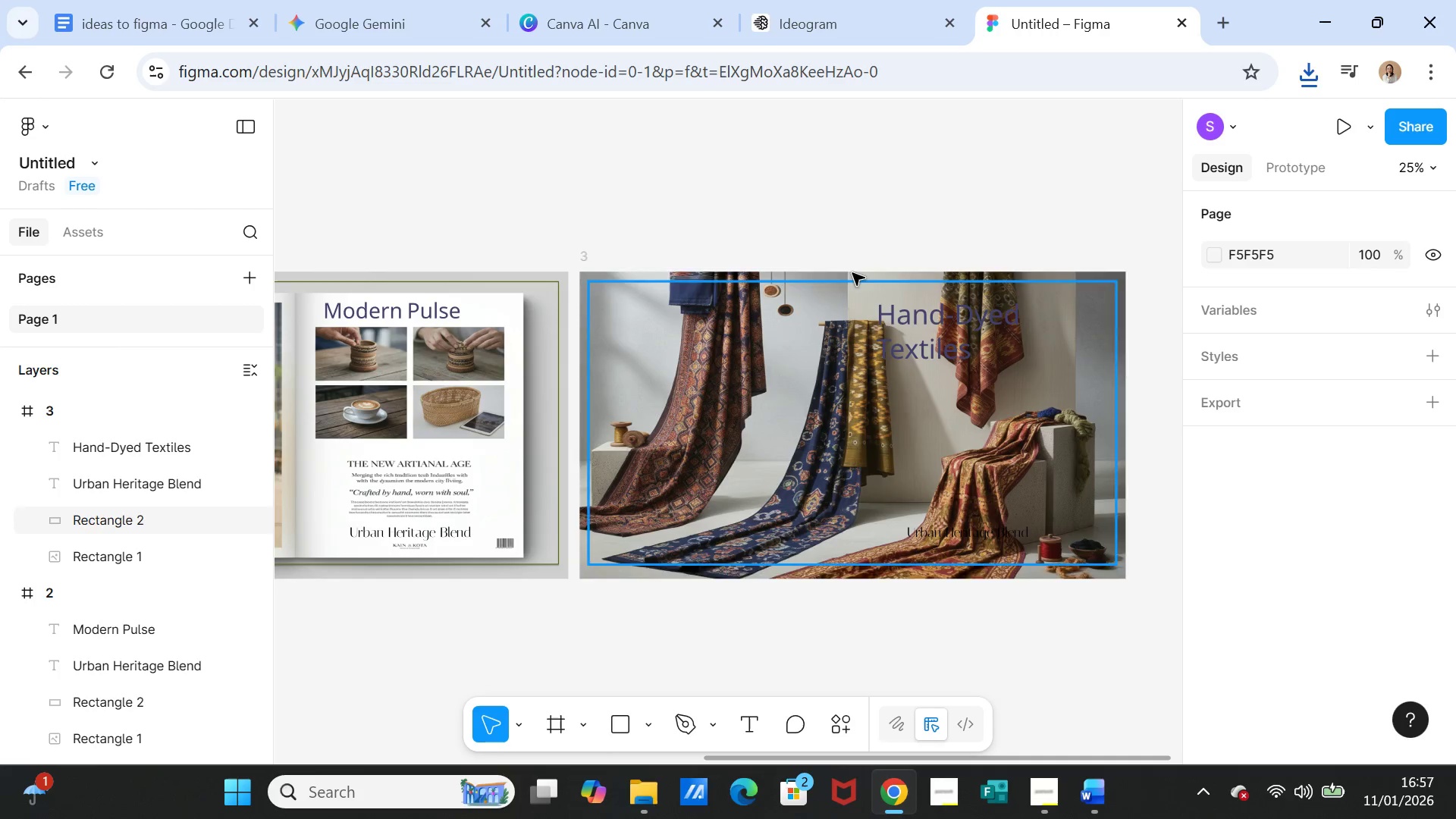 
wait(5.3)
 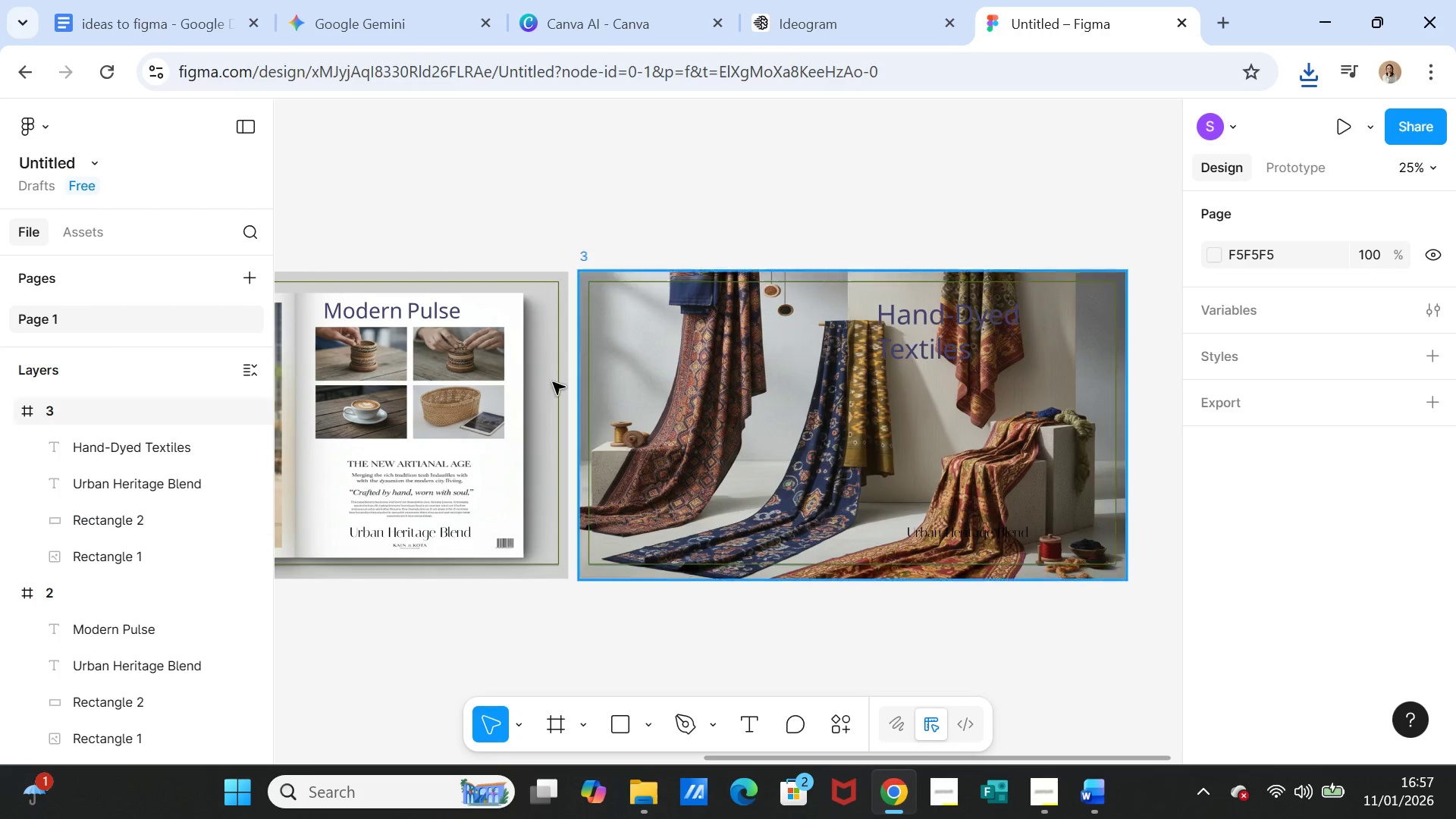 
left_click([922, 324])
 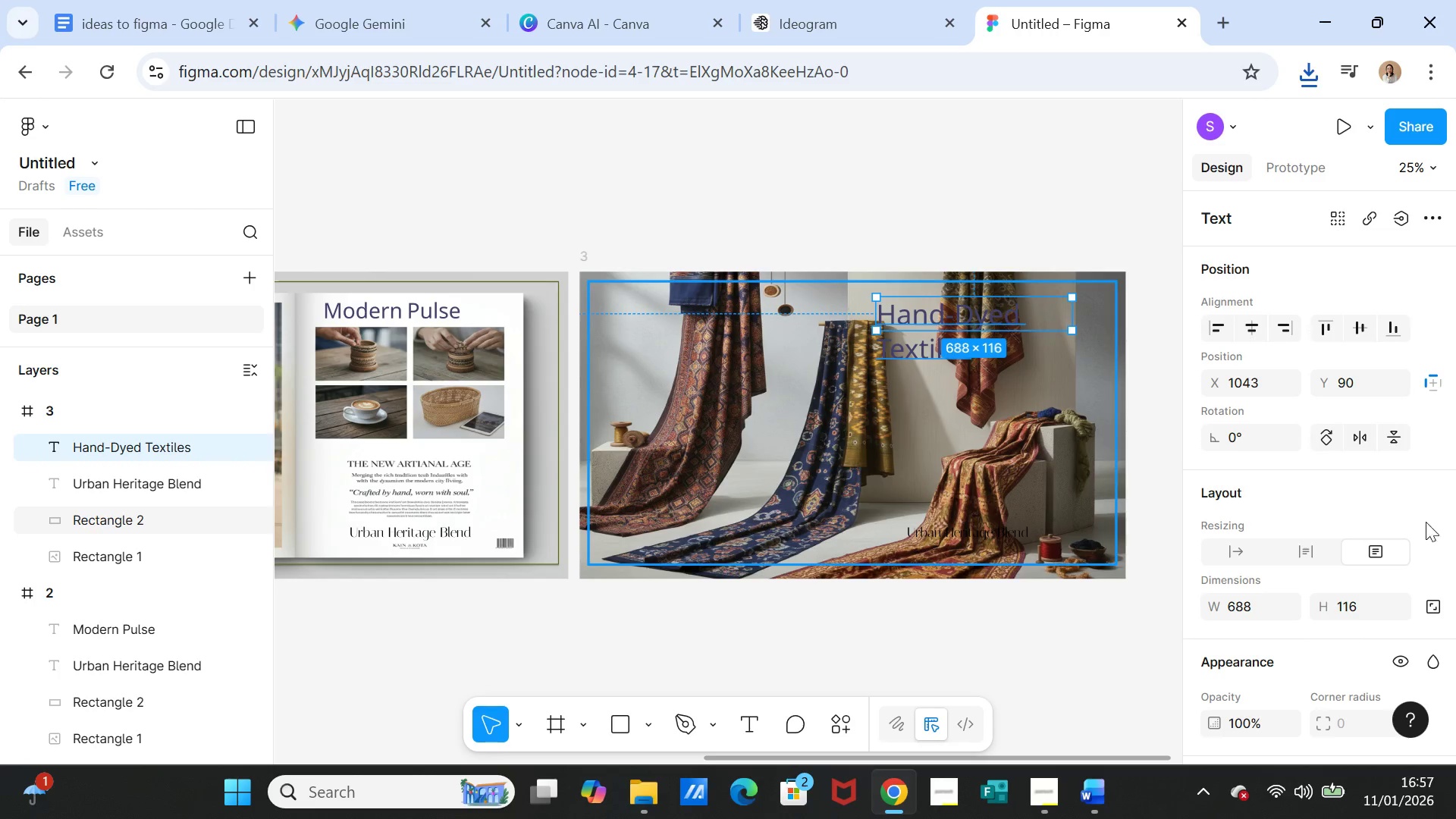 
scroll: coordinate [1411, 576], scroll_direction: down, amount: 2.0
 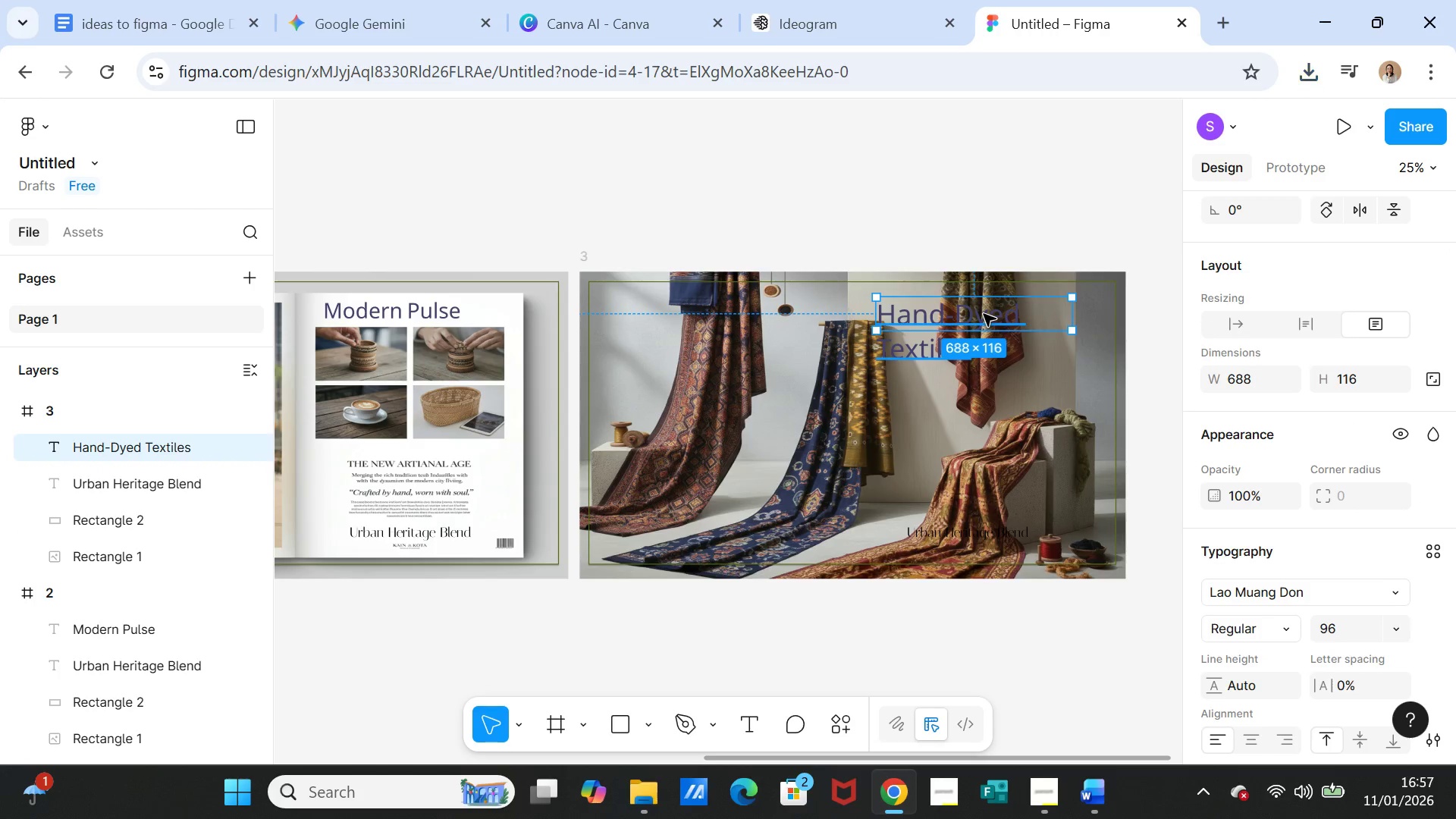 
double_click([984, 314])
 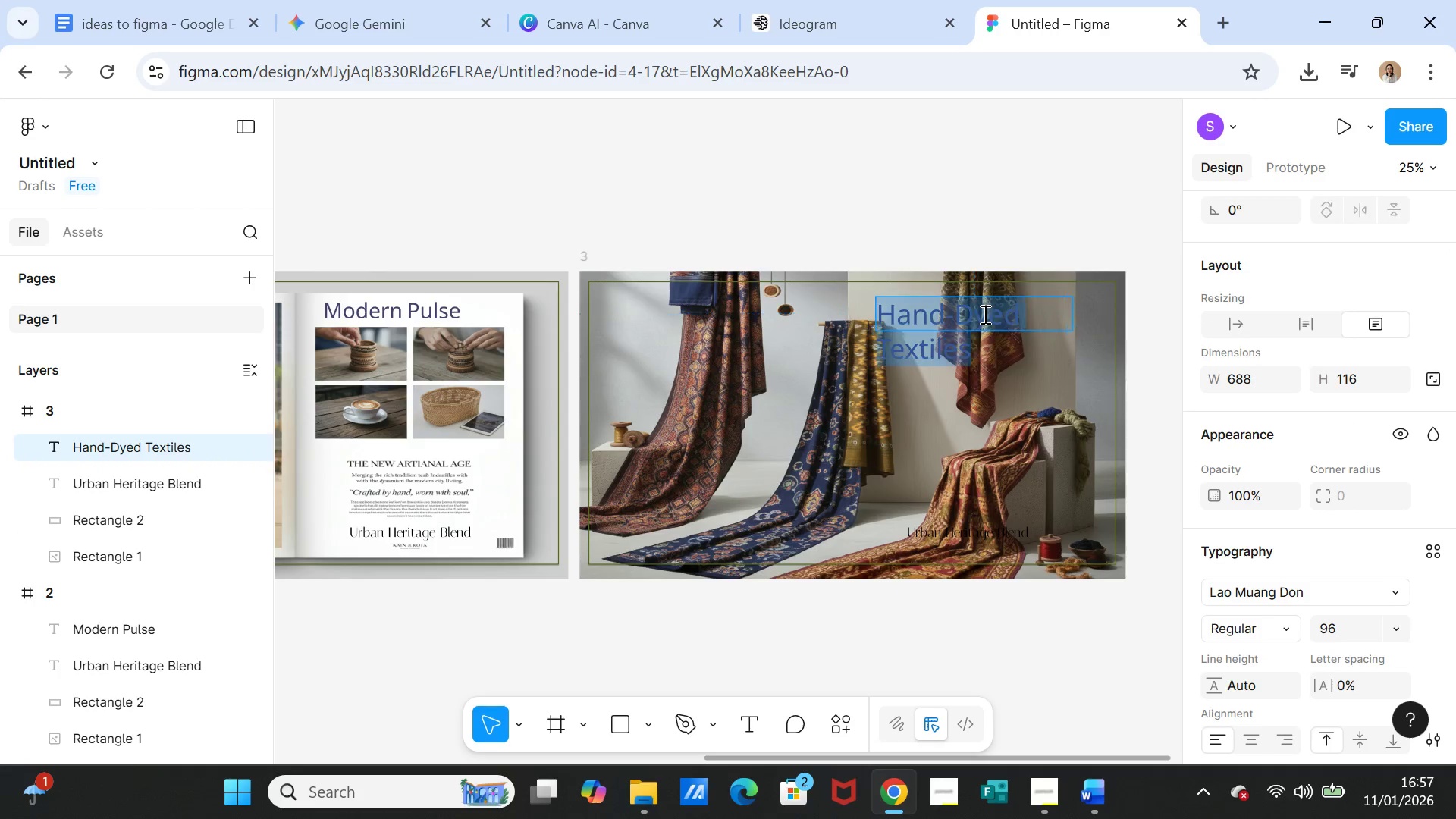 
triple_click([984, 314])
 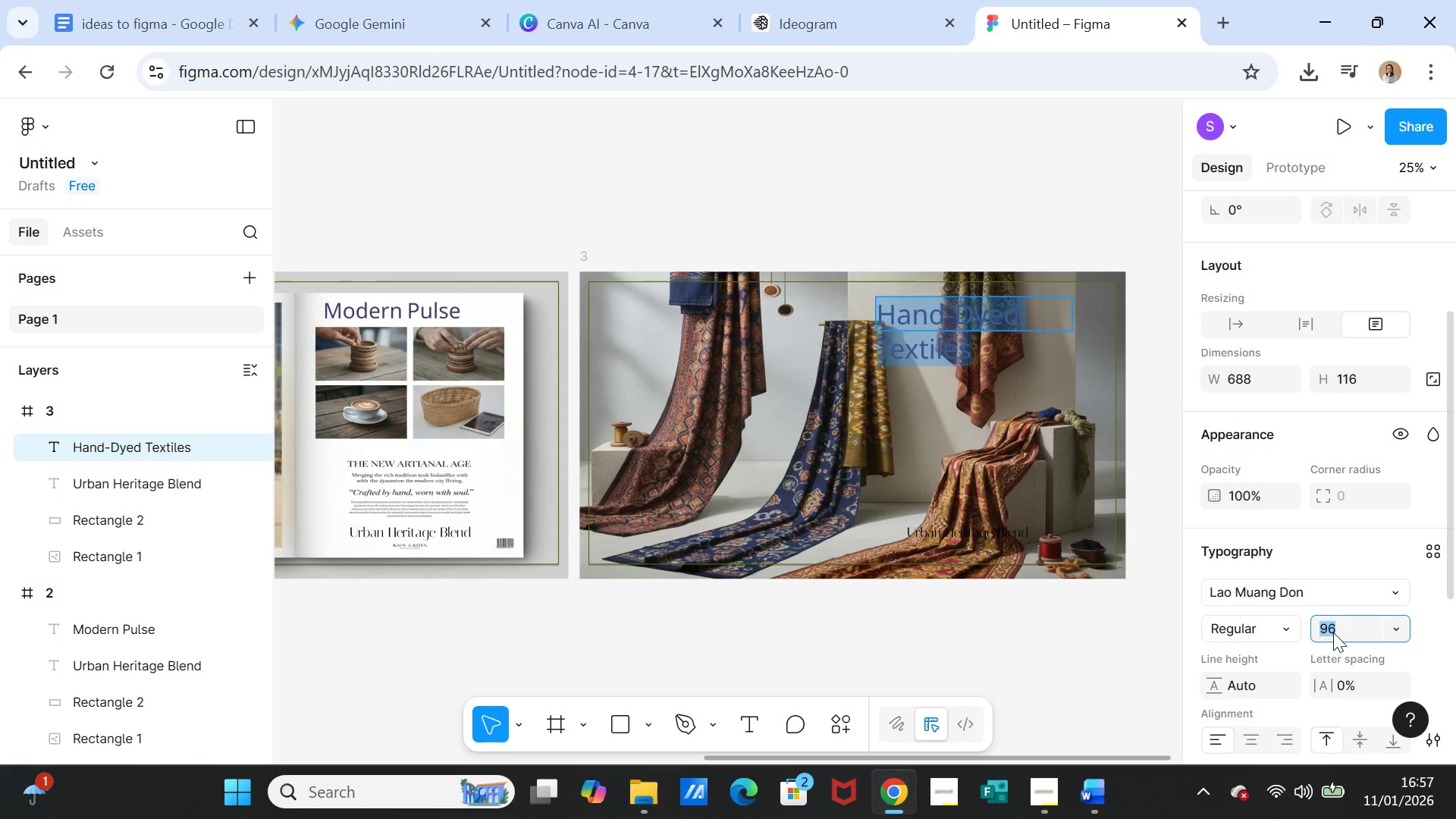 
type(75)
 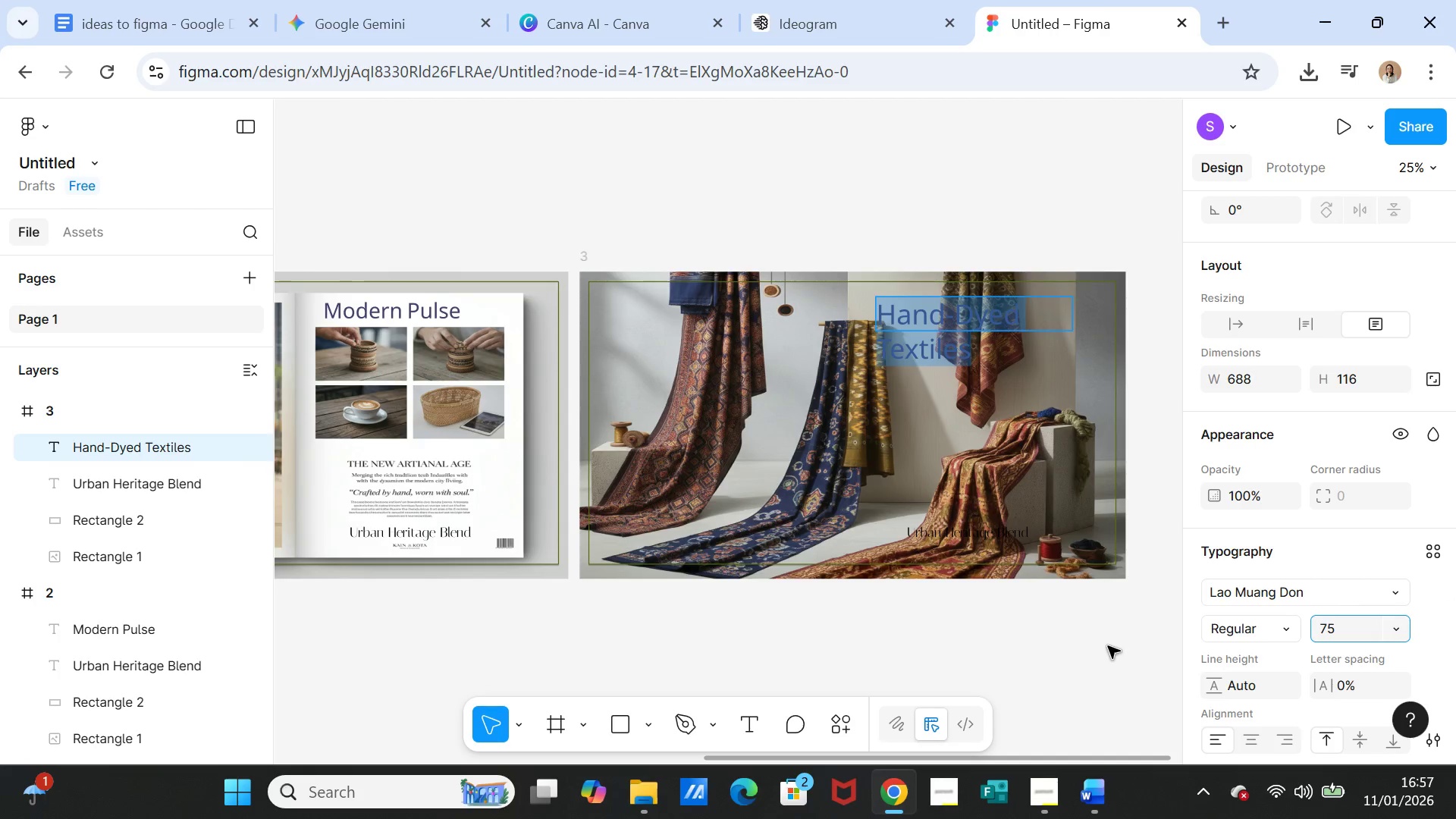 
left_click([1108, 646])
 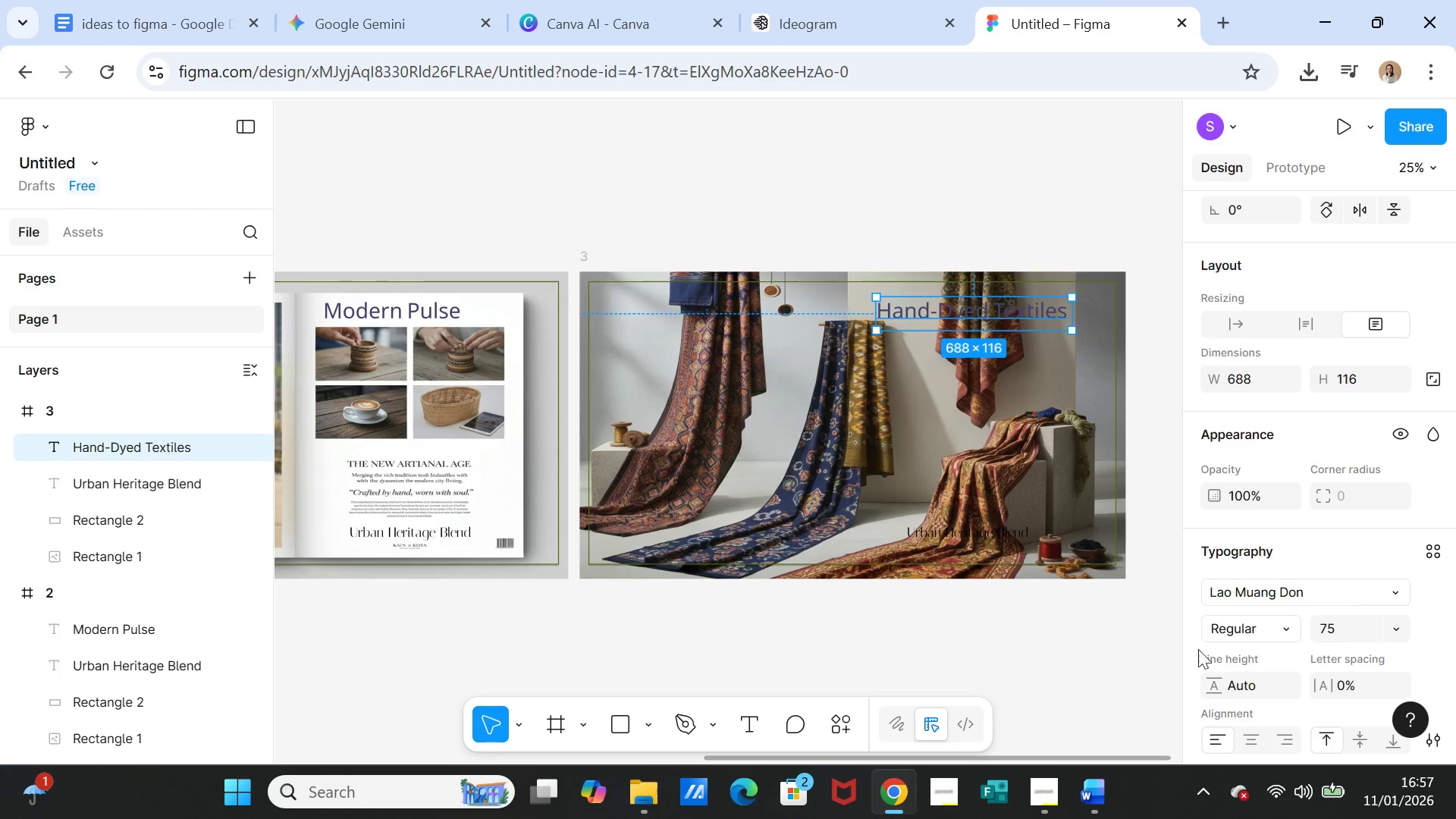 
scroll: coordinate [1263, 661], scroll_direction: down, amount: 3.0
 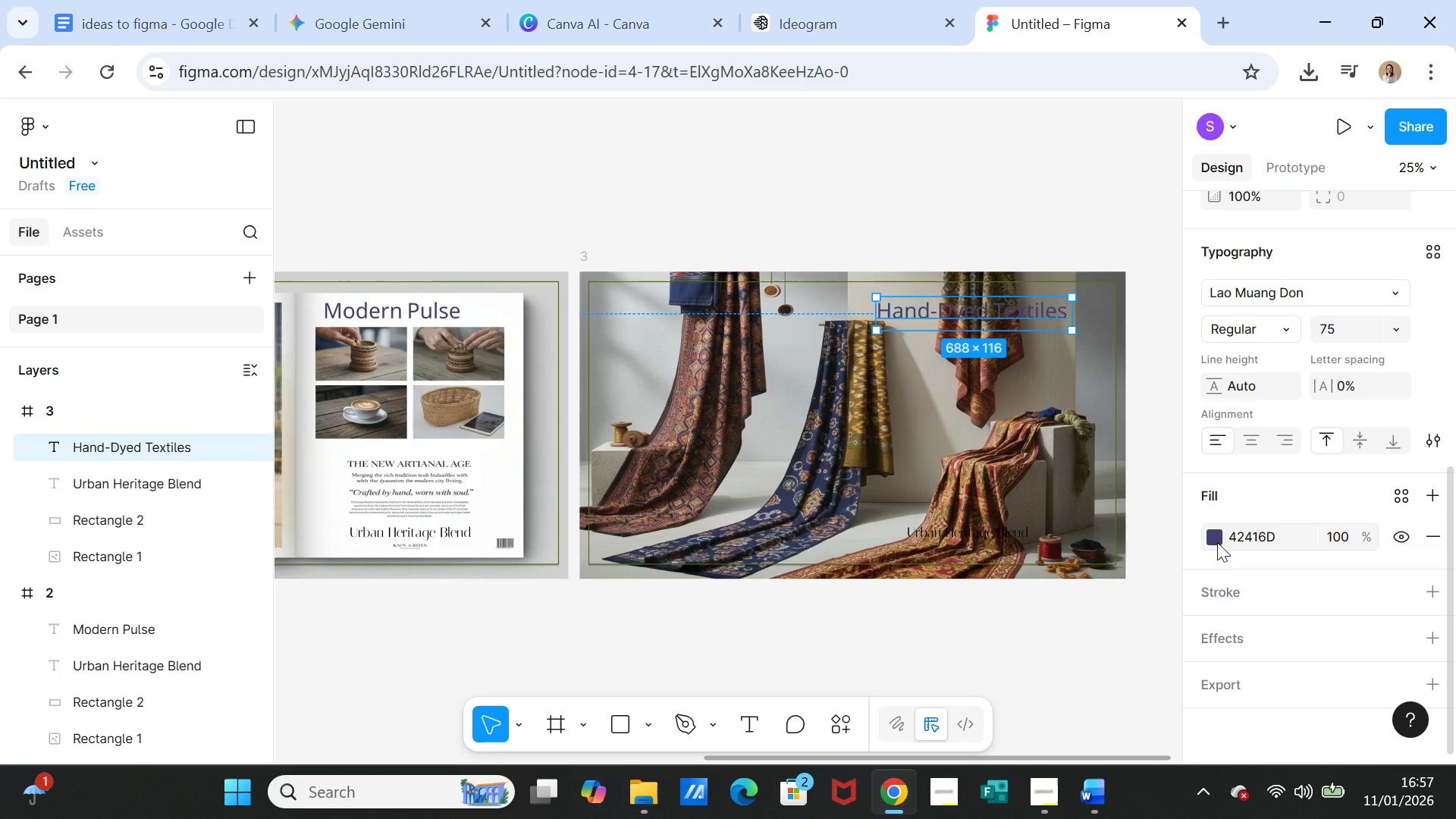 
left_click([1217, 542])
 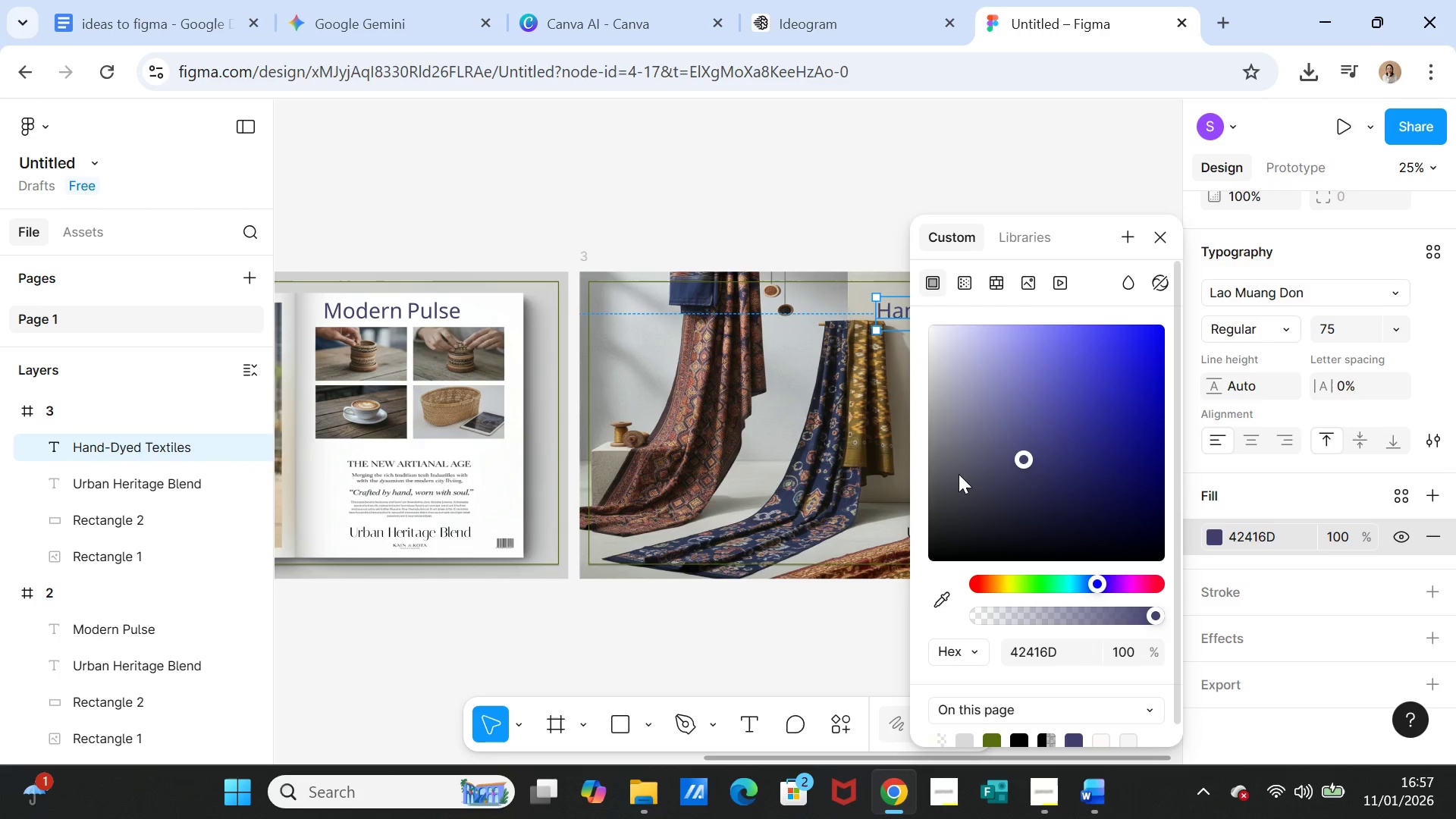 
left_click([956, 481])
 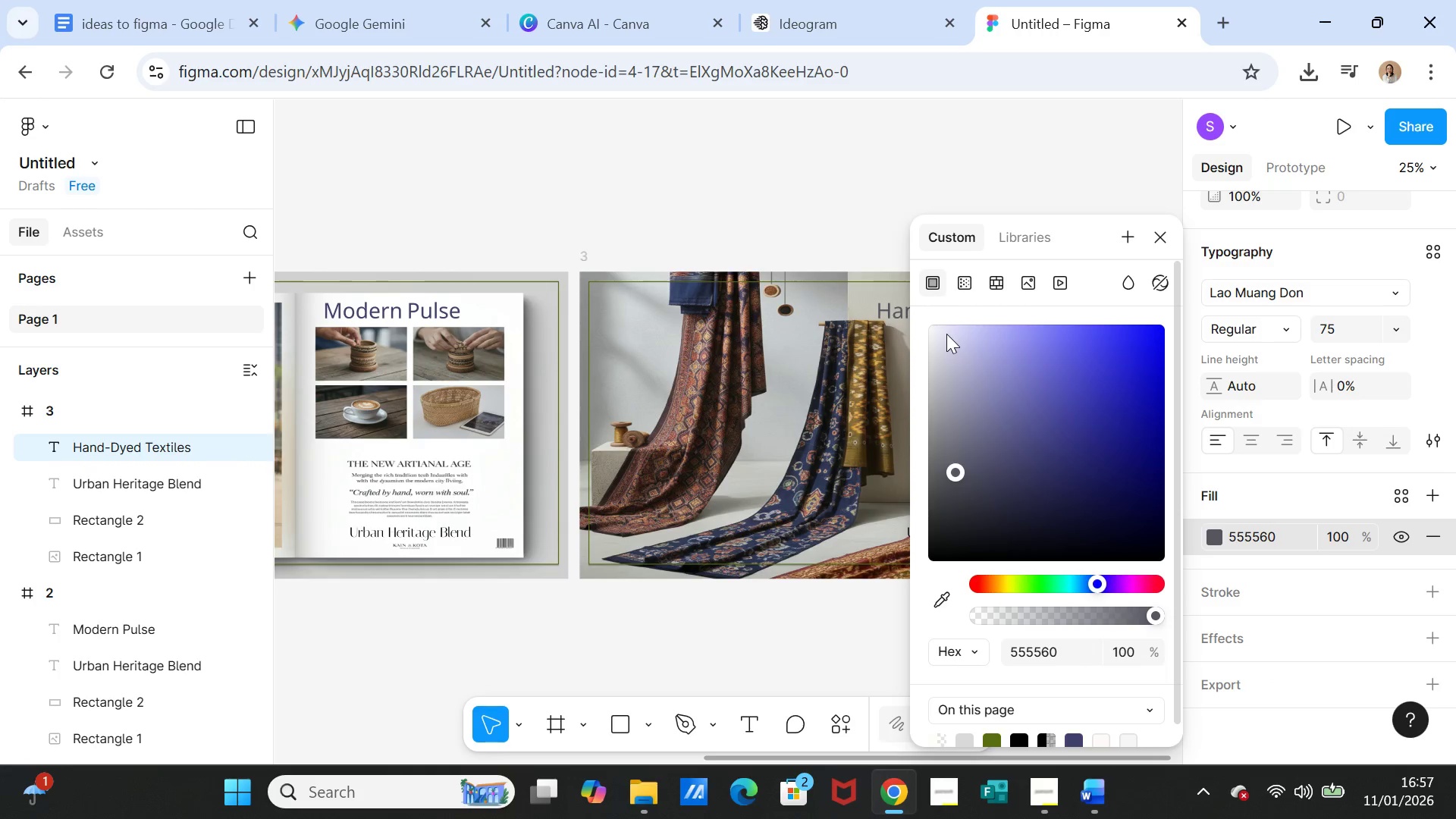 
left_click([946, 334])
 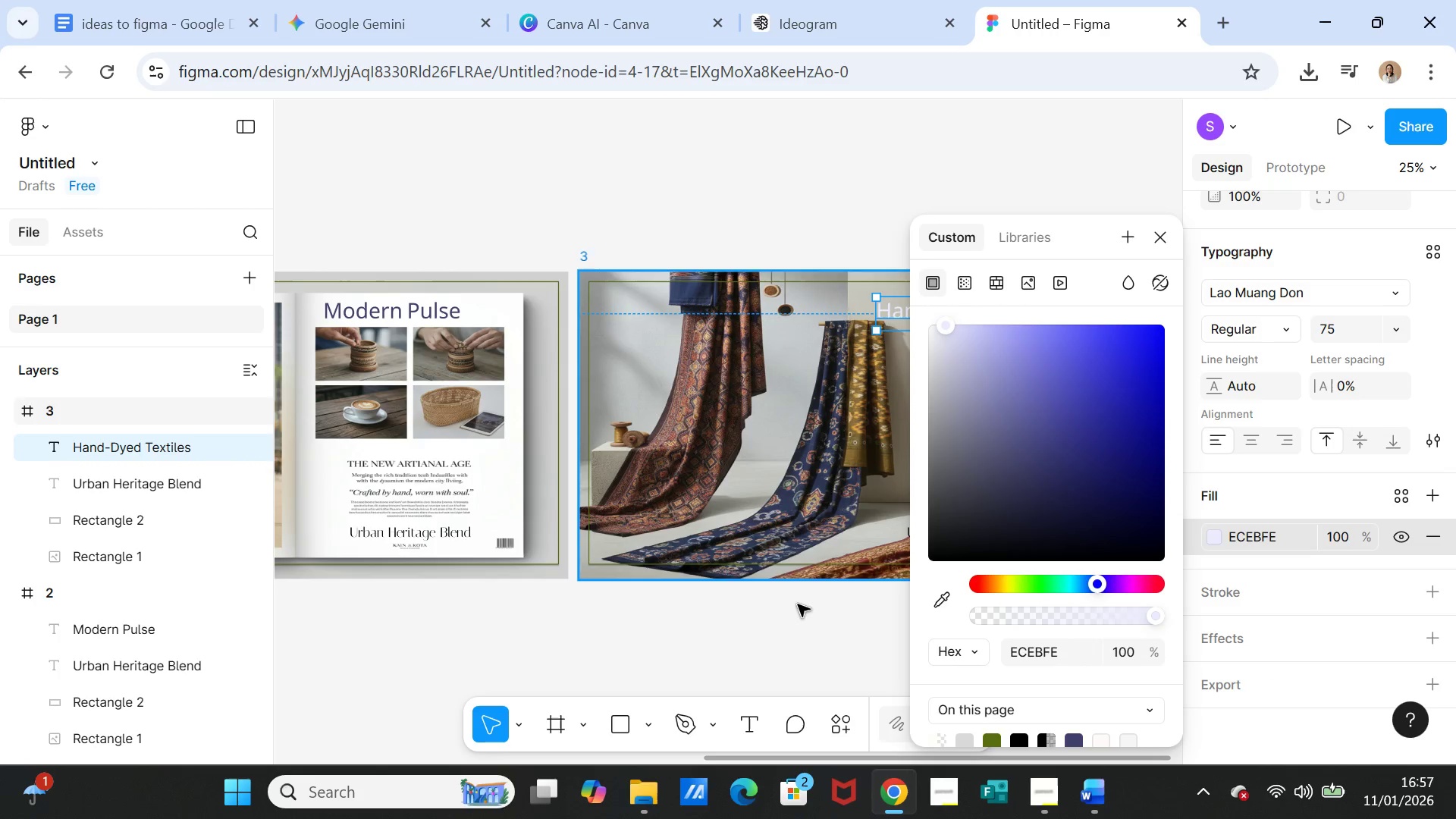 
left_click([790, 620])
 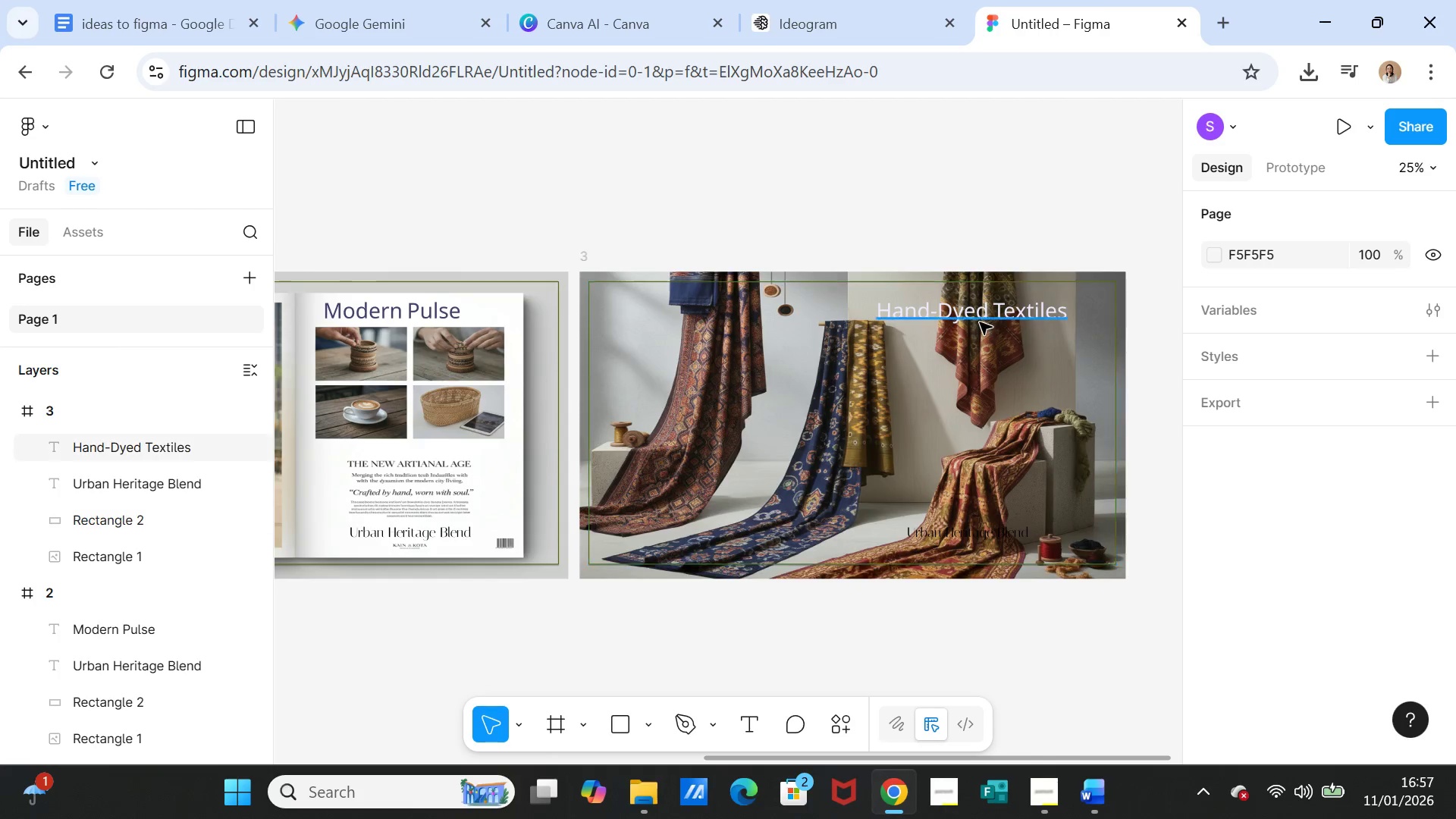 
left_click([981, 320])
 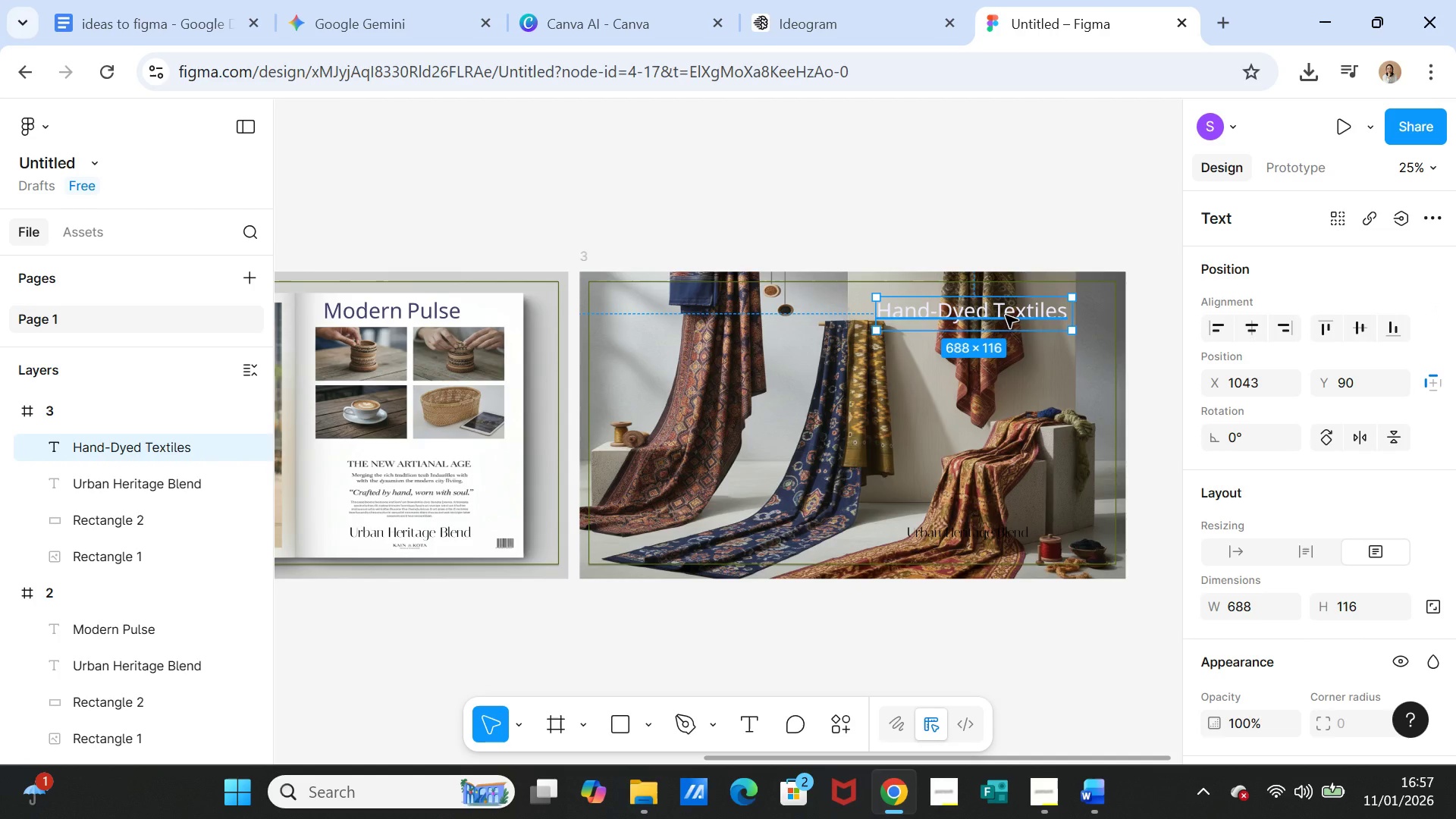 
left_click_drag(start_coordinate=[1006, 315], to_coordinate=[1021, 500])
 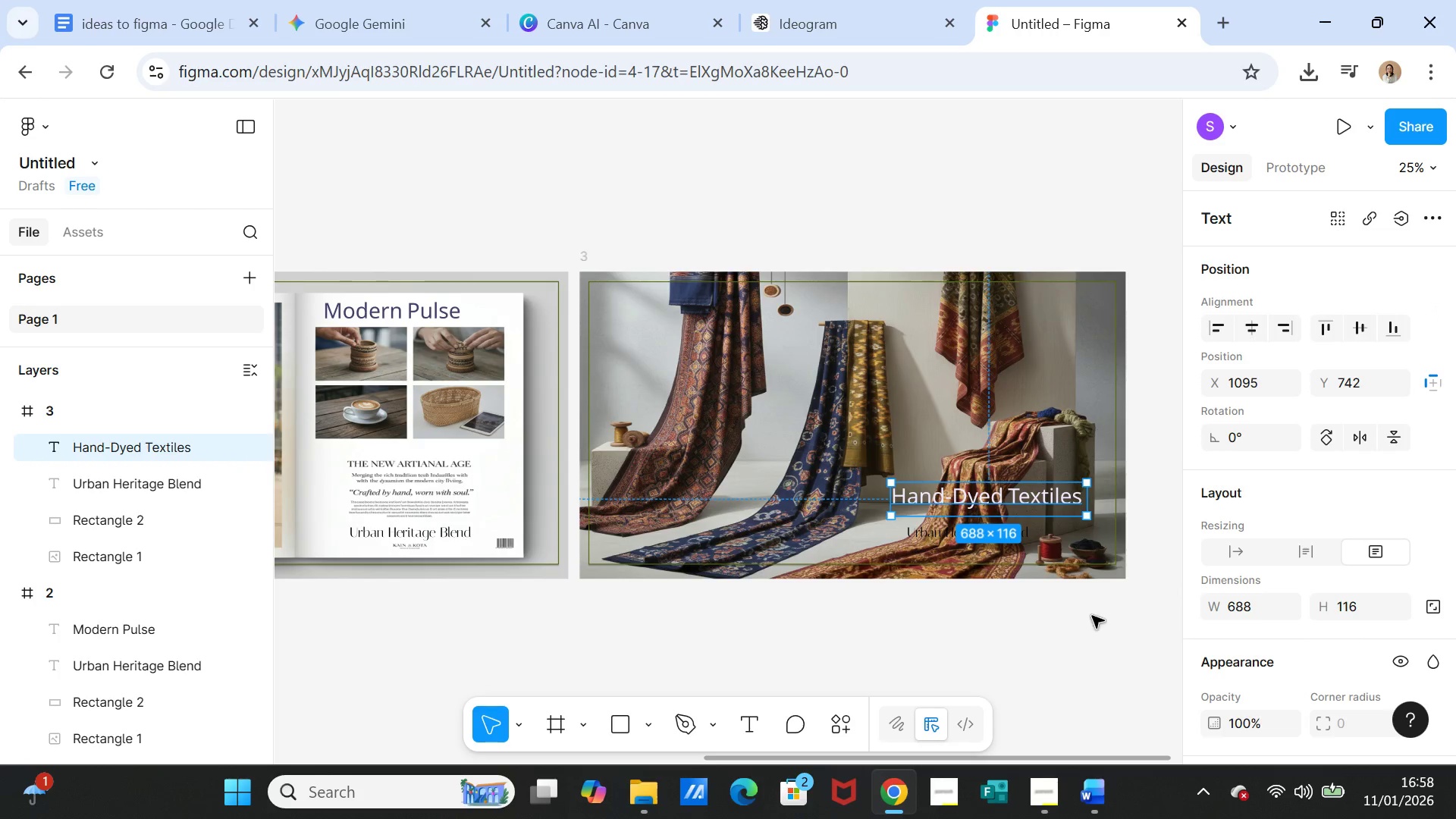 
left_click([1073, 623])
 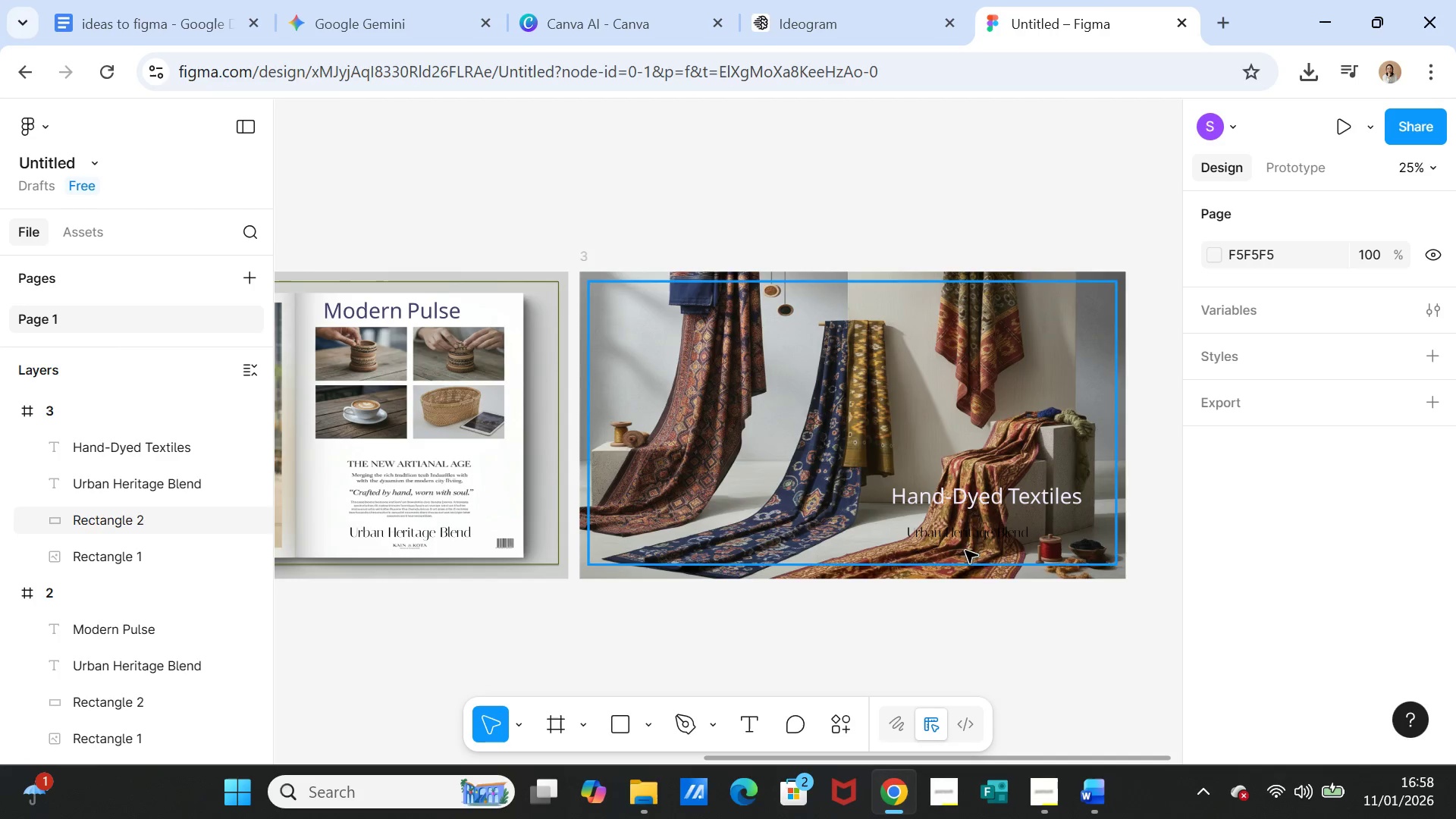 
left_click([962, 530])
 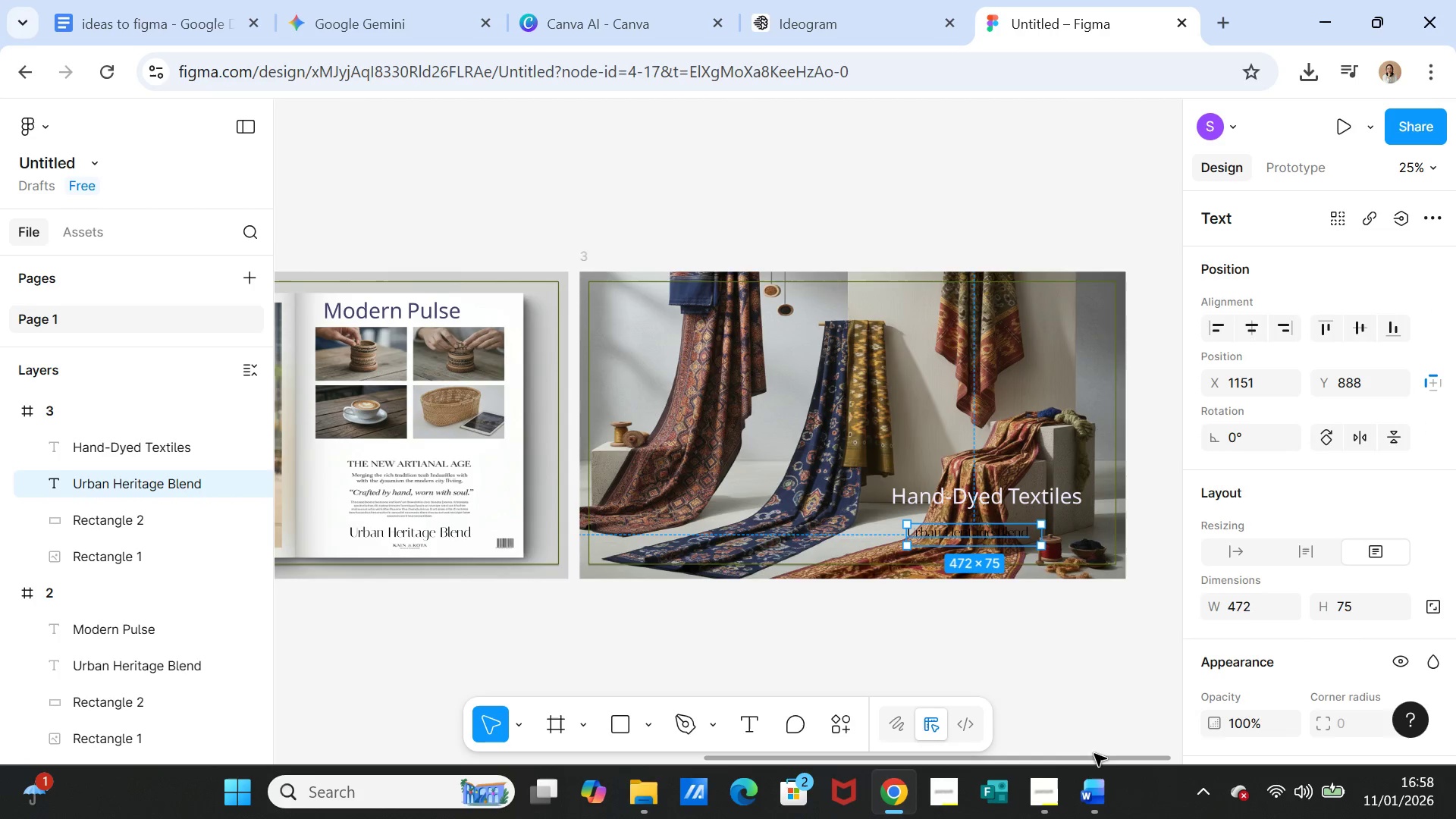 
left_click([1097, 795])
 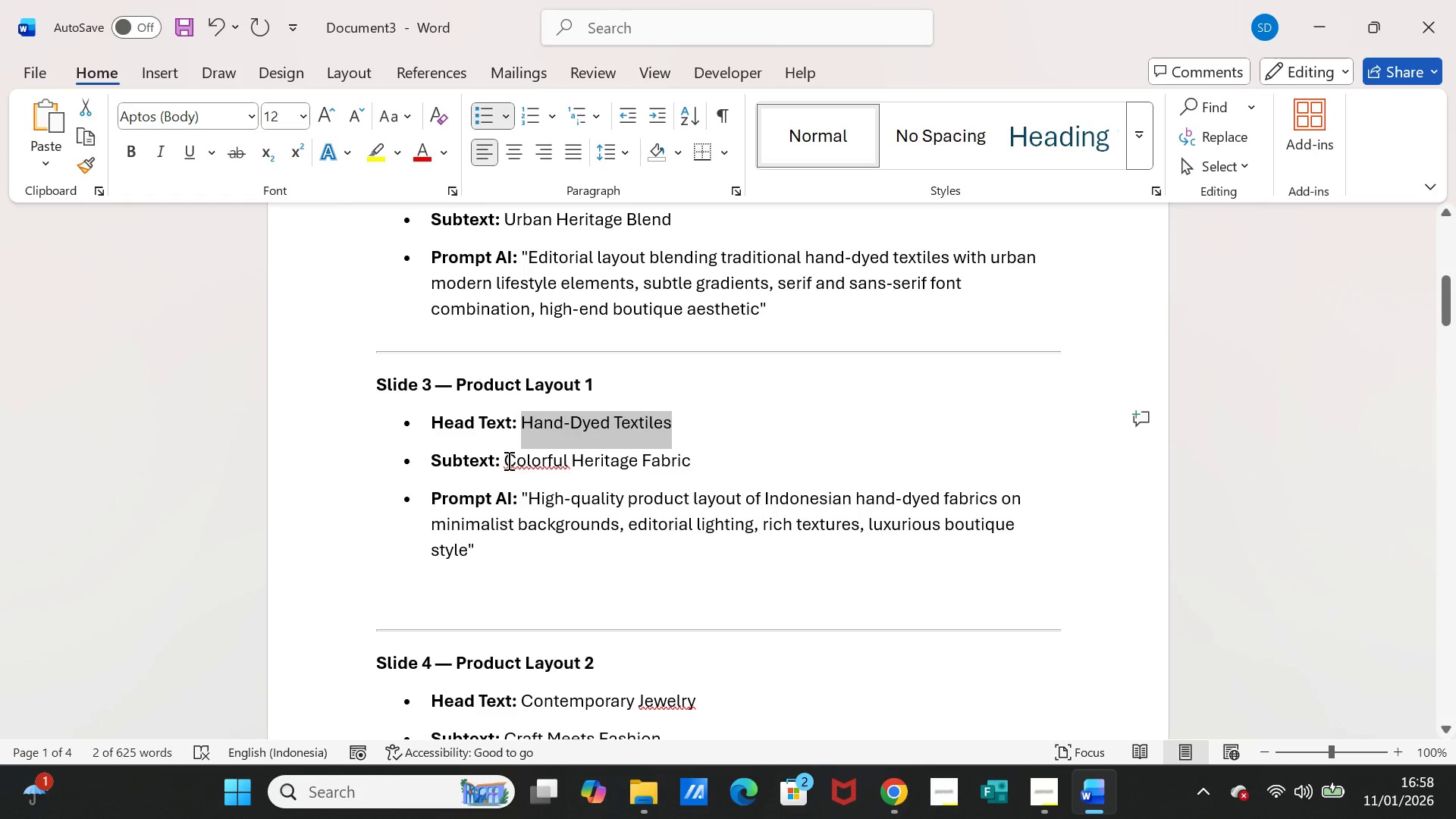 
left_click_drag(start_coordinate=[505, 460], to_coordinate=[671, 457])
 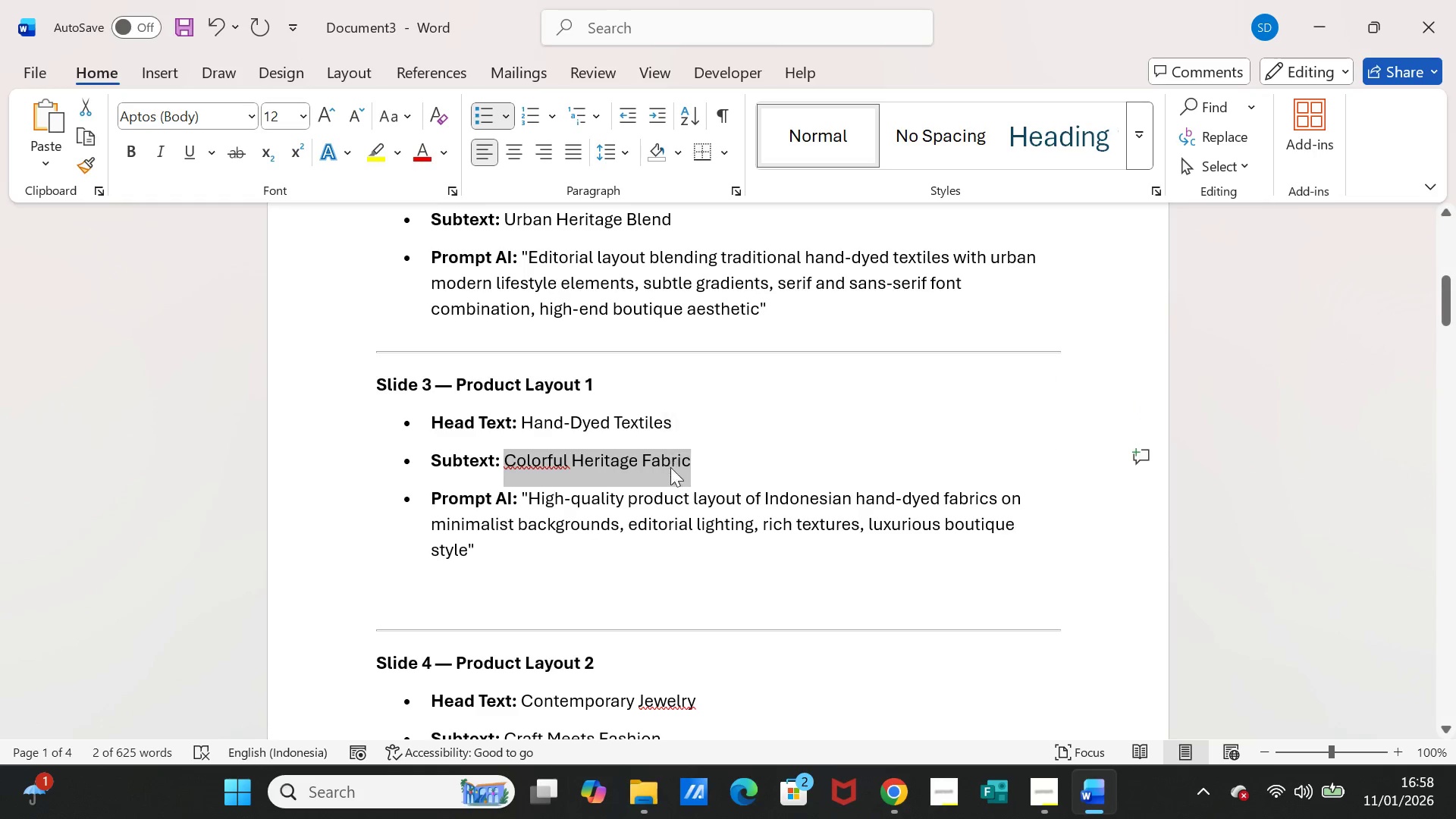 
key(Control+C)
 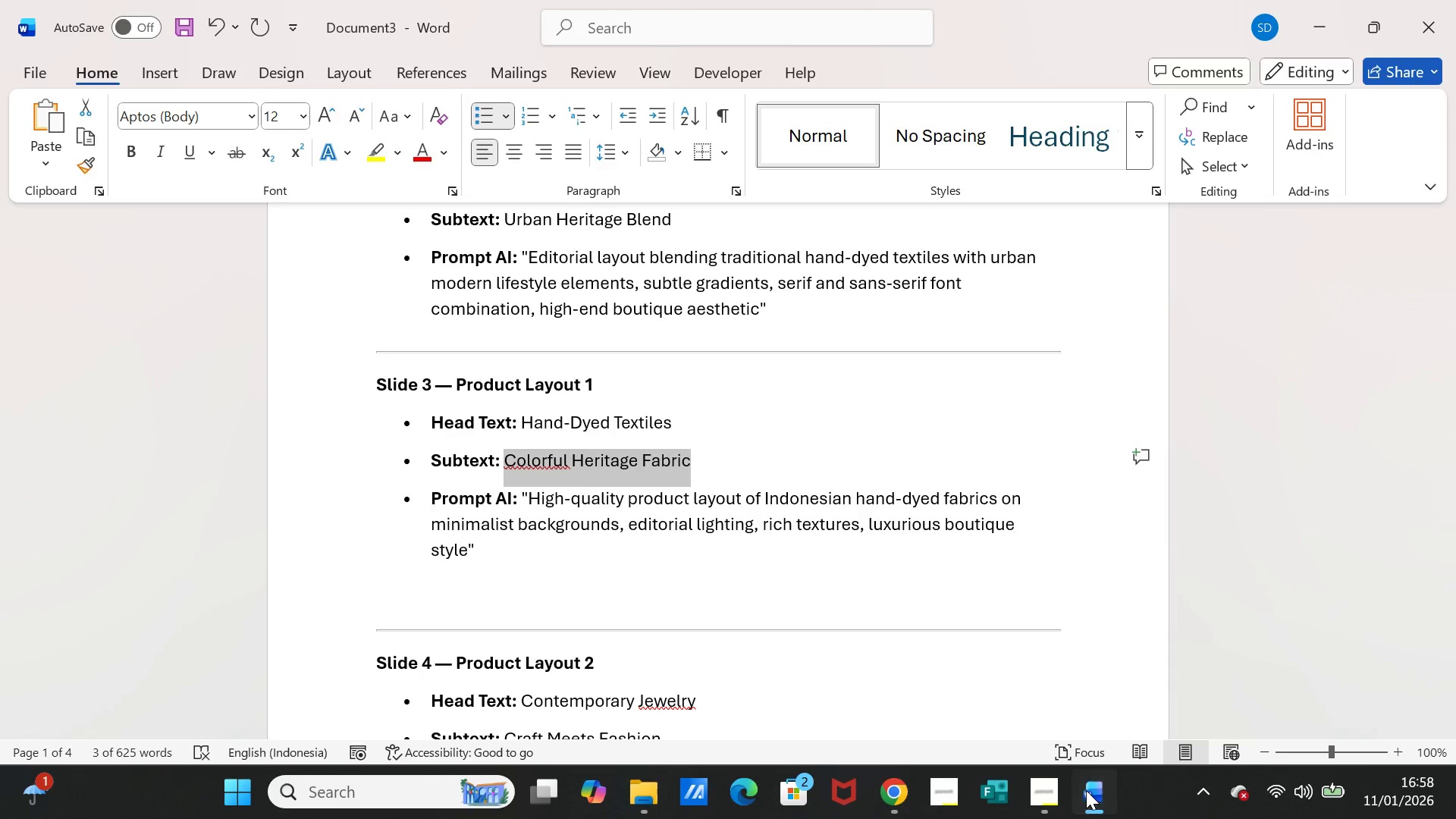 
left_click([1086, 790])
 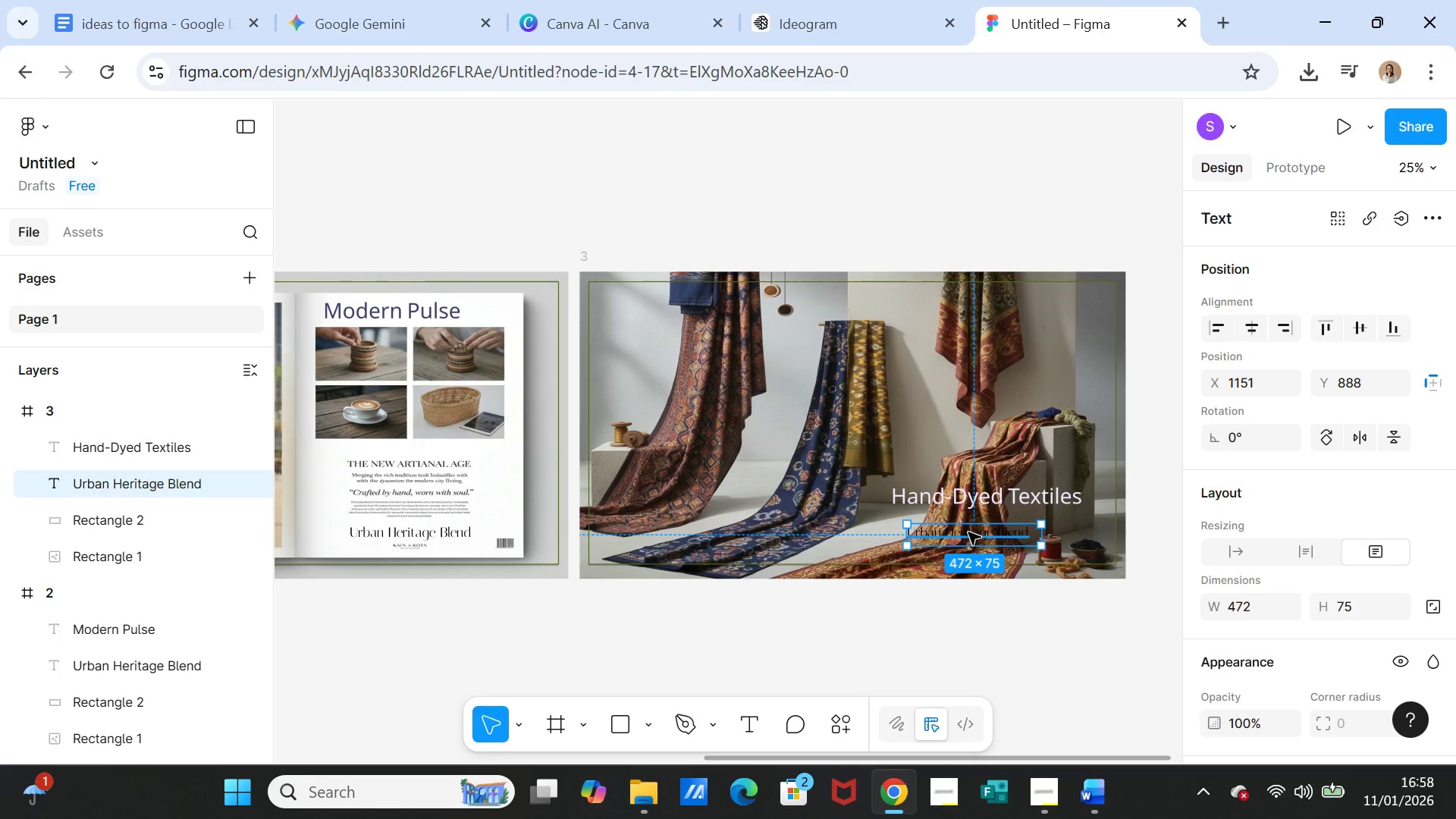 
double_click([968, 532])
 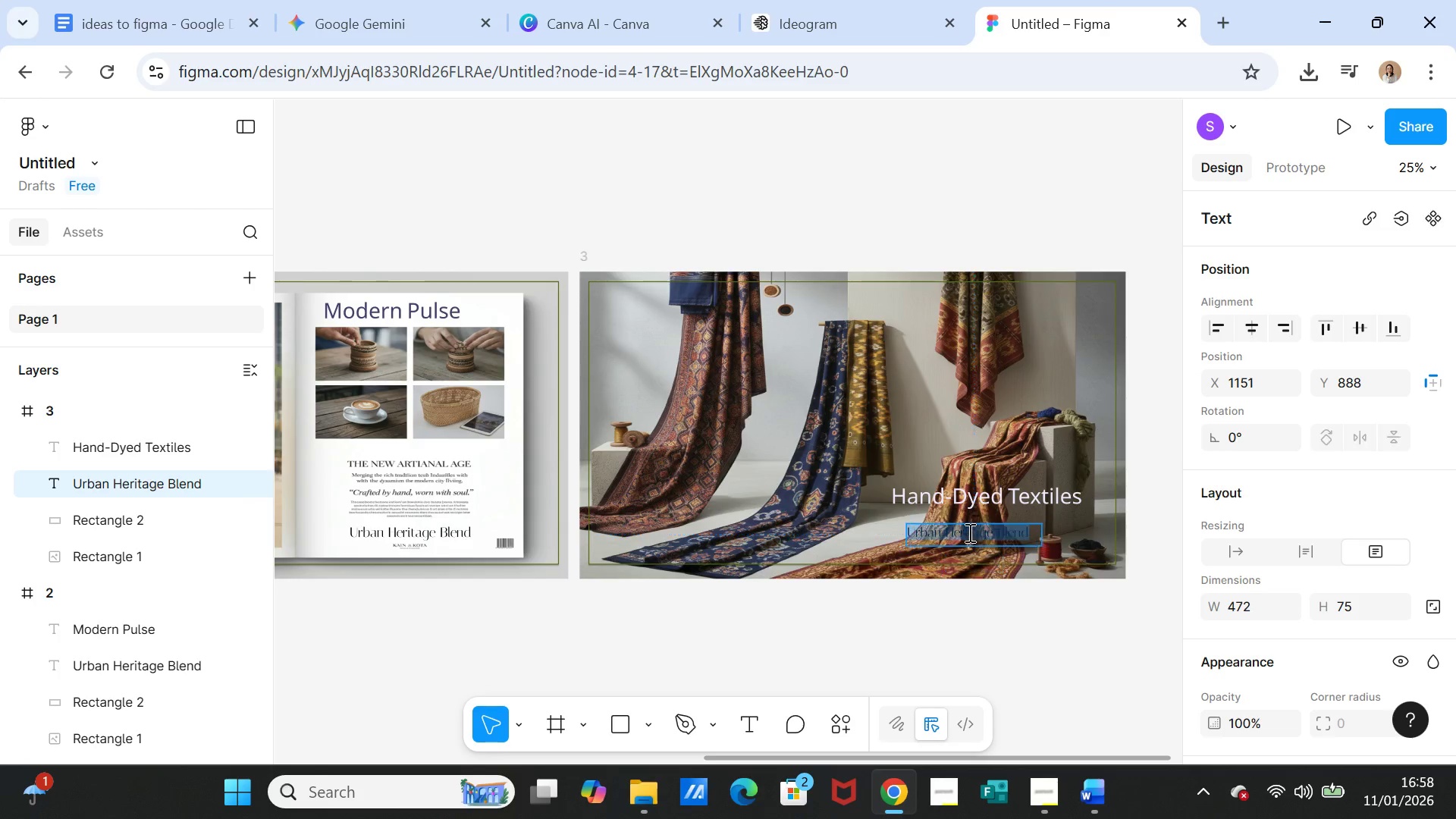 
triple_click([968, 532])
 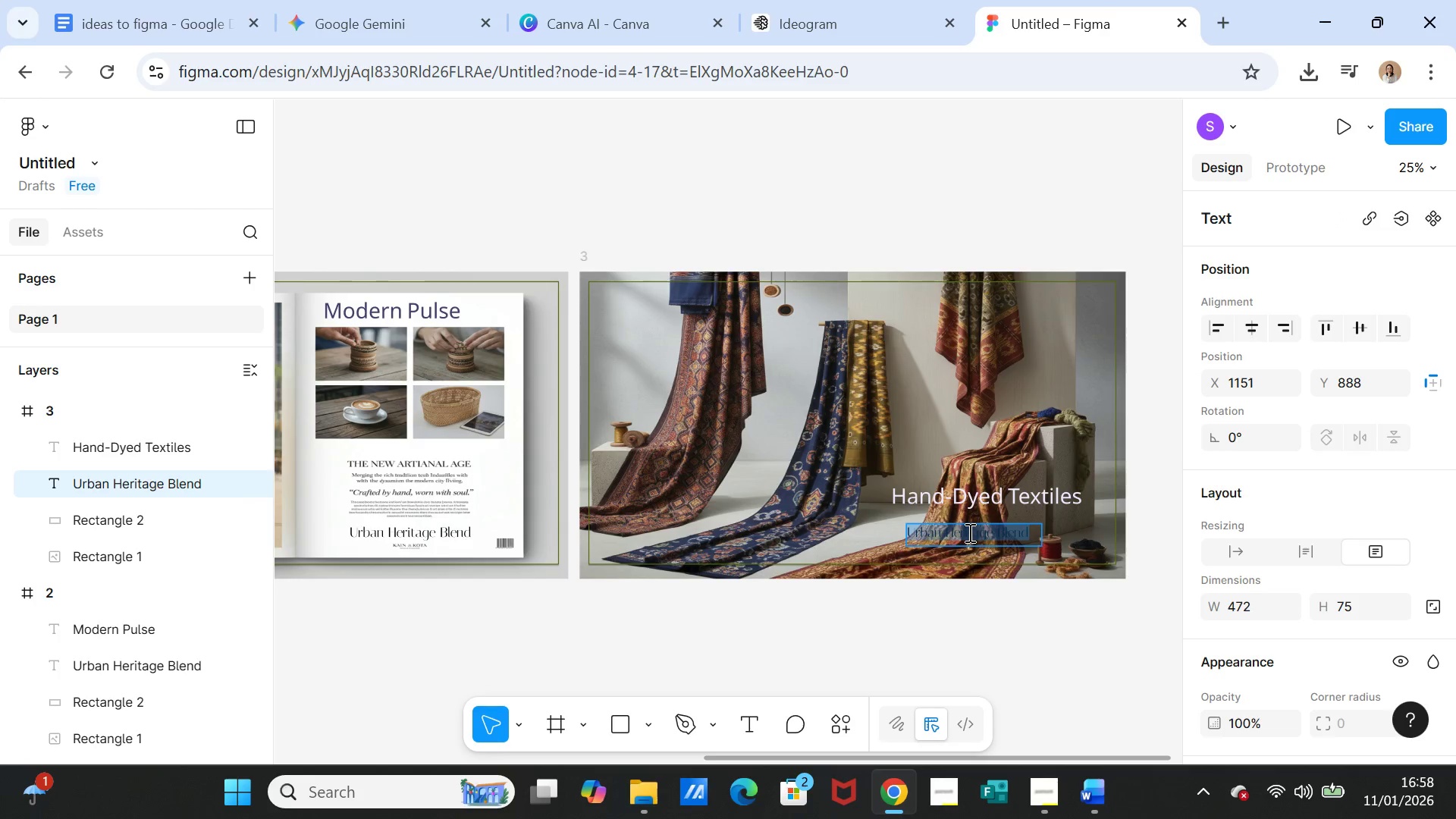 
key(Control+V)
 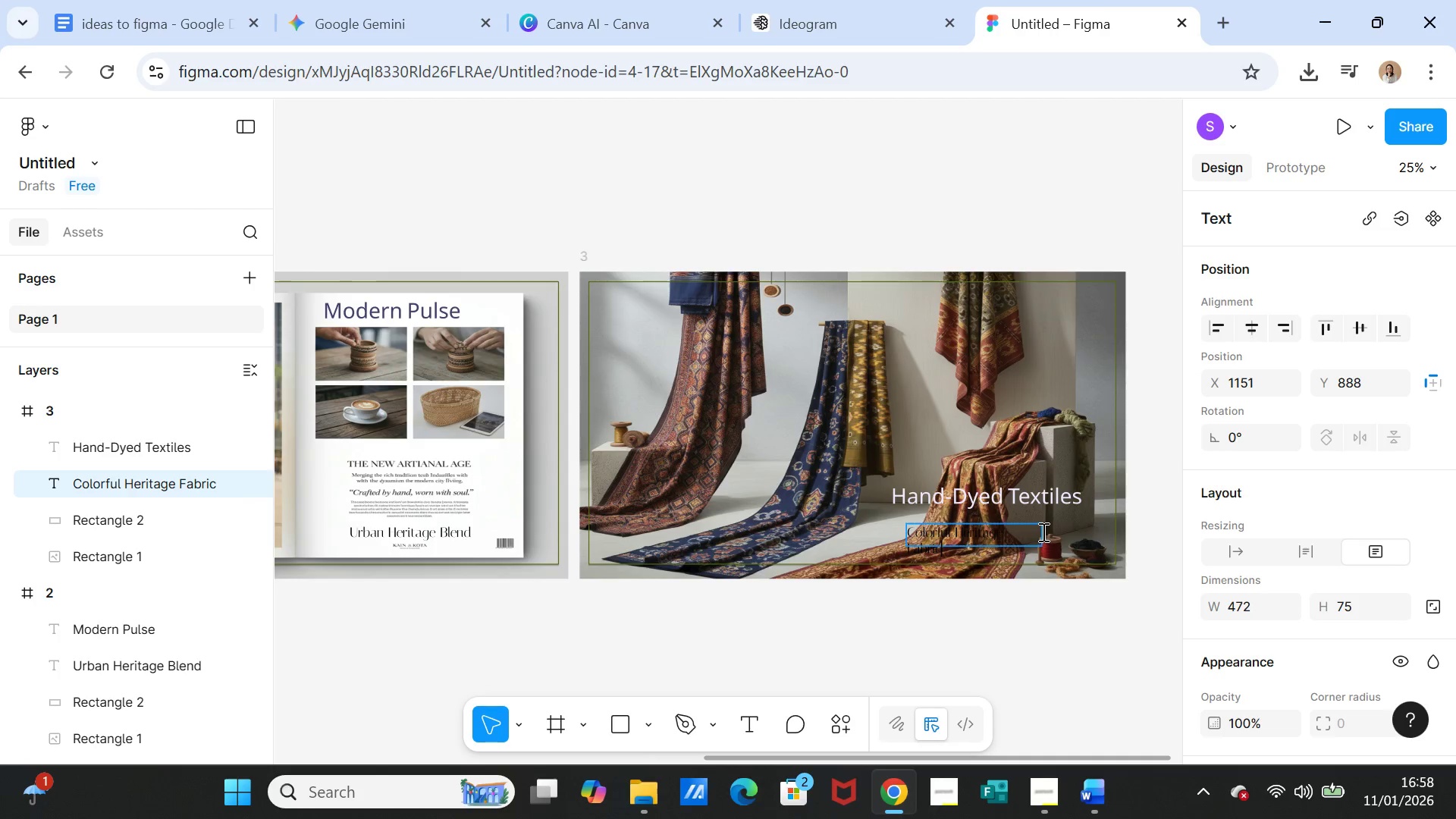 
left_click([1031, 663])
 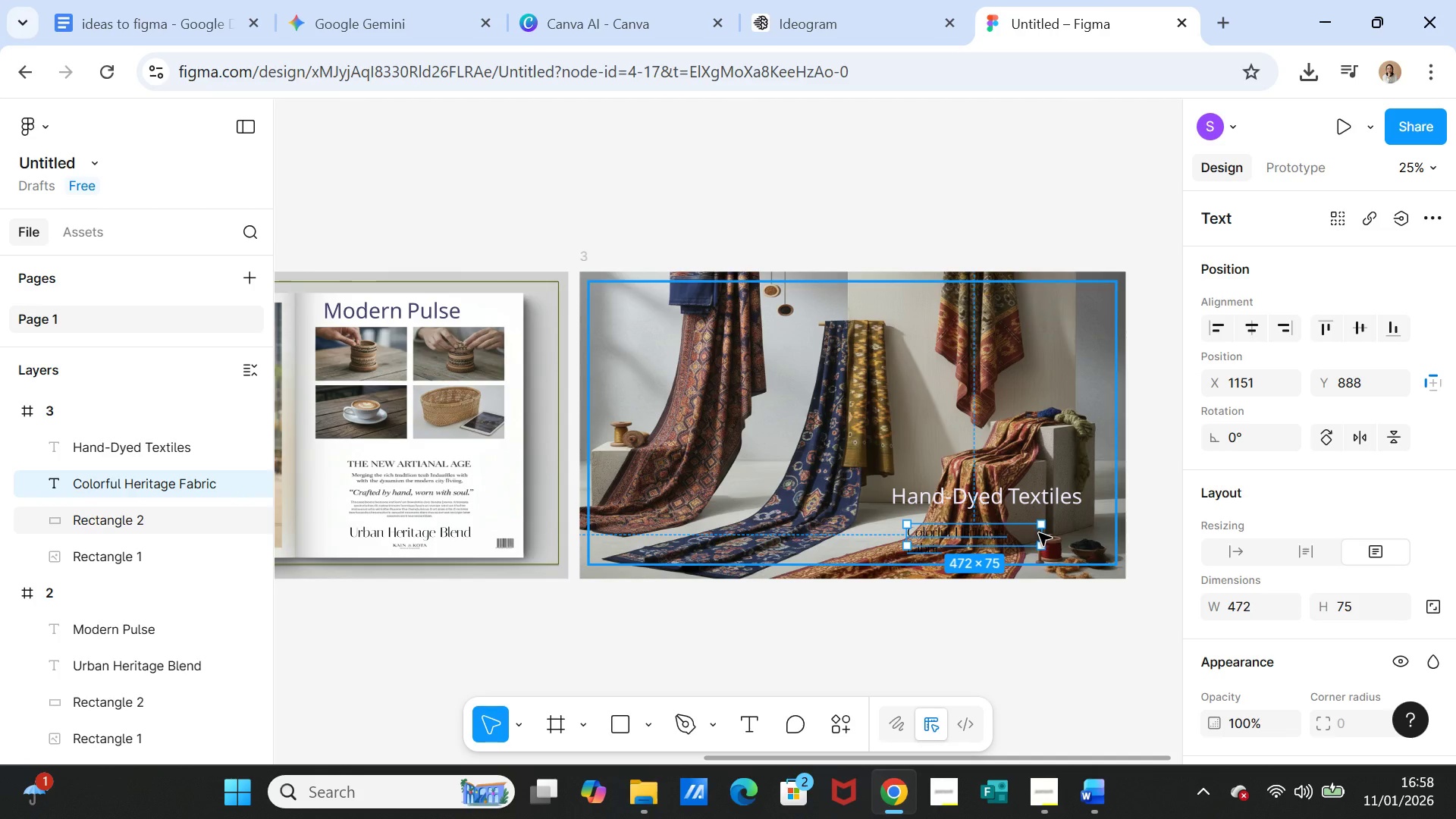 
left_click([1031, 532])
 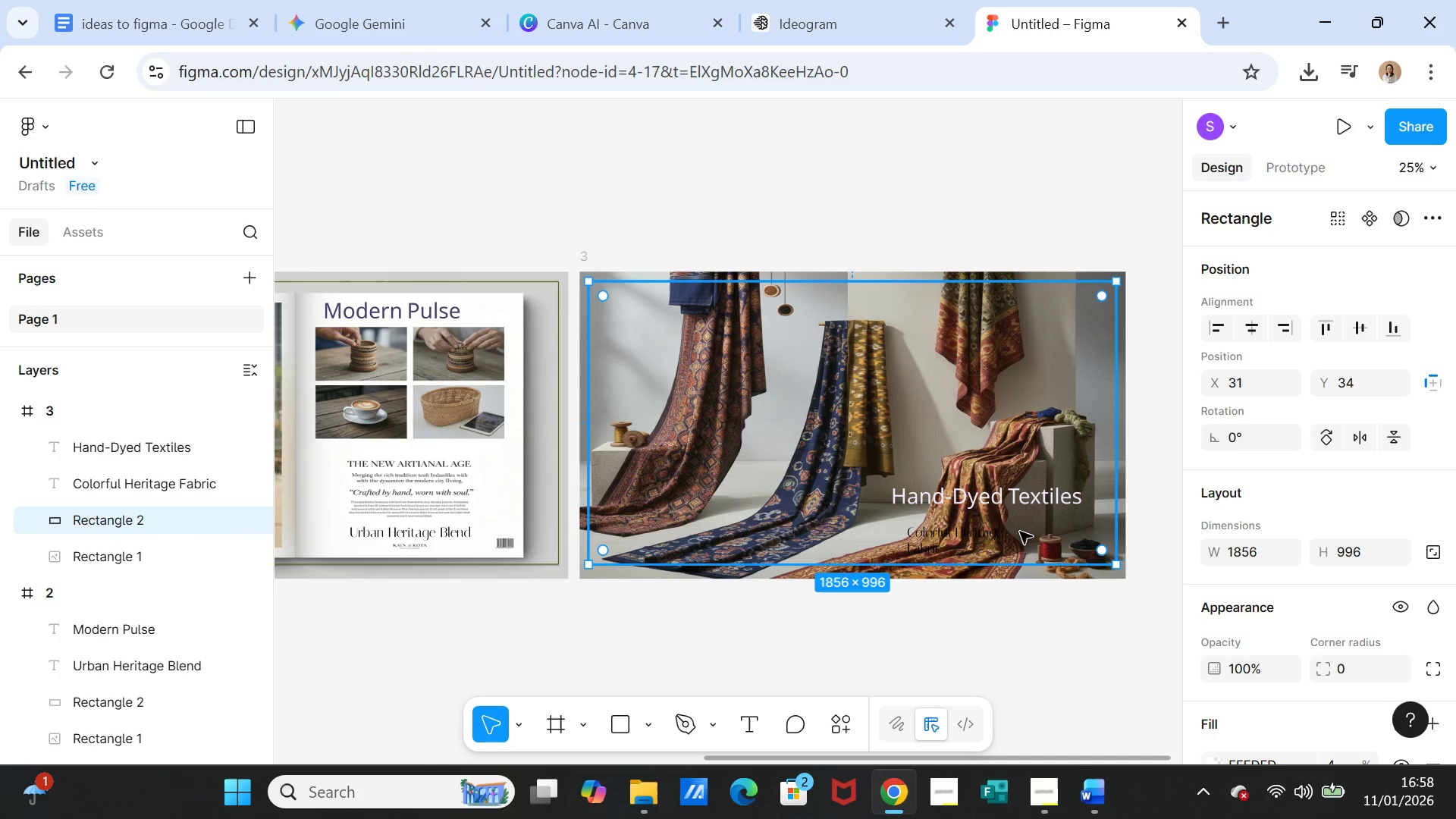 
left_click([1018, 532])
 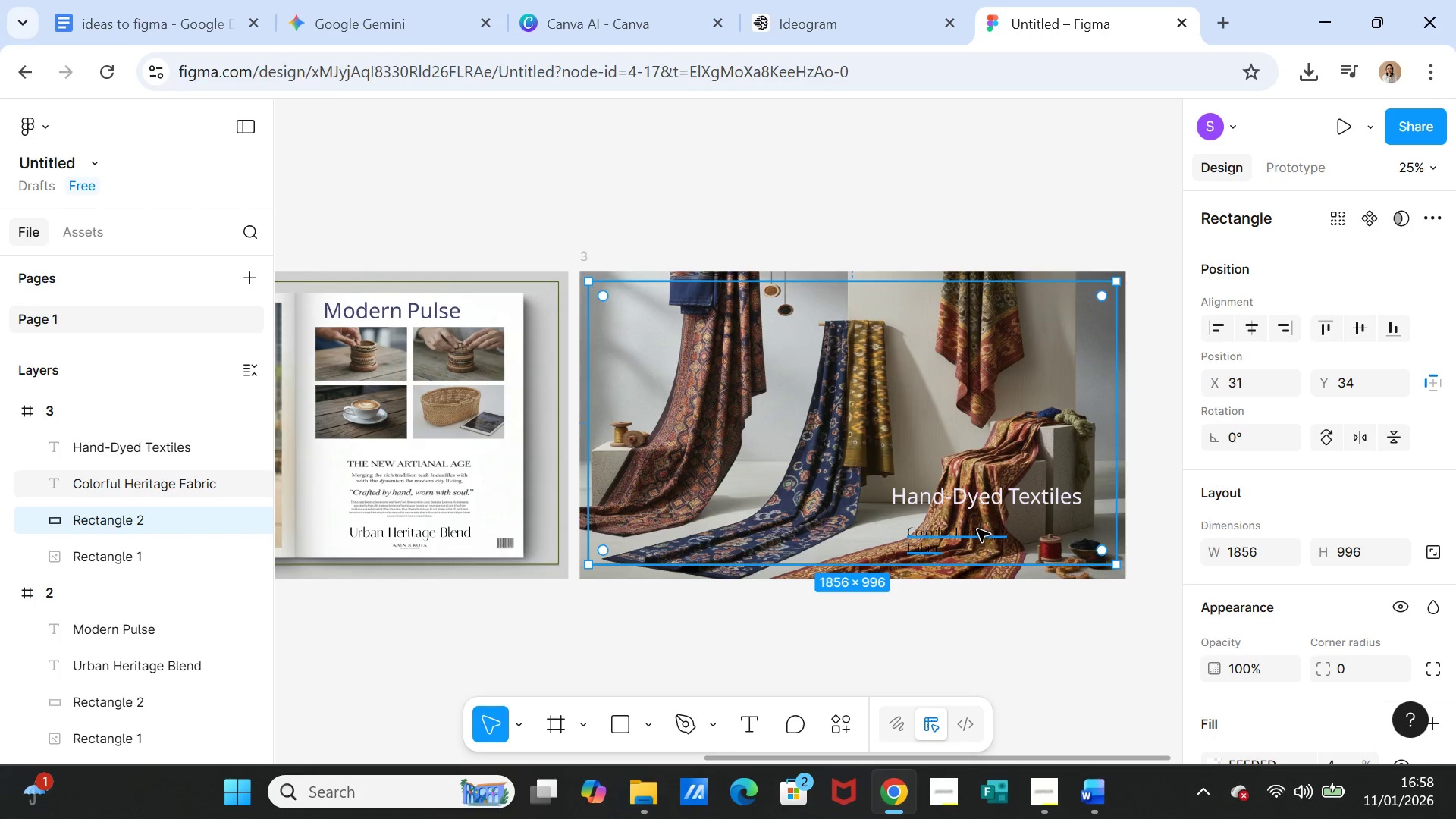 
left_click([977, 529])
 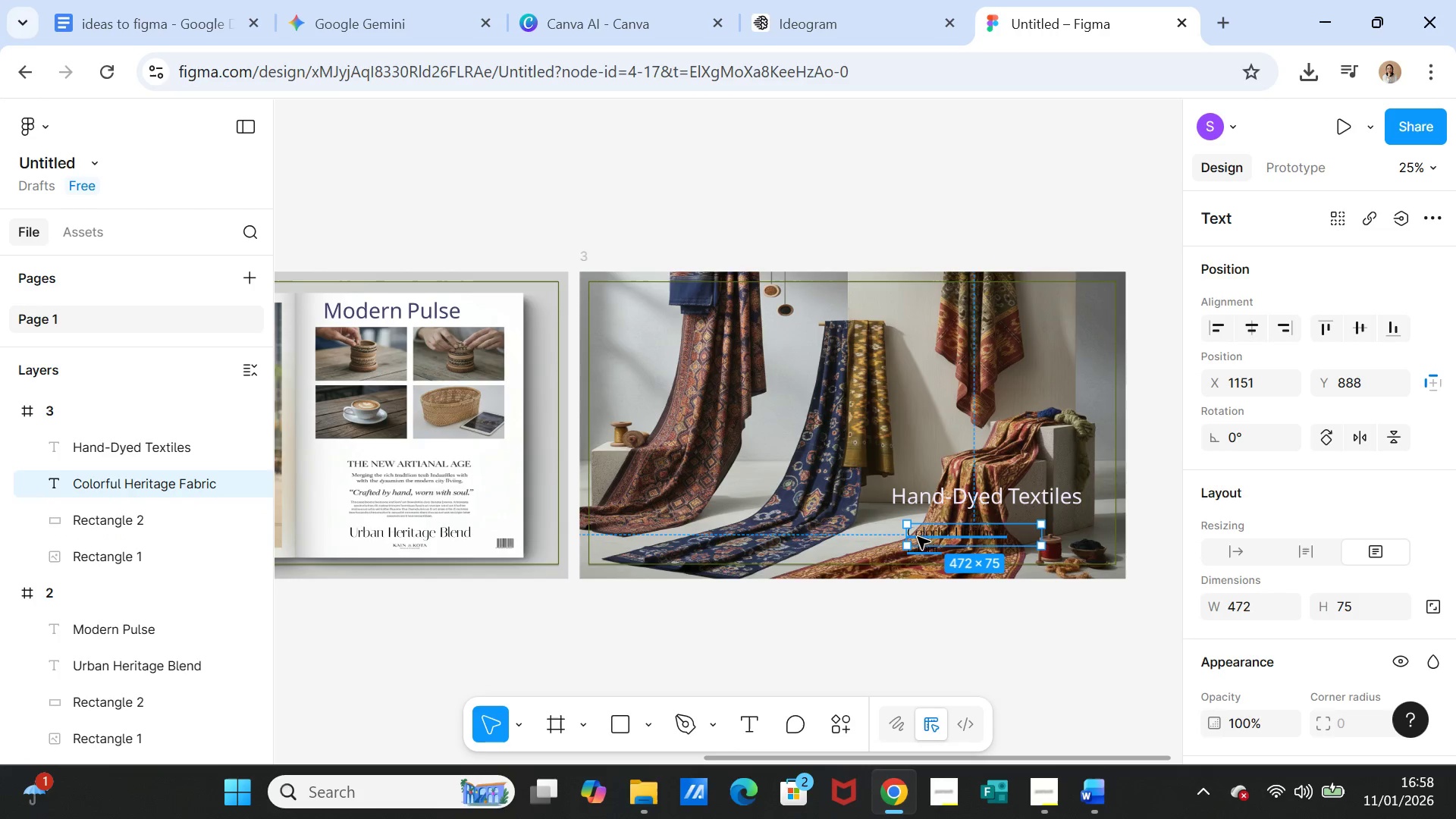 
left_click([918, 537])
 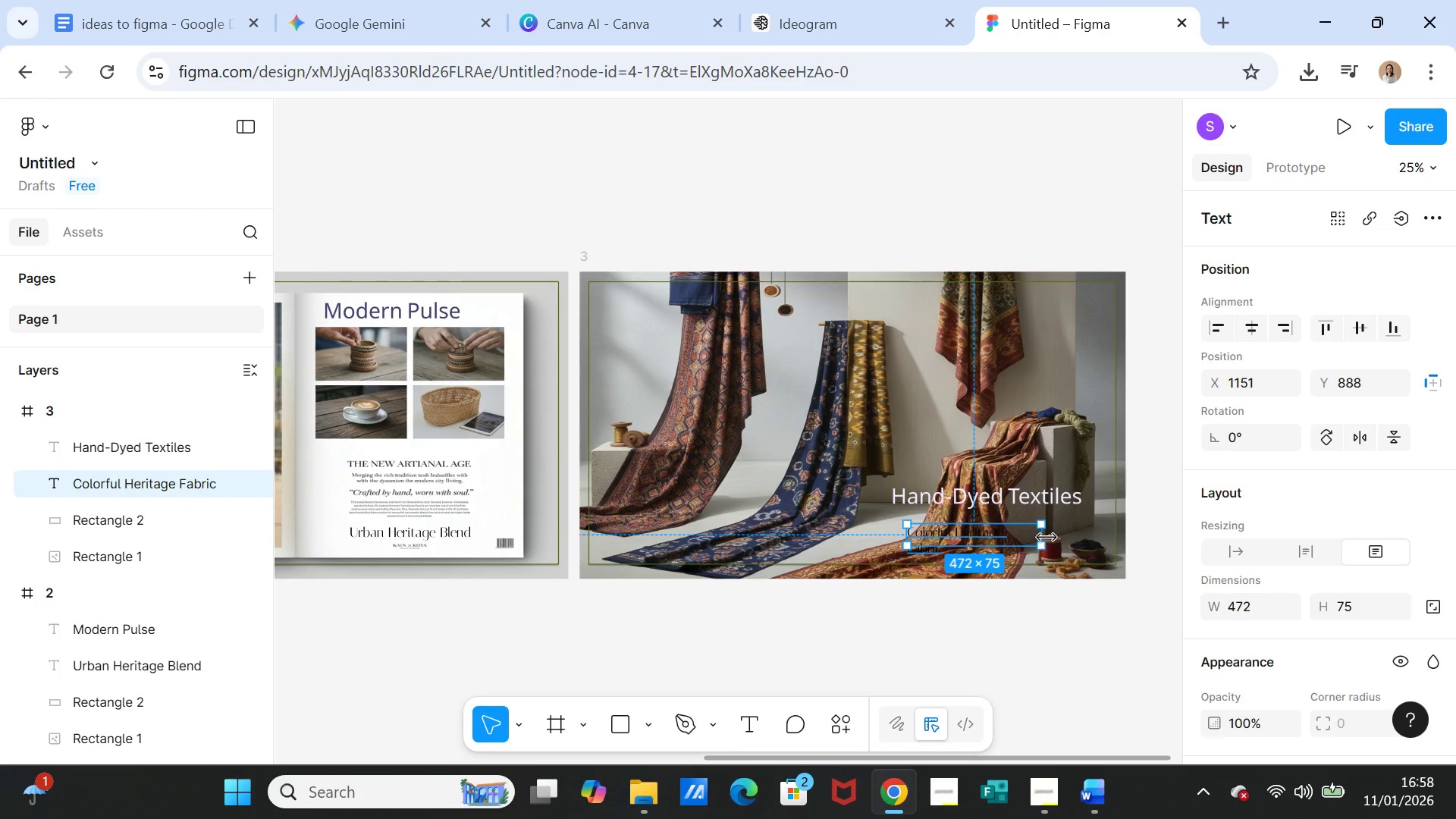 
left_click_drag(start_coordinate=[1043, 538], to_coordinate=[1075, 532])
 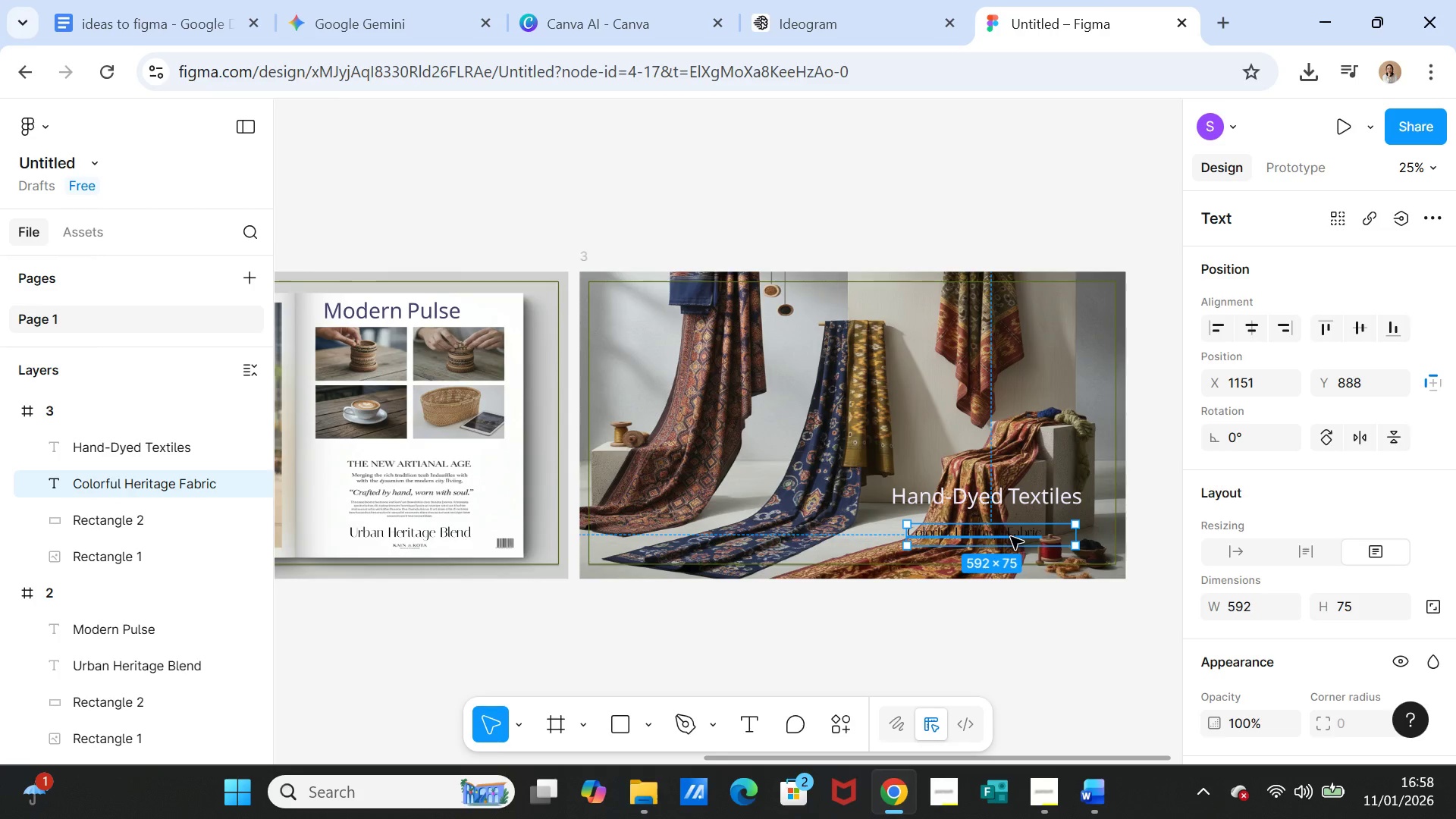 
double_click([1011, 537])
 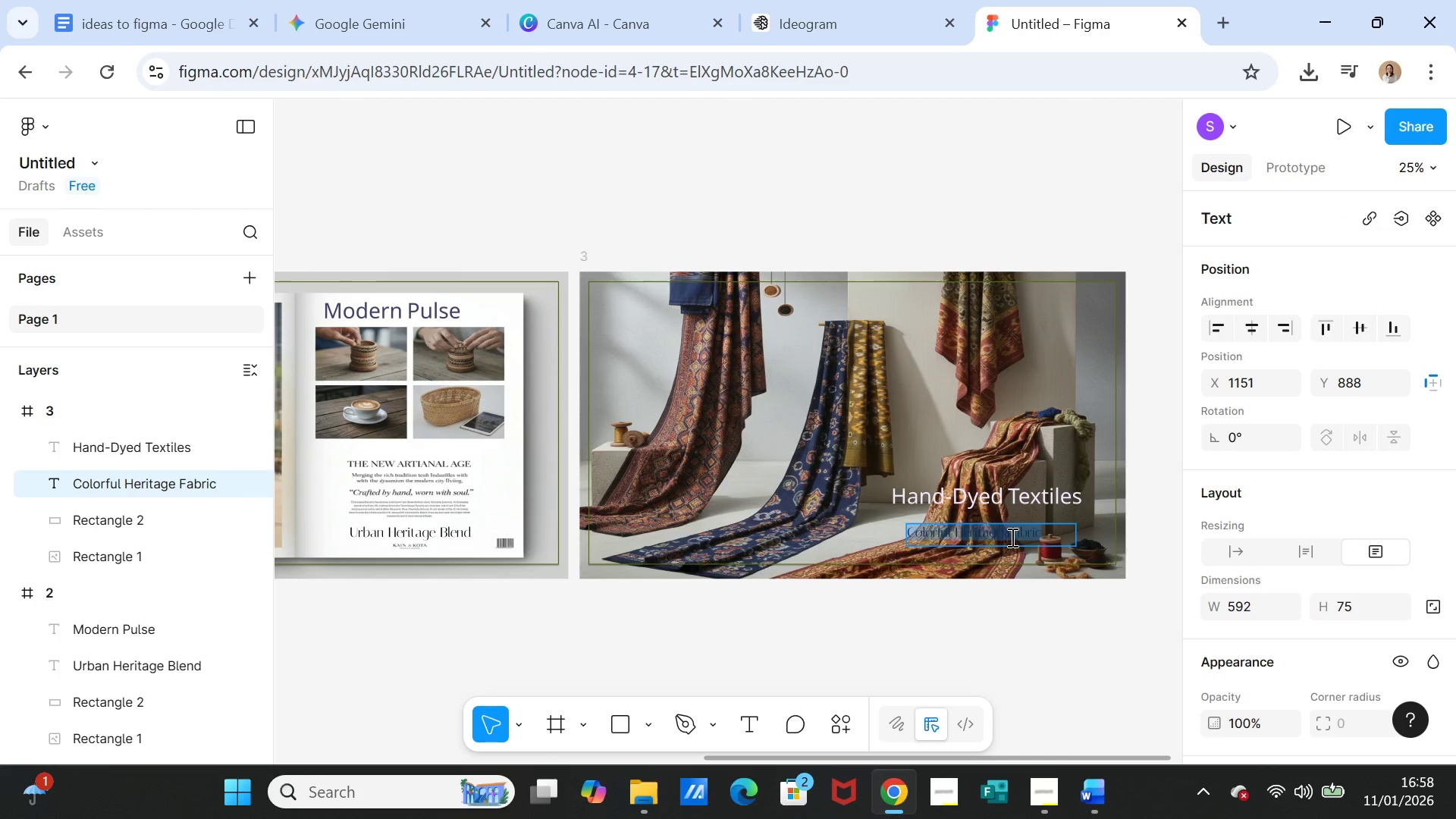 
triple_click([1011, 537])
 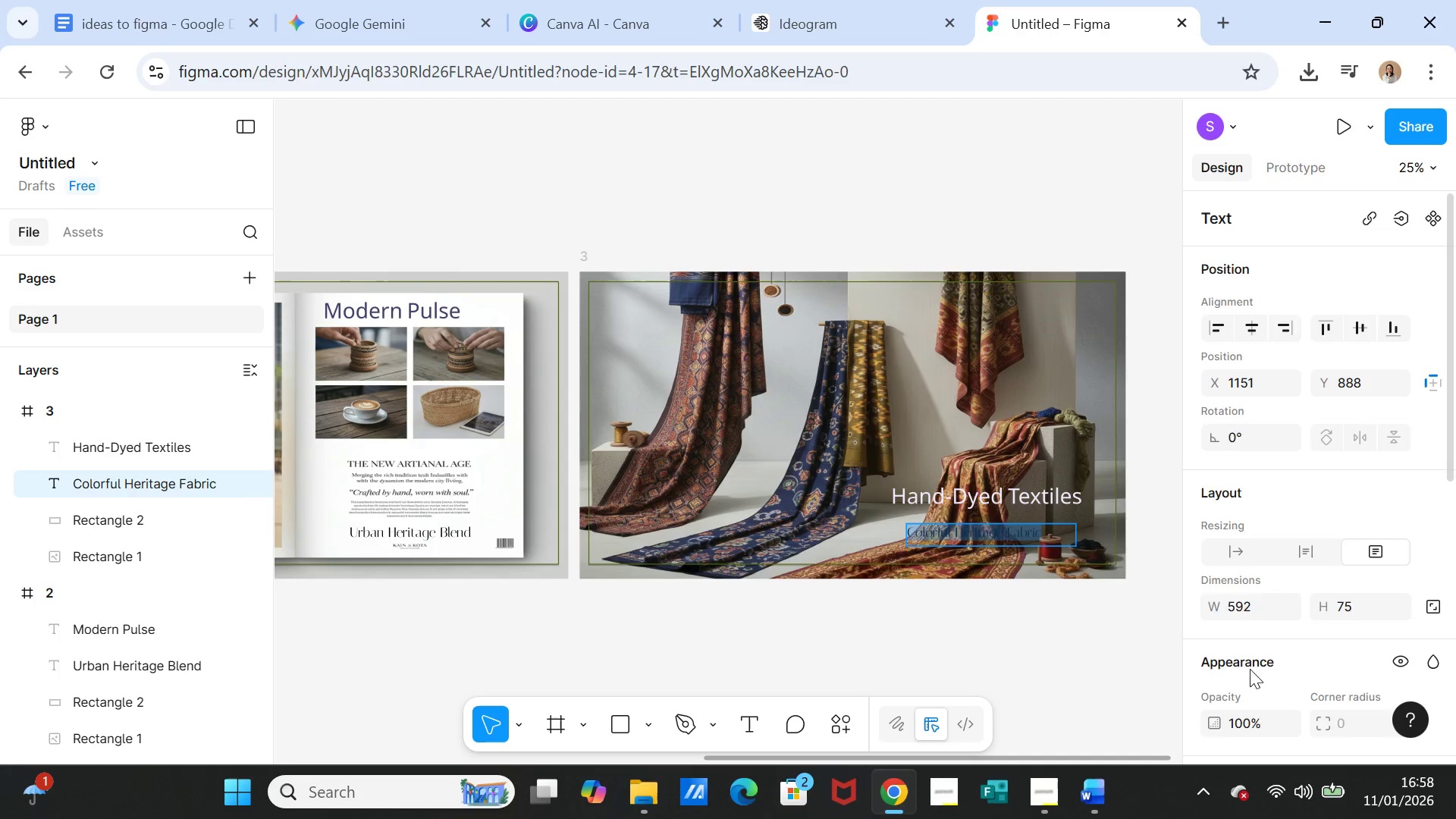 
scroll: coordinate [1232, 673], scroll_direction: down, amount: 3.0
 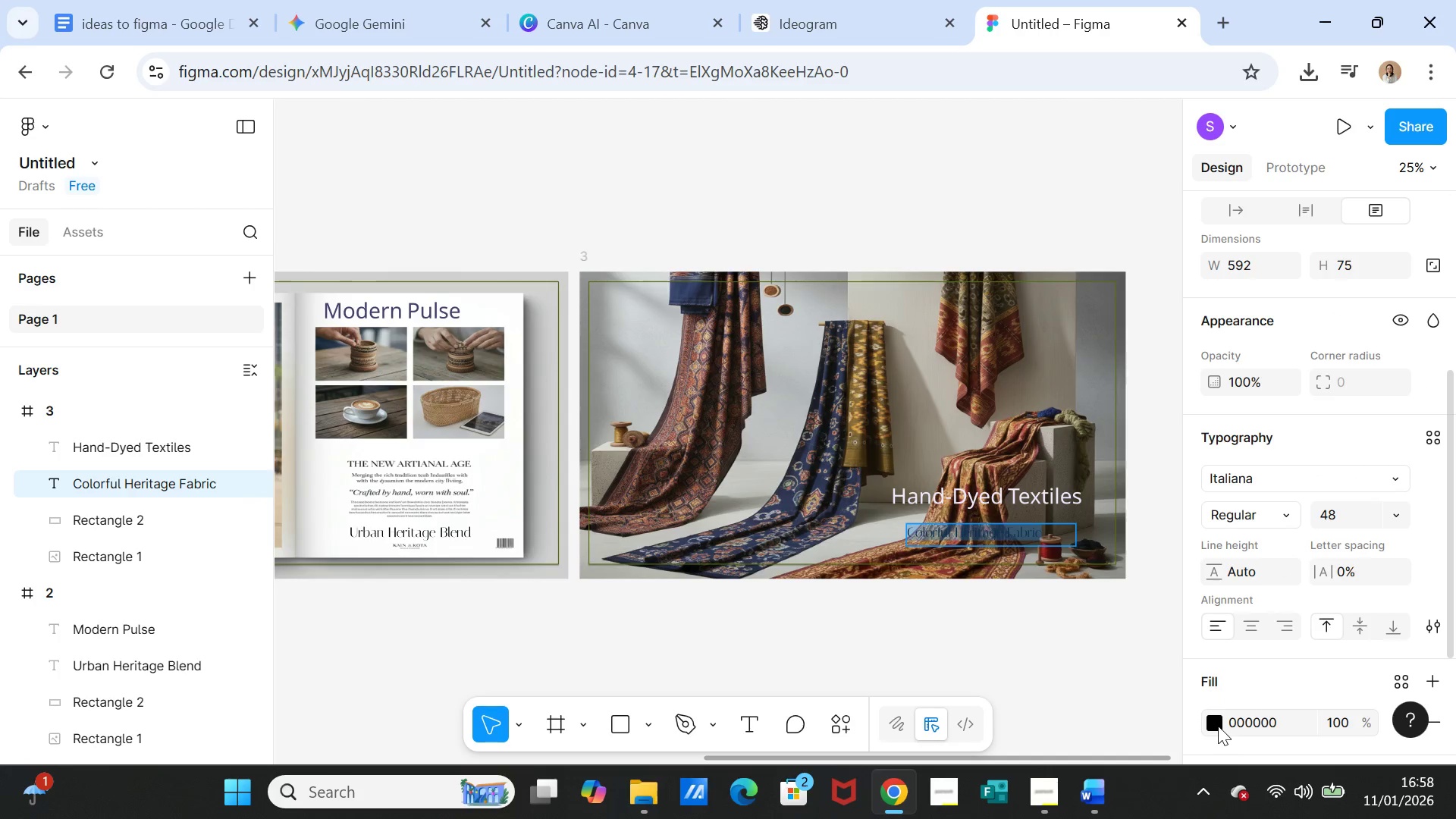 
left_click([1218, 726])
 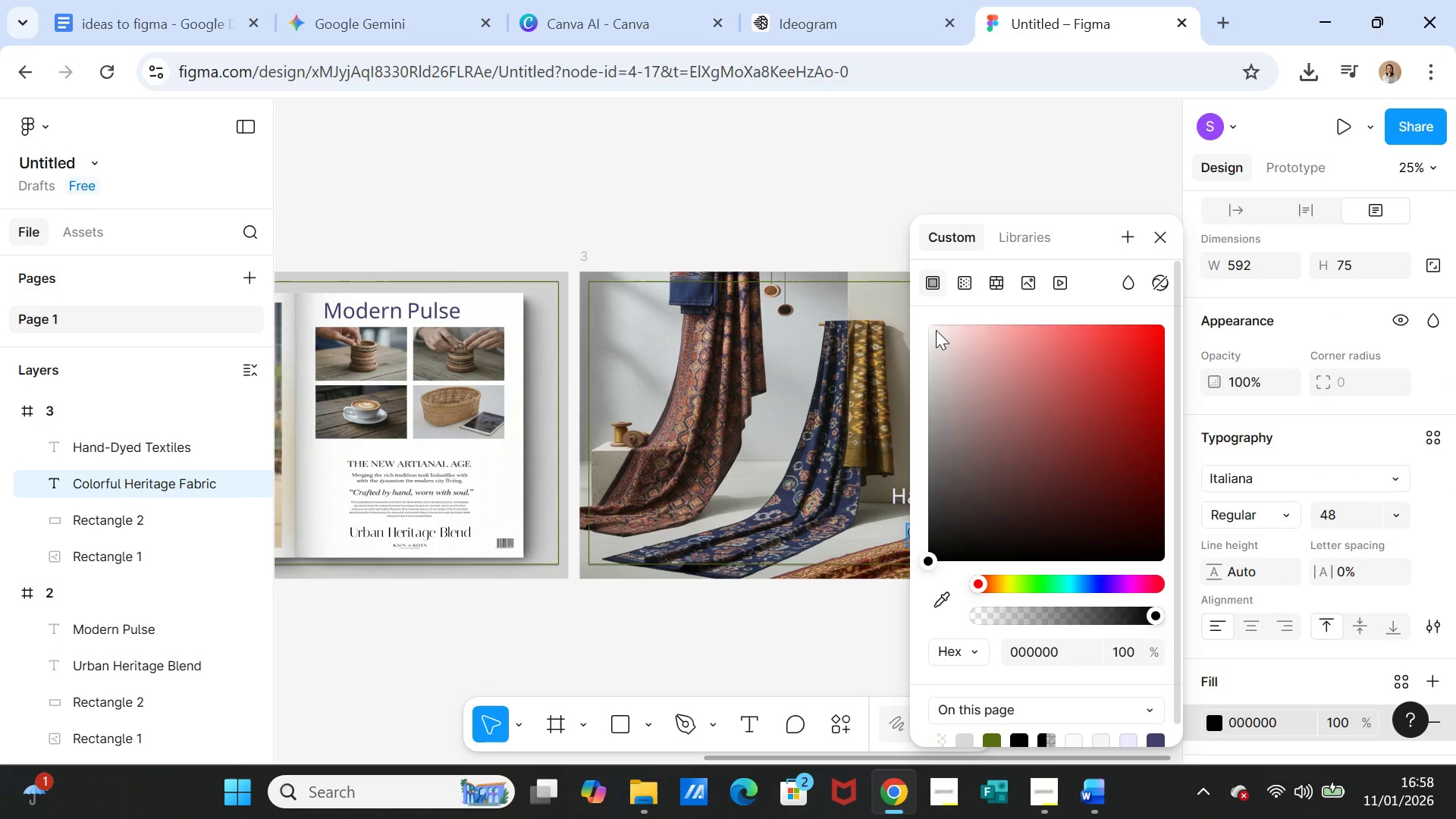 
left_click([933, 328])
 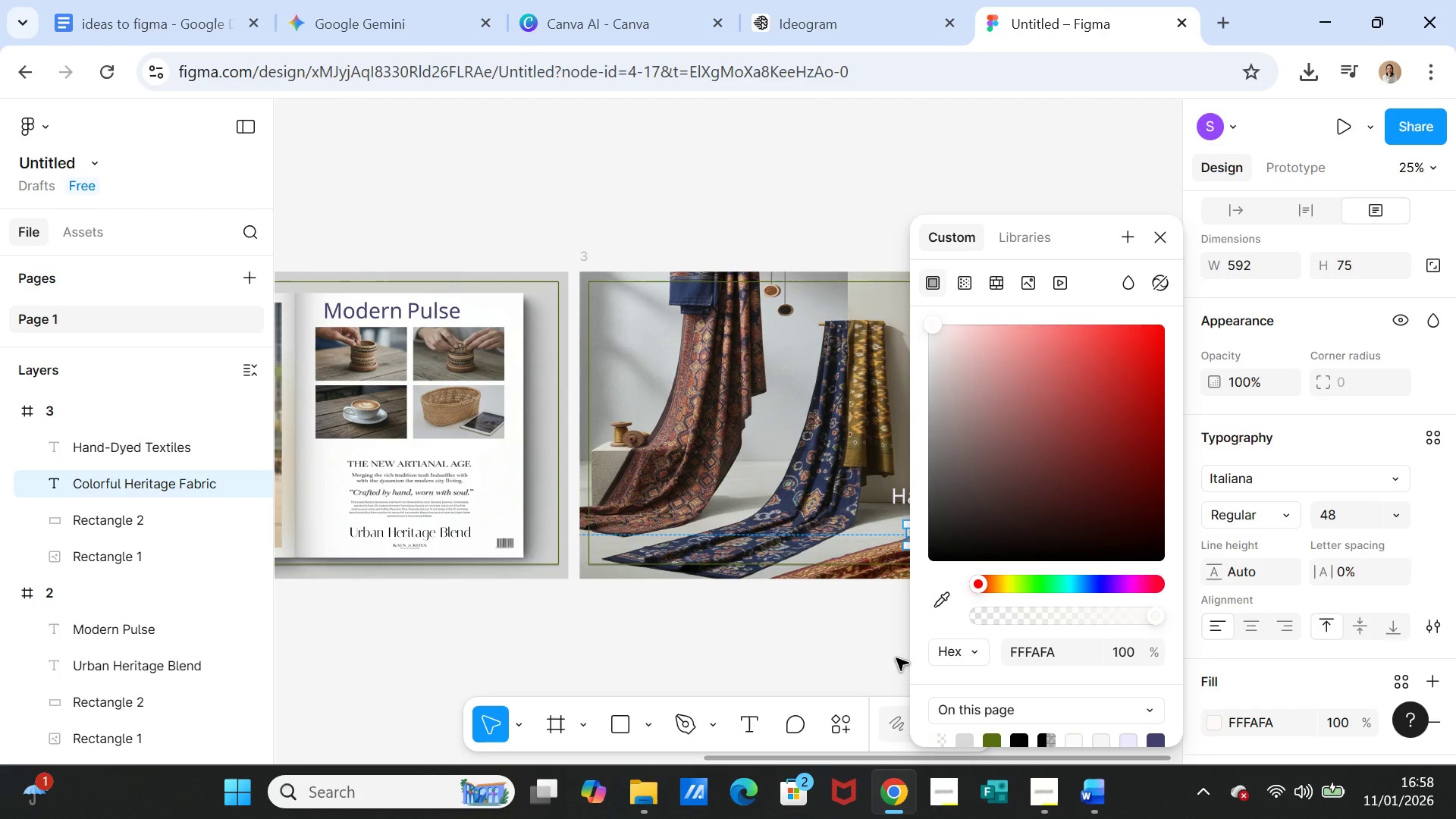 
left_click([896, 658])
 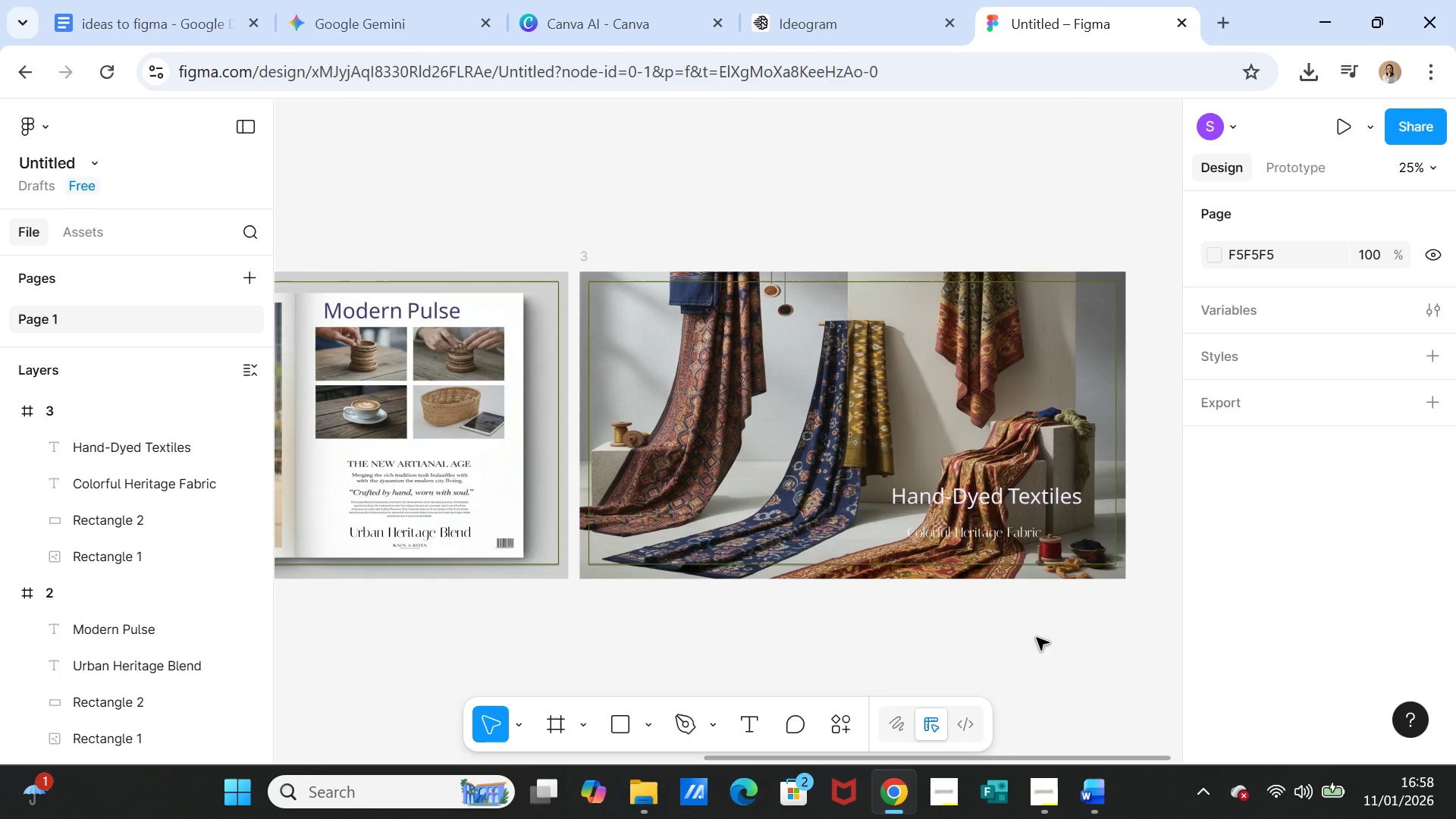 
left_click([1037, 638])
 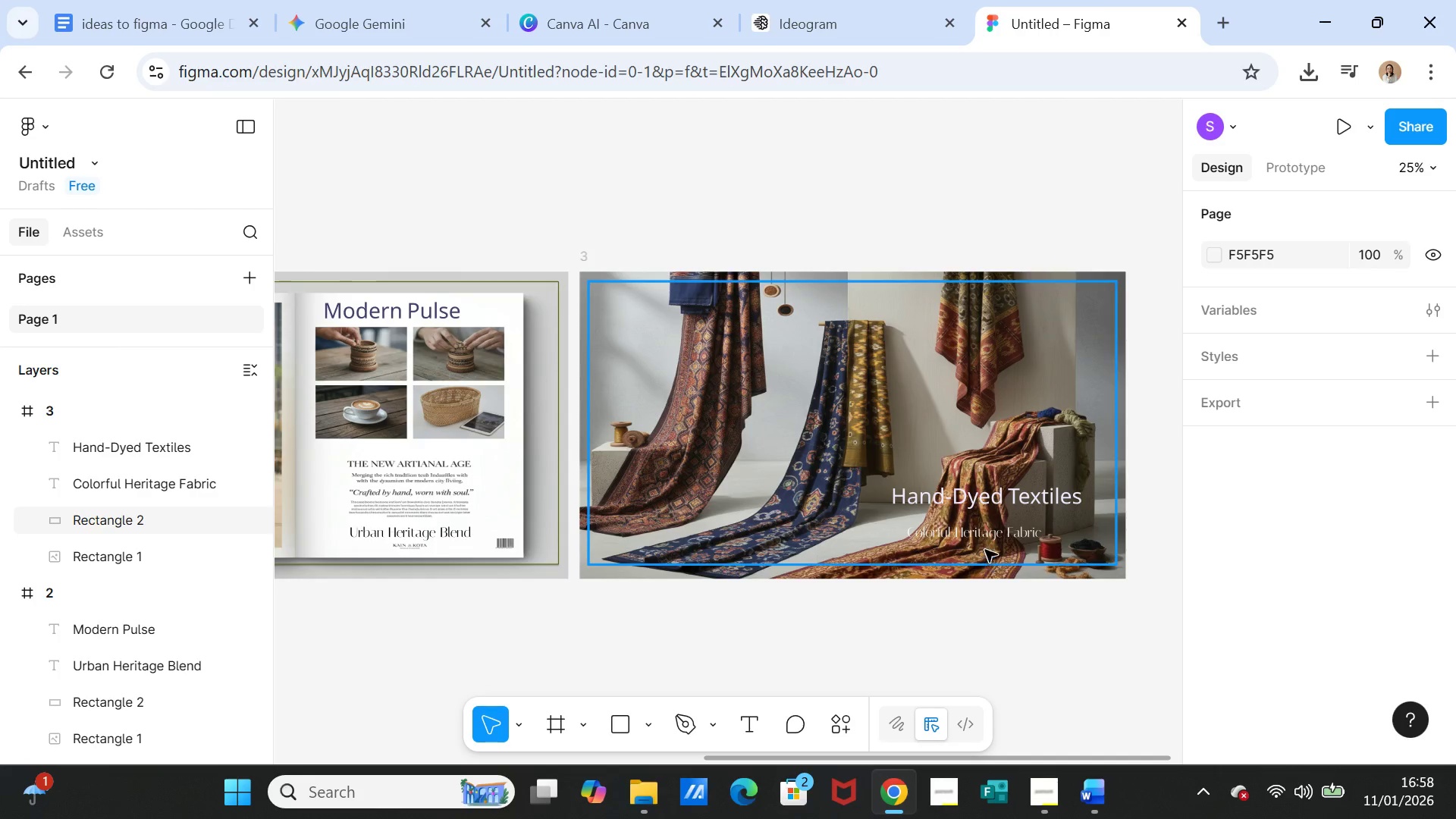 
left_click([987, 533])
 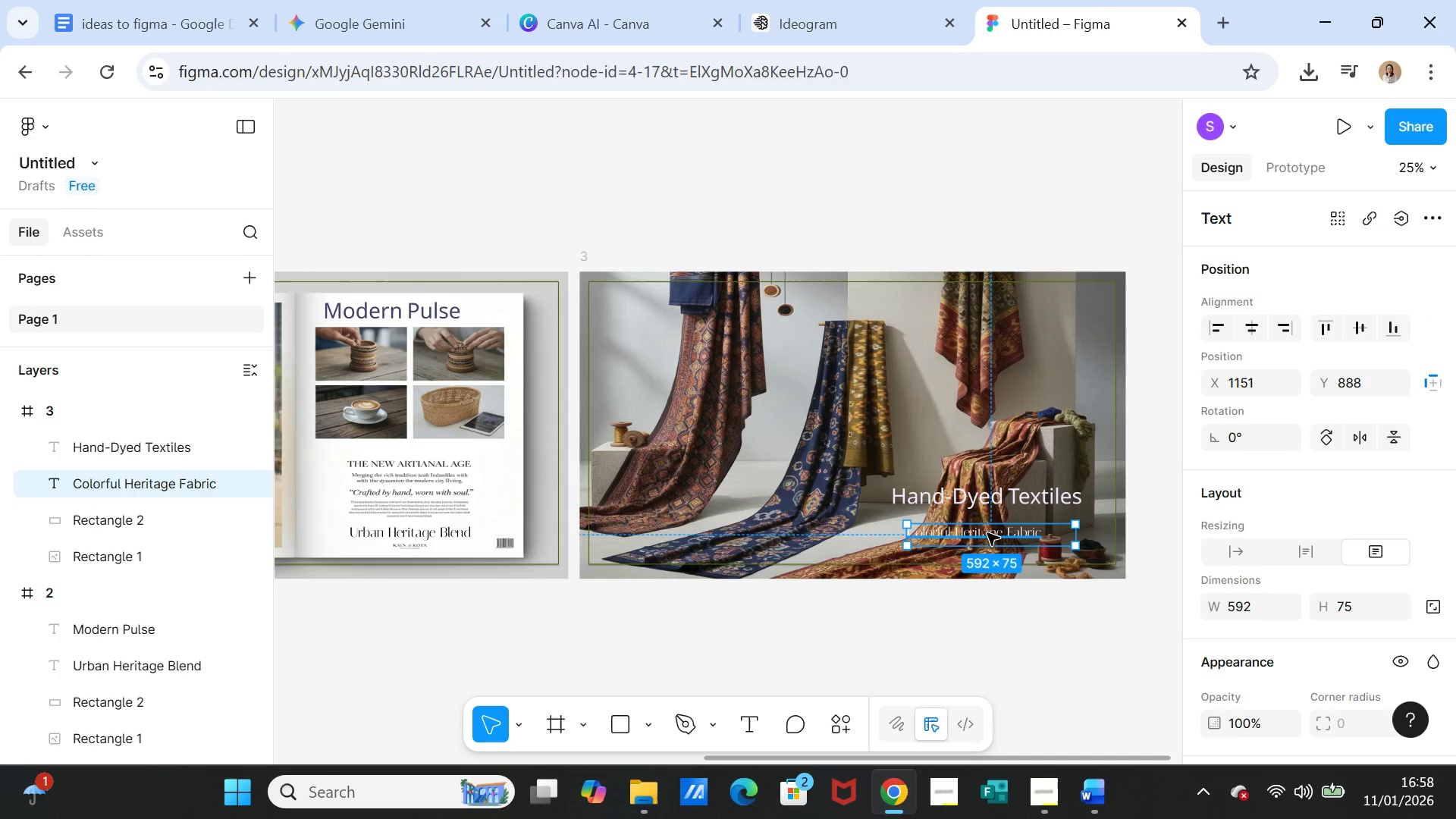 
left_click_drag(start_coordinate=[987, 533], to_coordinate=[987, 522])
 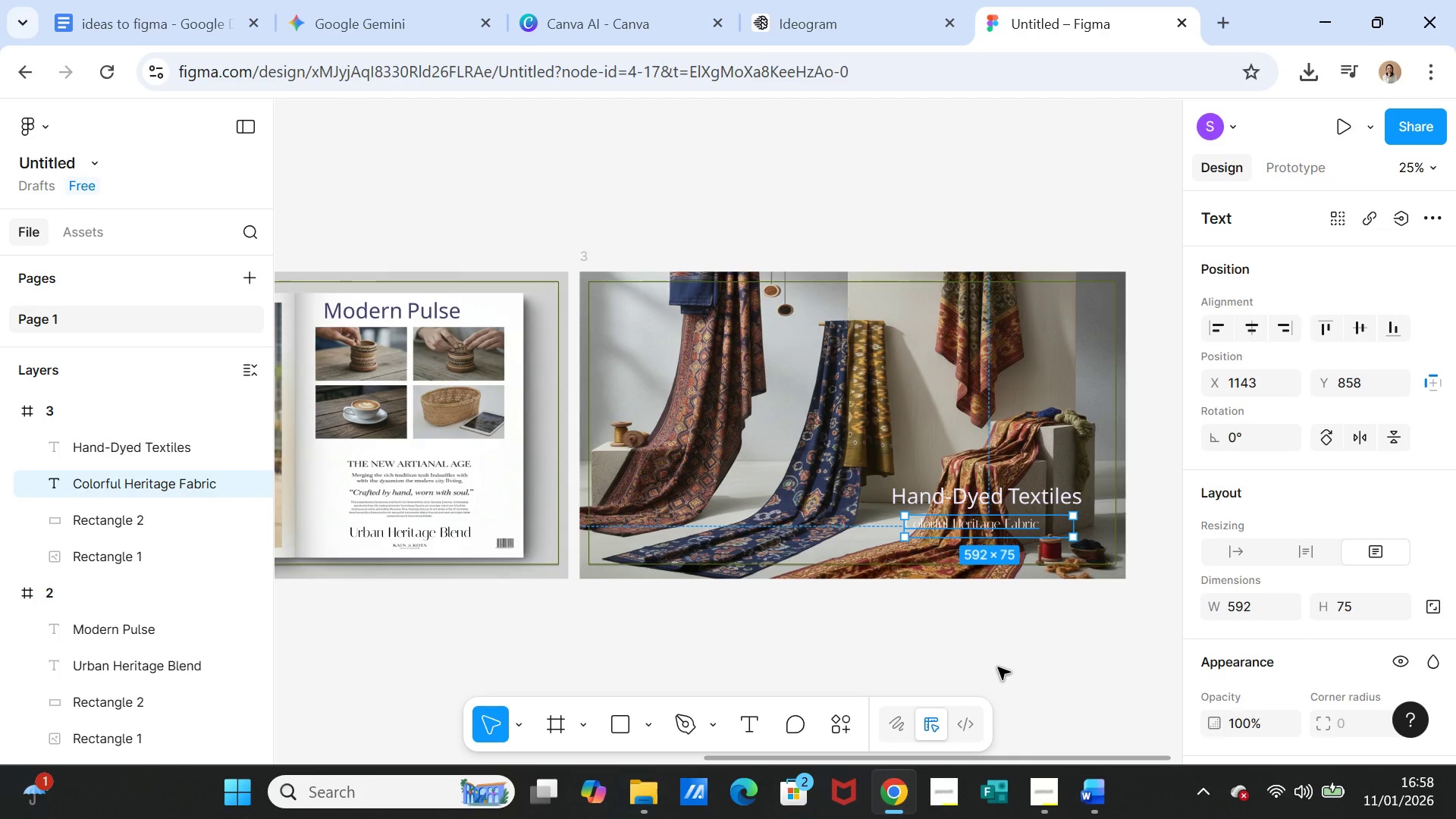 
left_click([998, 667])
 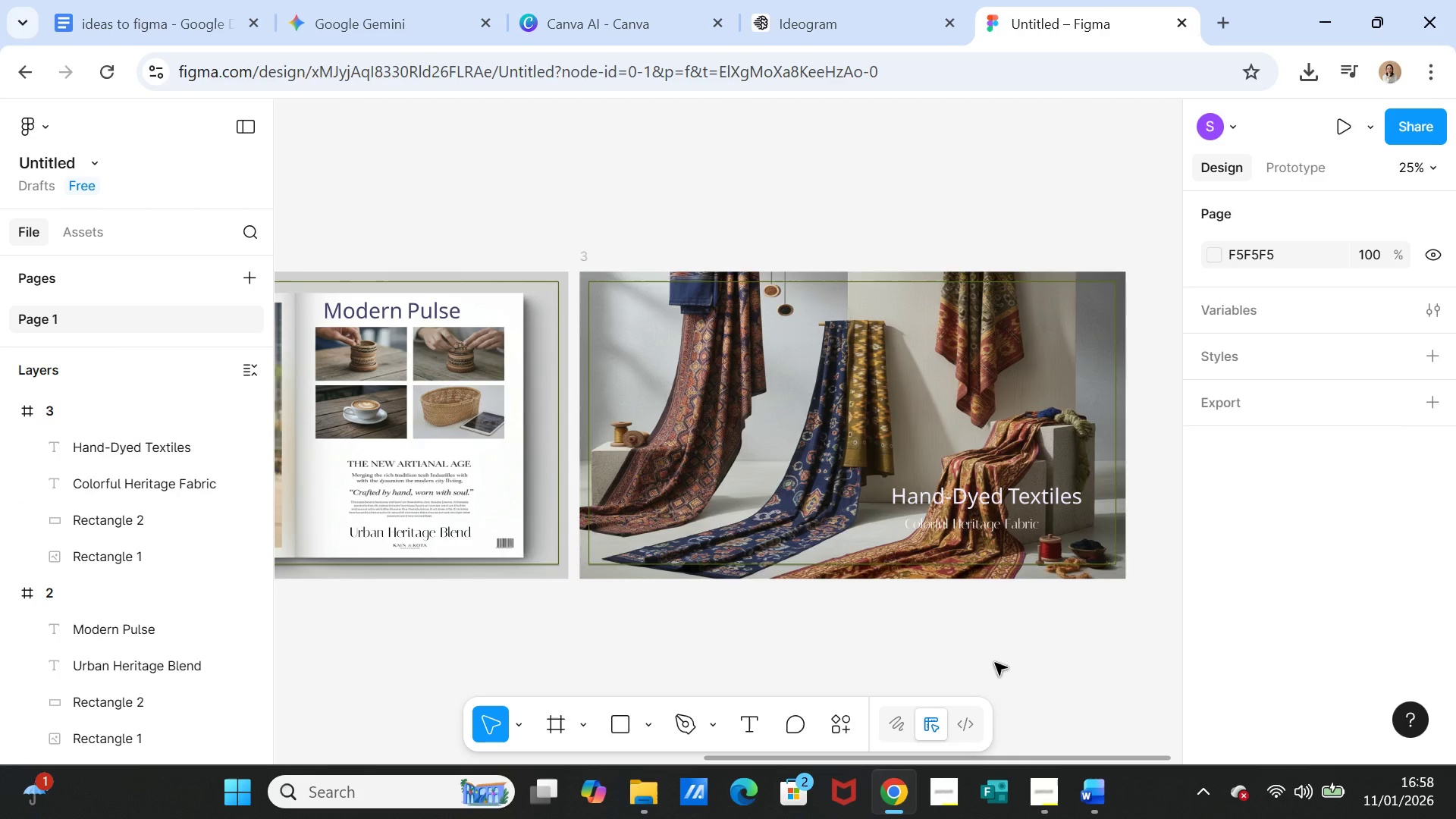 
key(Control+Equal)
 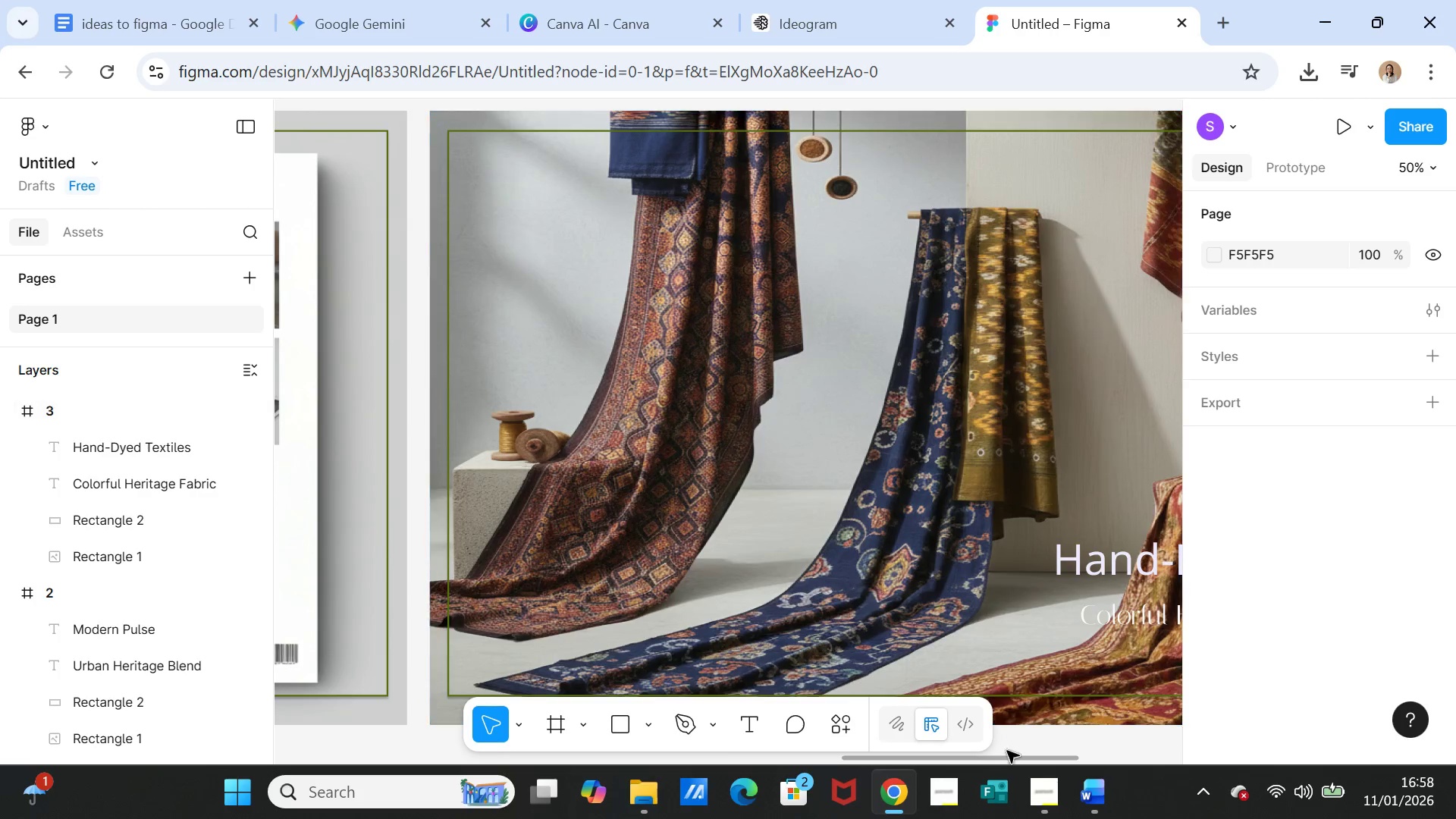 
left_click_drag(start_coordinate=[1006, 760], to_coordinate=[1064, 758])
 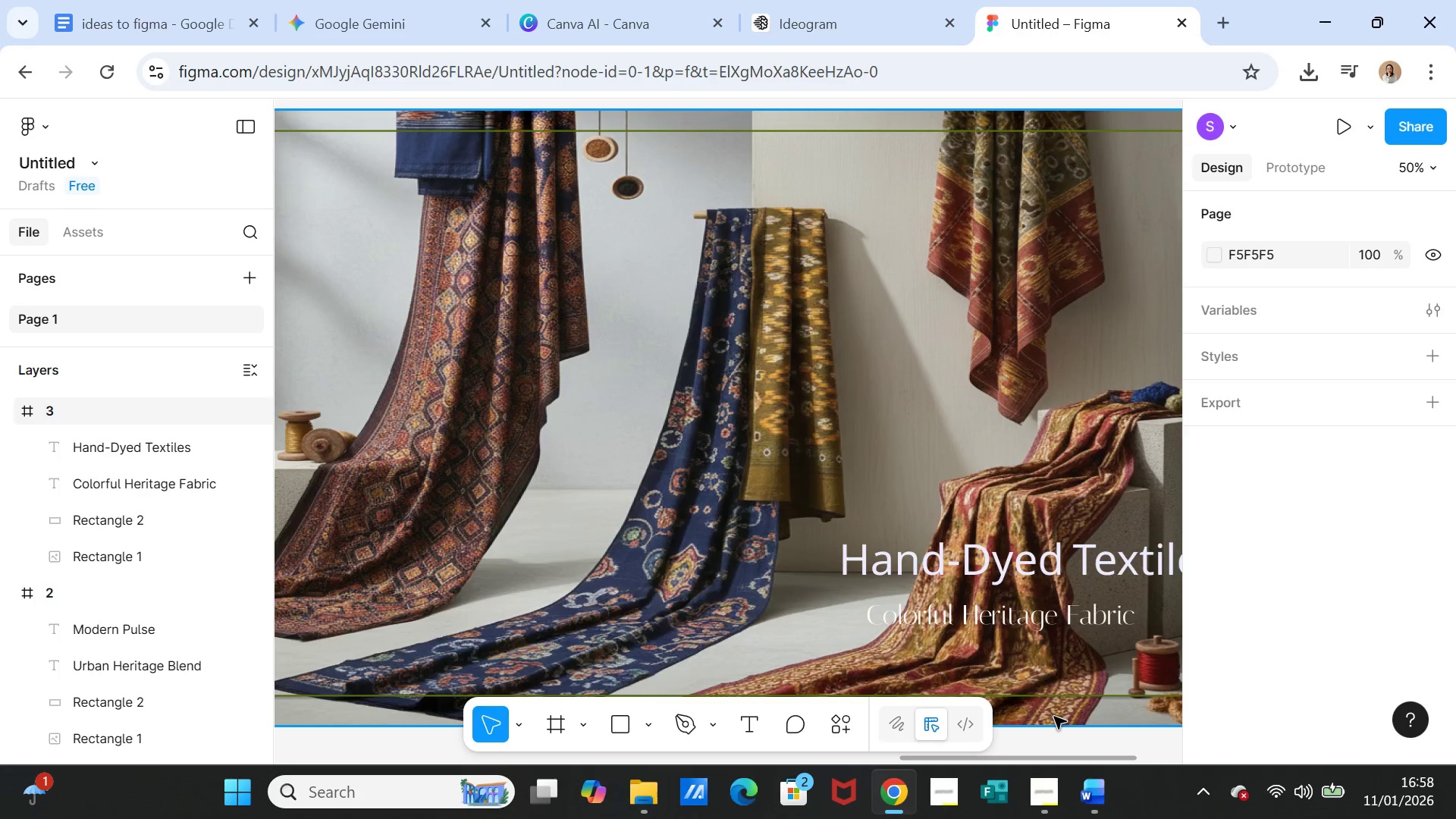 
hold_key(key=ControlLeft, duration=0.59)
 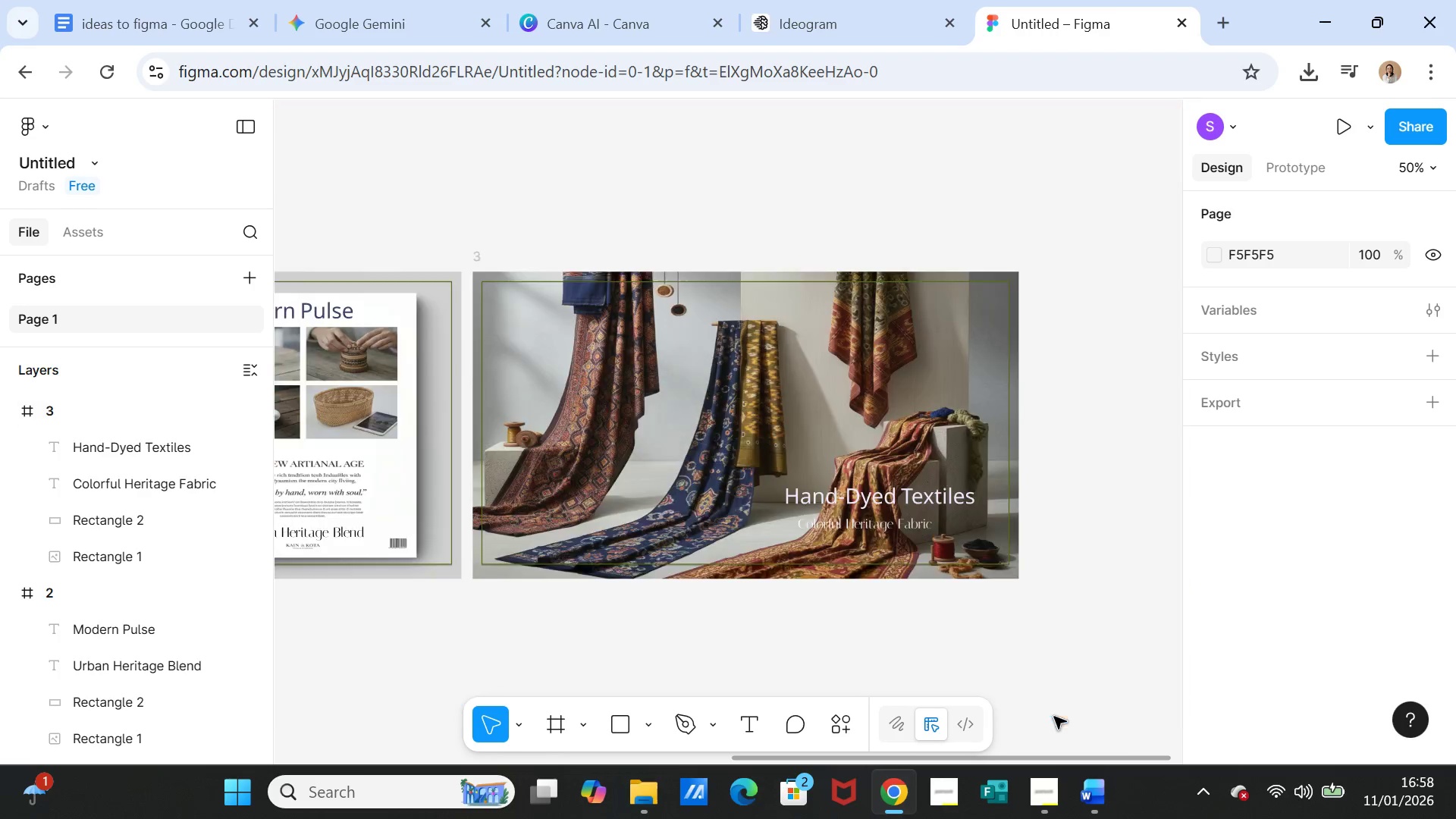 
key(Minus)
 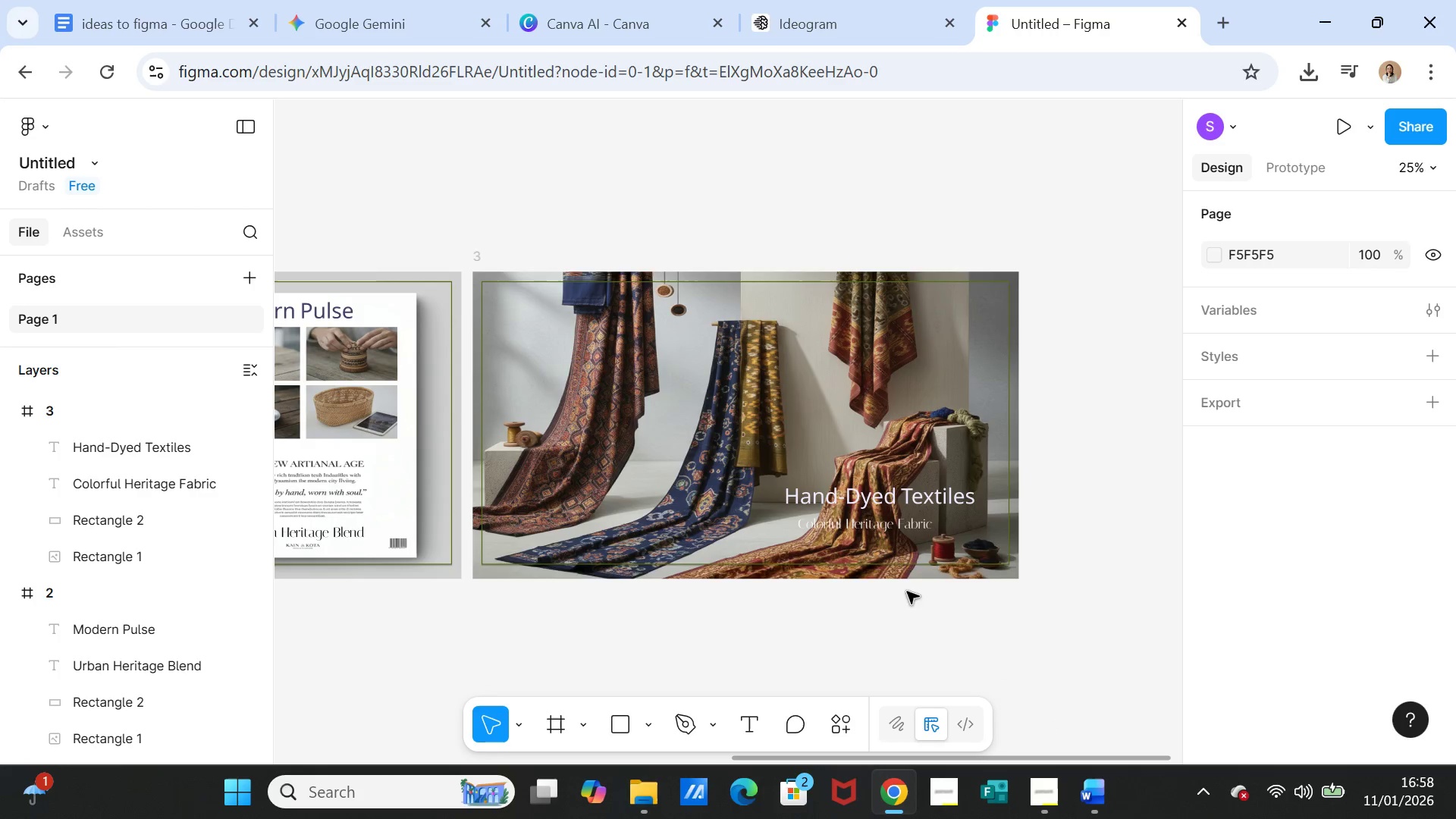 
double_click([900, 533])
 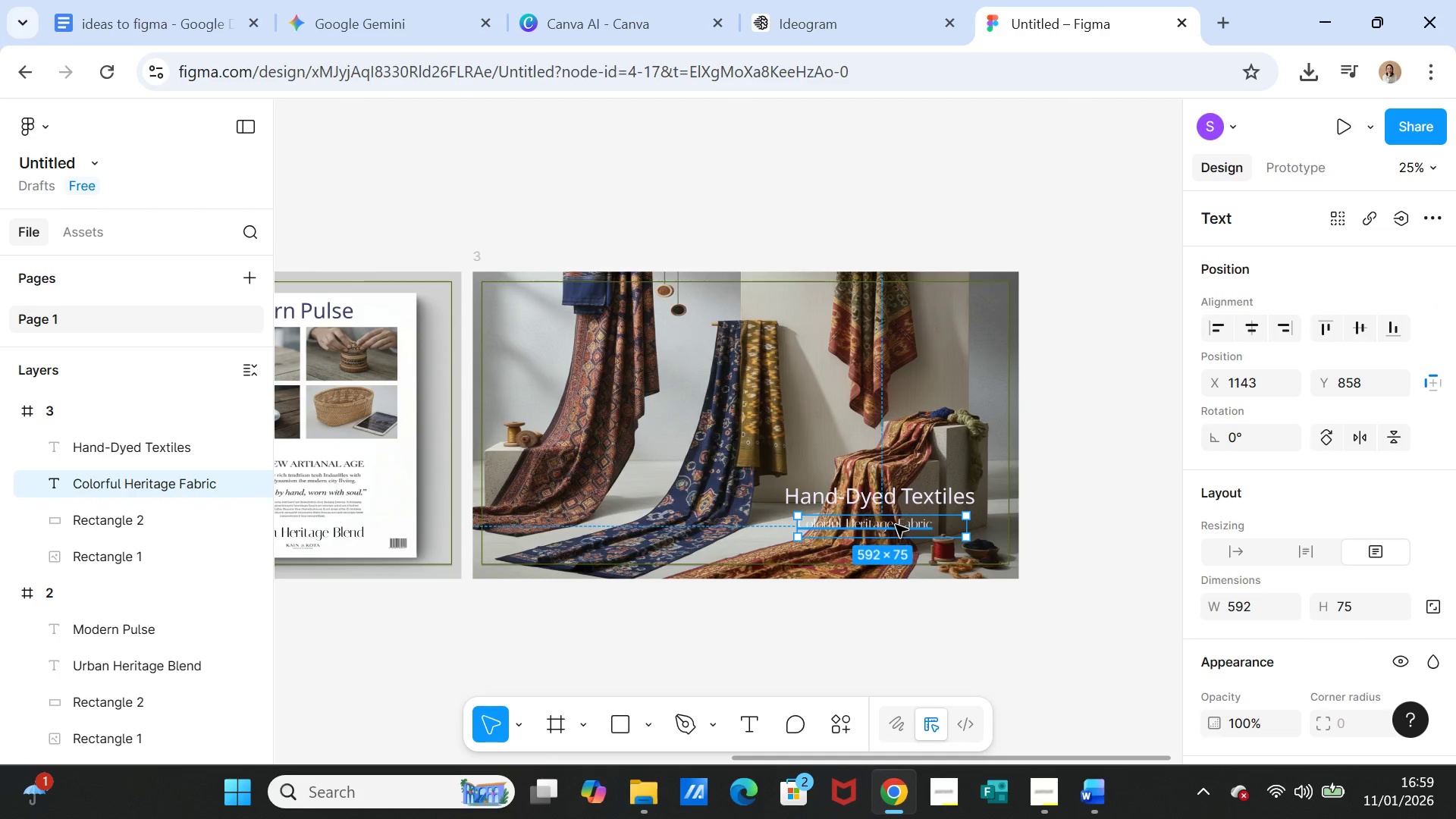 
double_click([896, 525])
 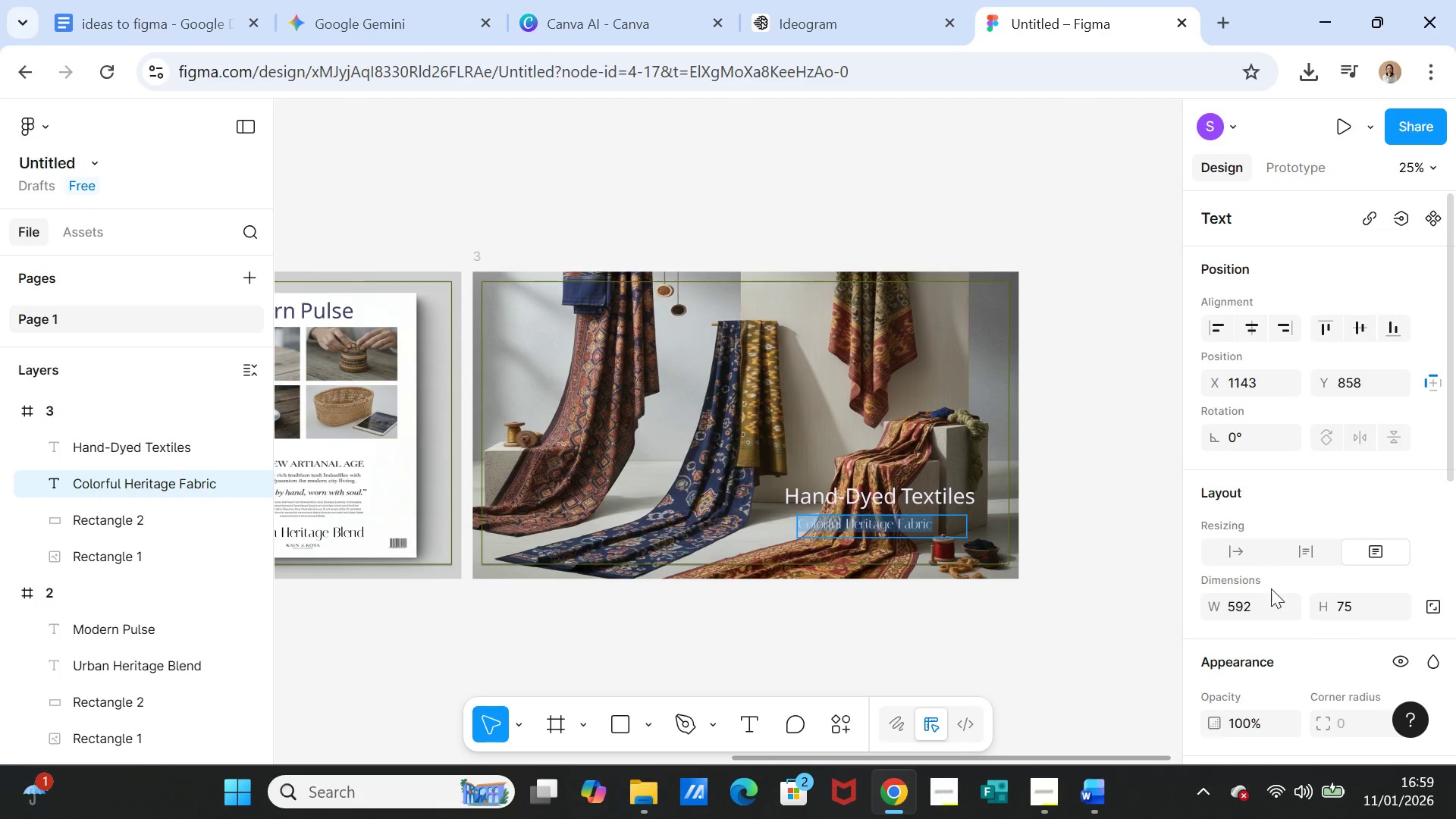 
scroll: coordinate [1241, 602], scroll_direction: down, amount: 4.0
 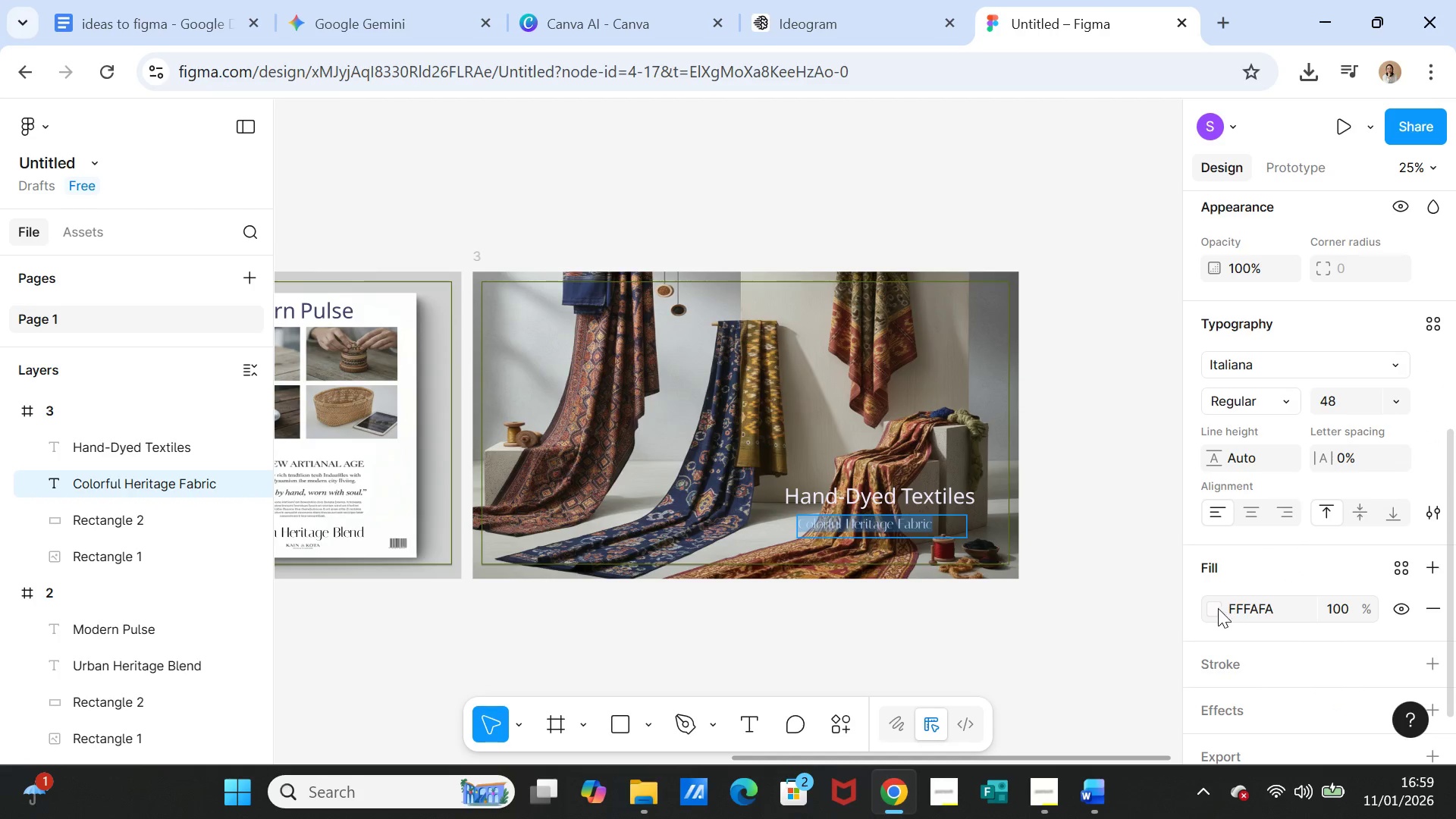 
left_click([1217, 608])
 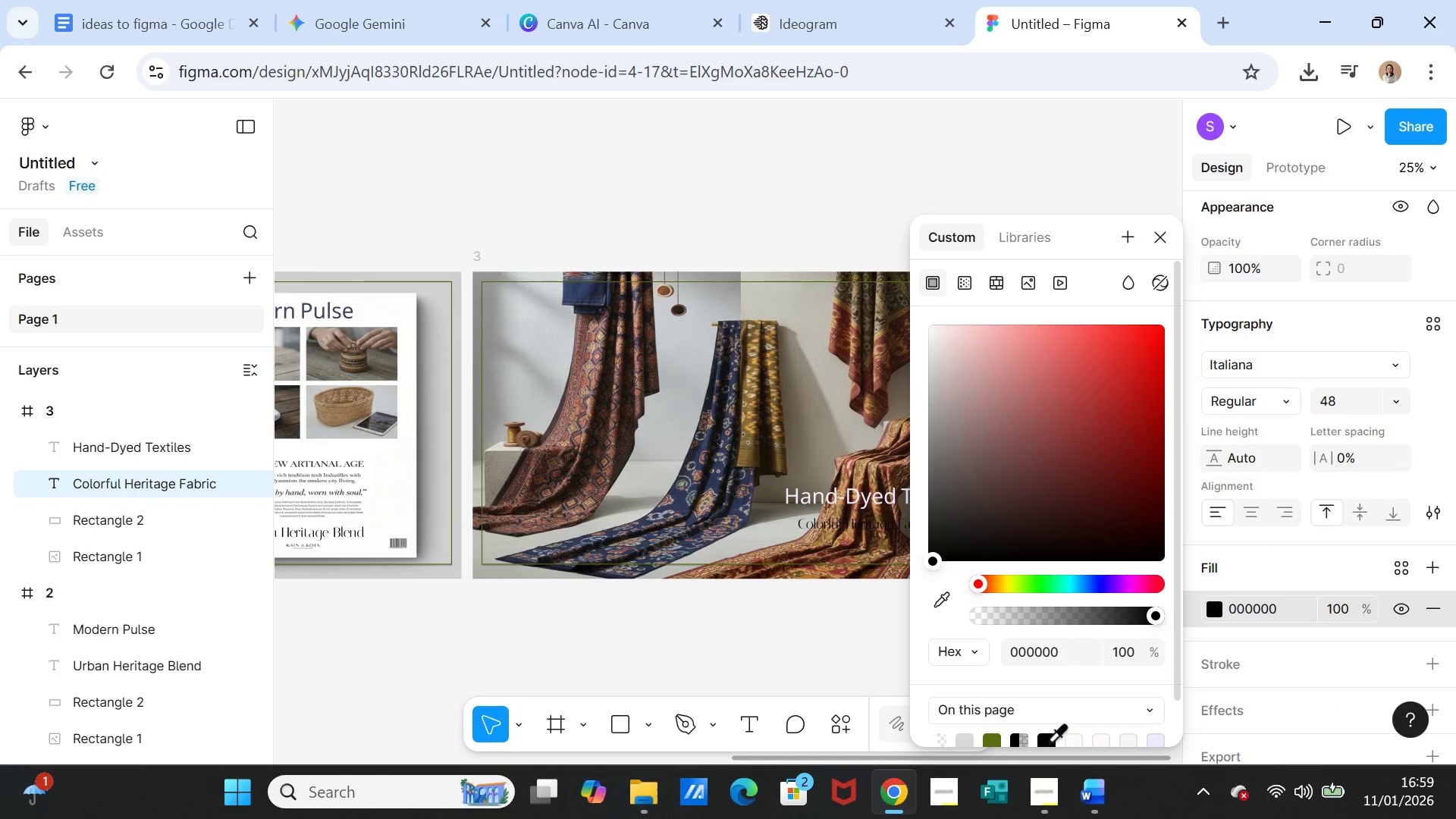 
left_click([796, 667])
 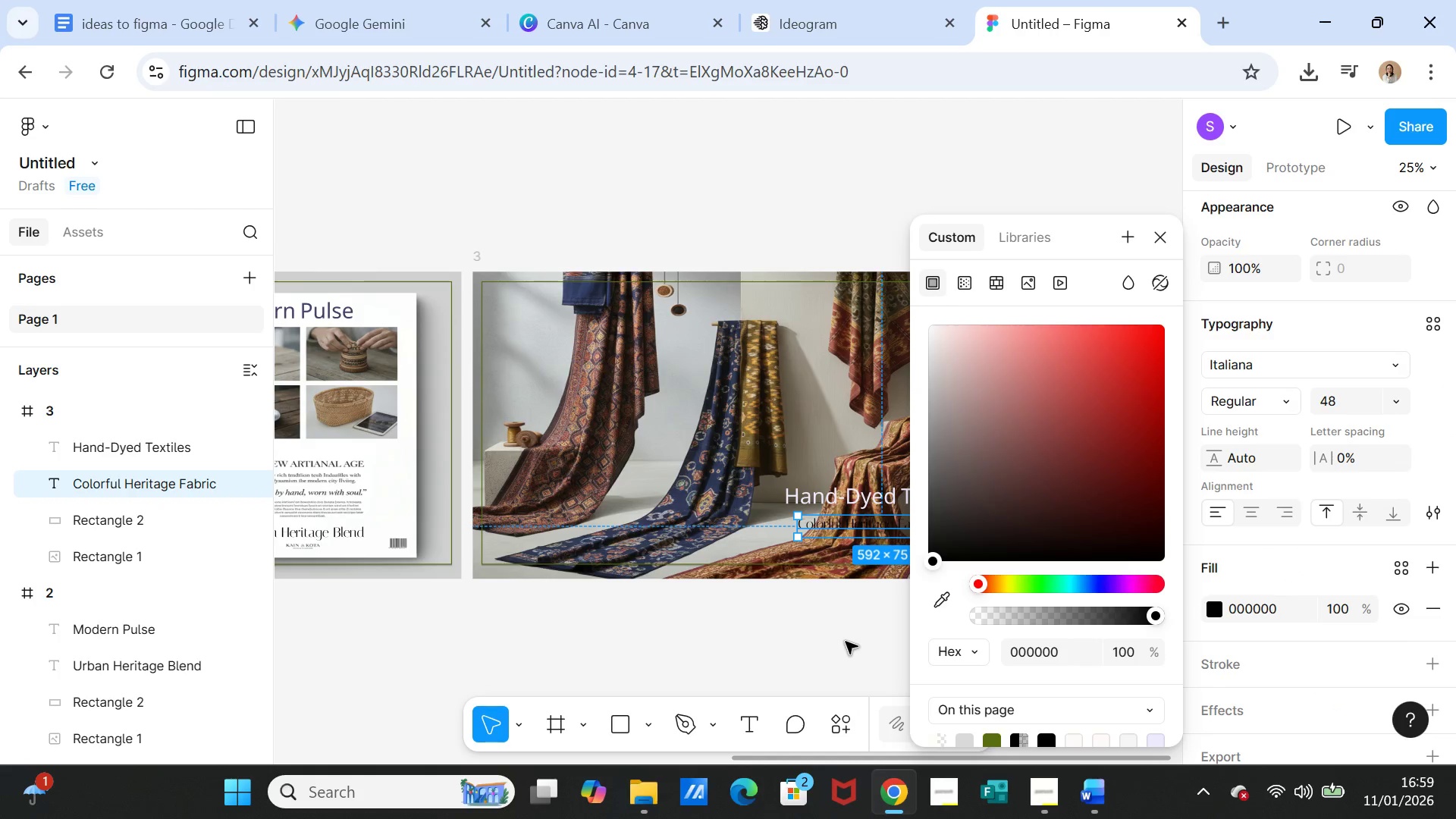 
left_click([846, 642])
 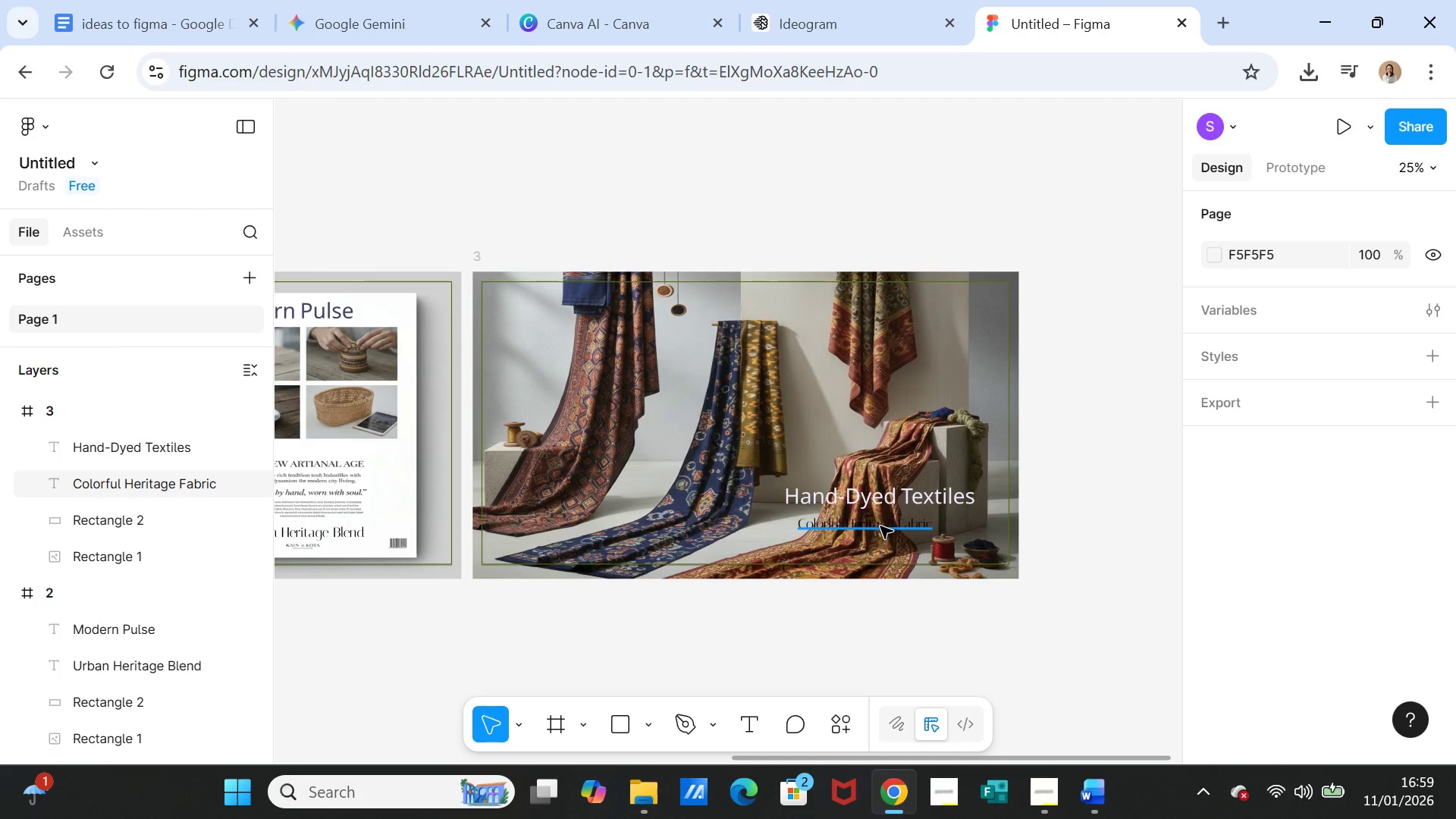 
left_click([886, 505])
 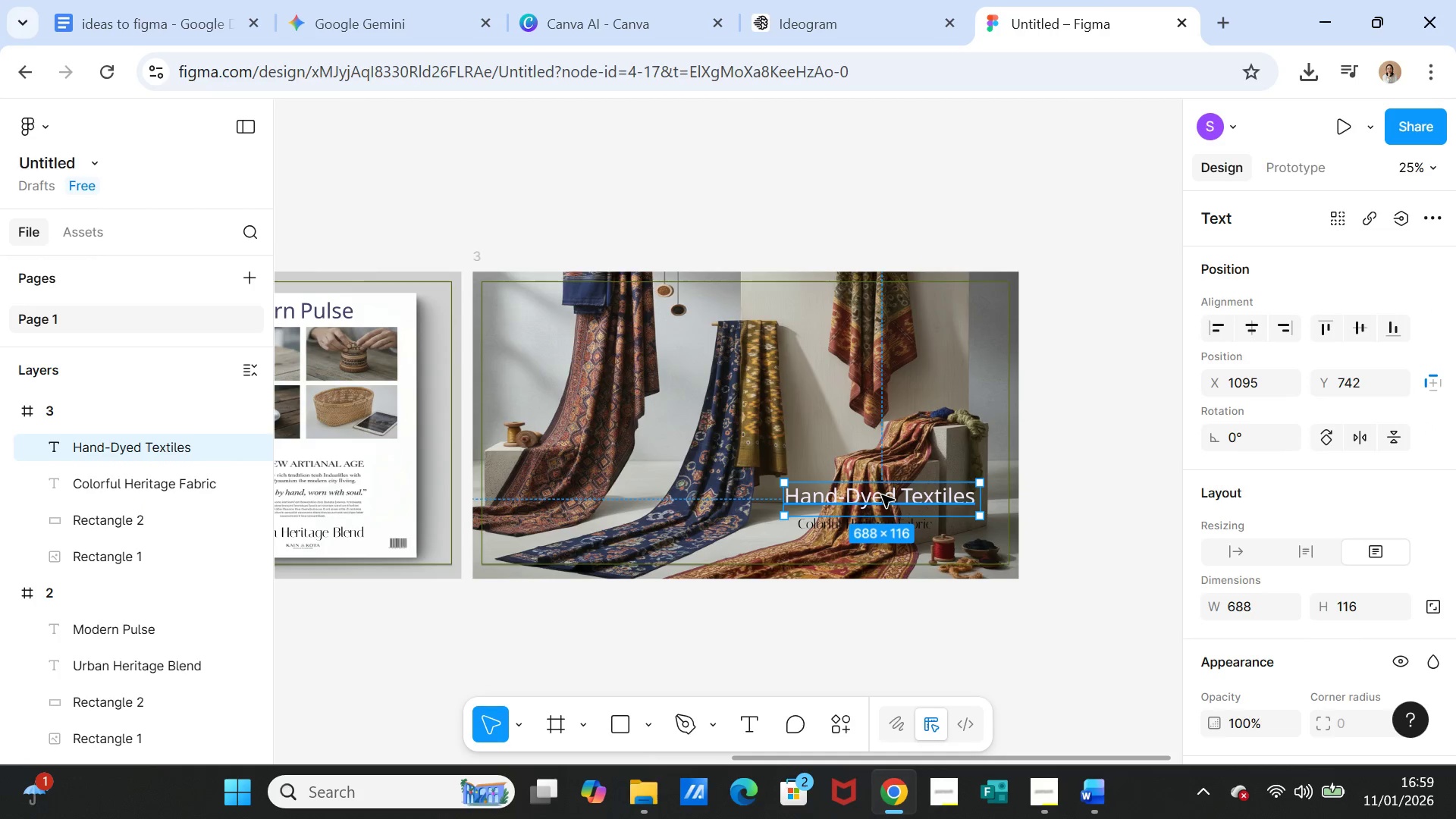 
left_click_drag(start_coordinate=[882, 495], to_coordinate=[670, 497])
 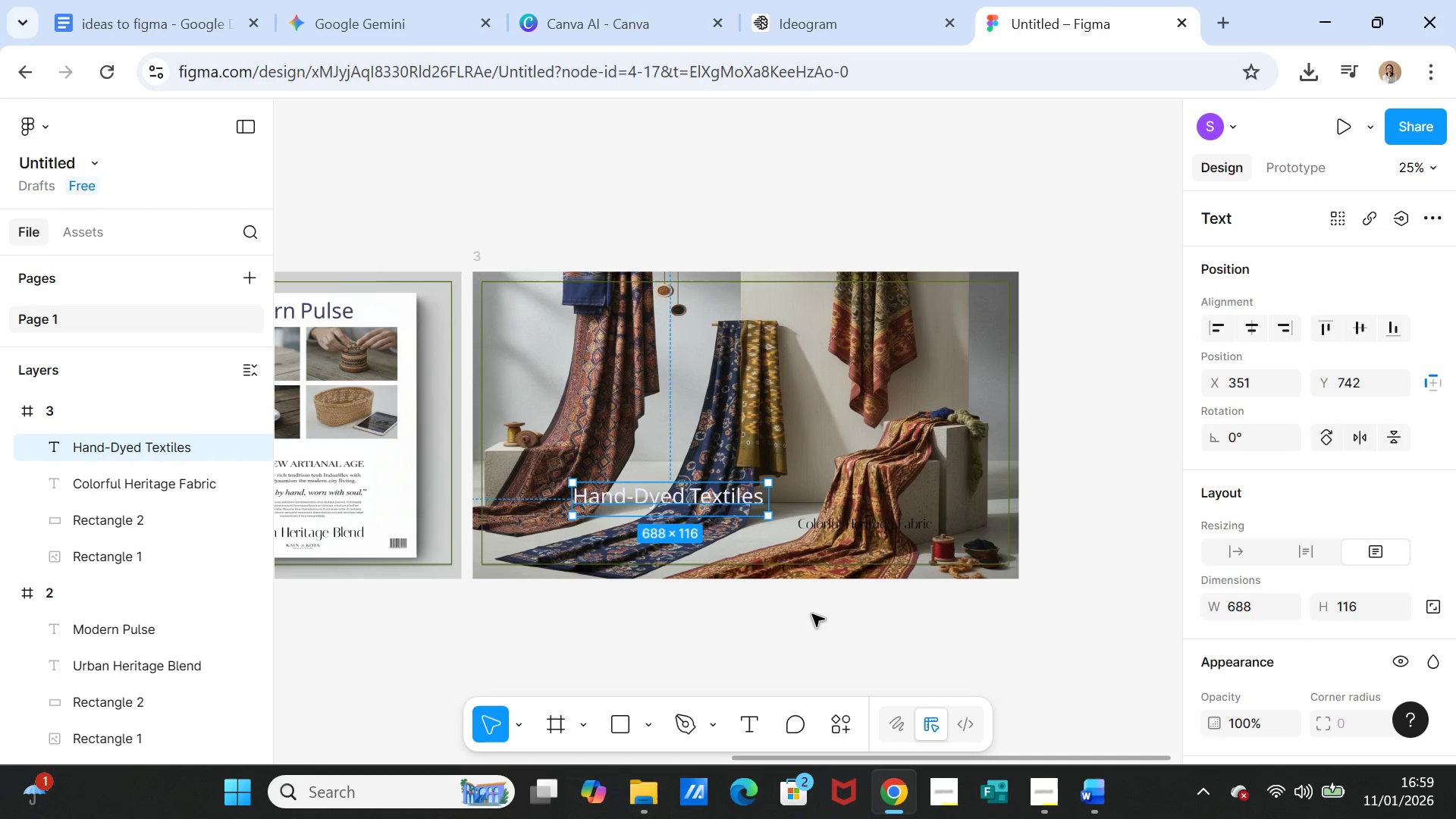 
left_click([812, 614])
 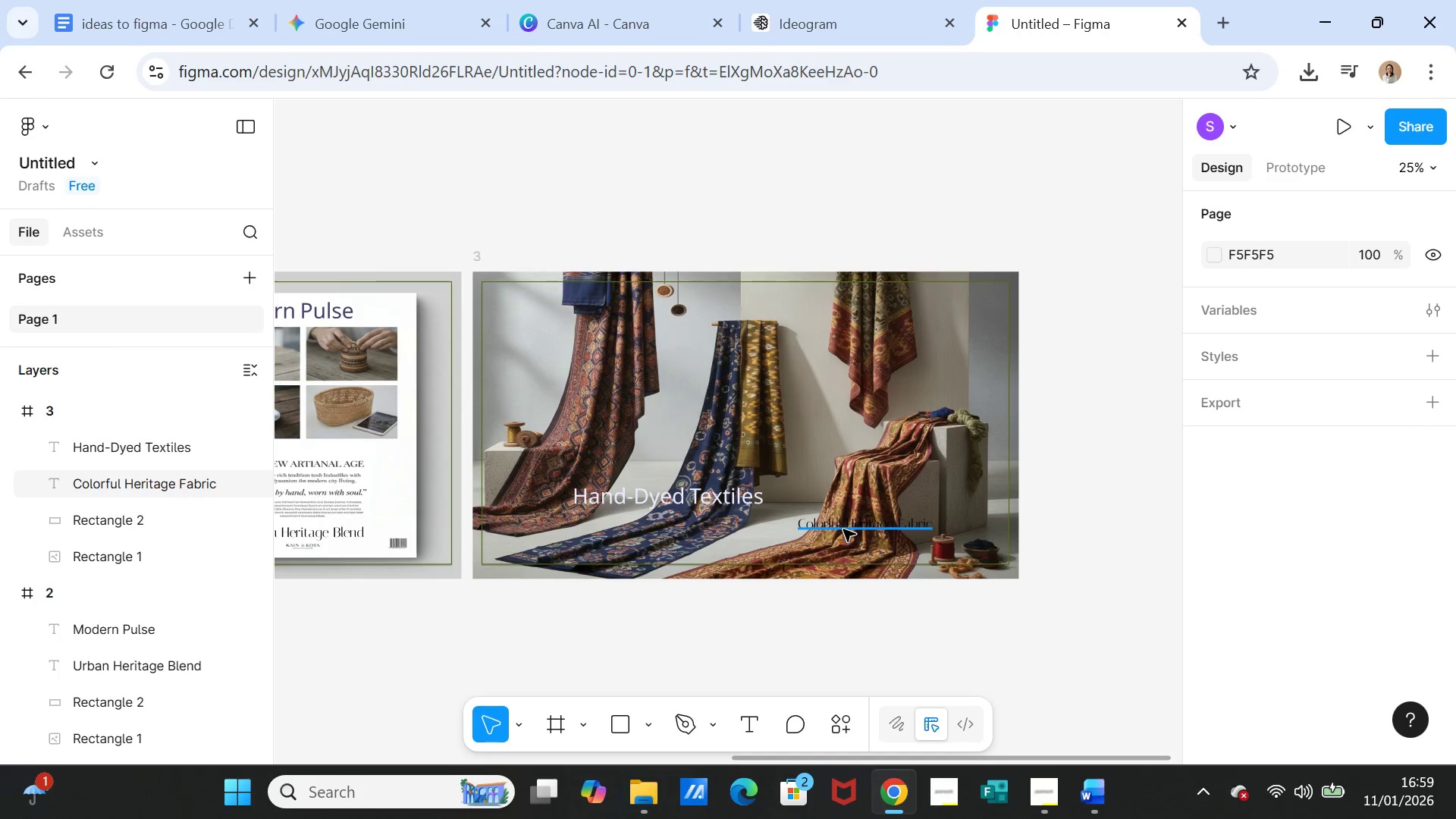 
left_click([843, 529])
 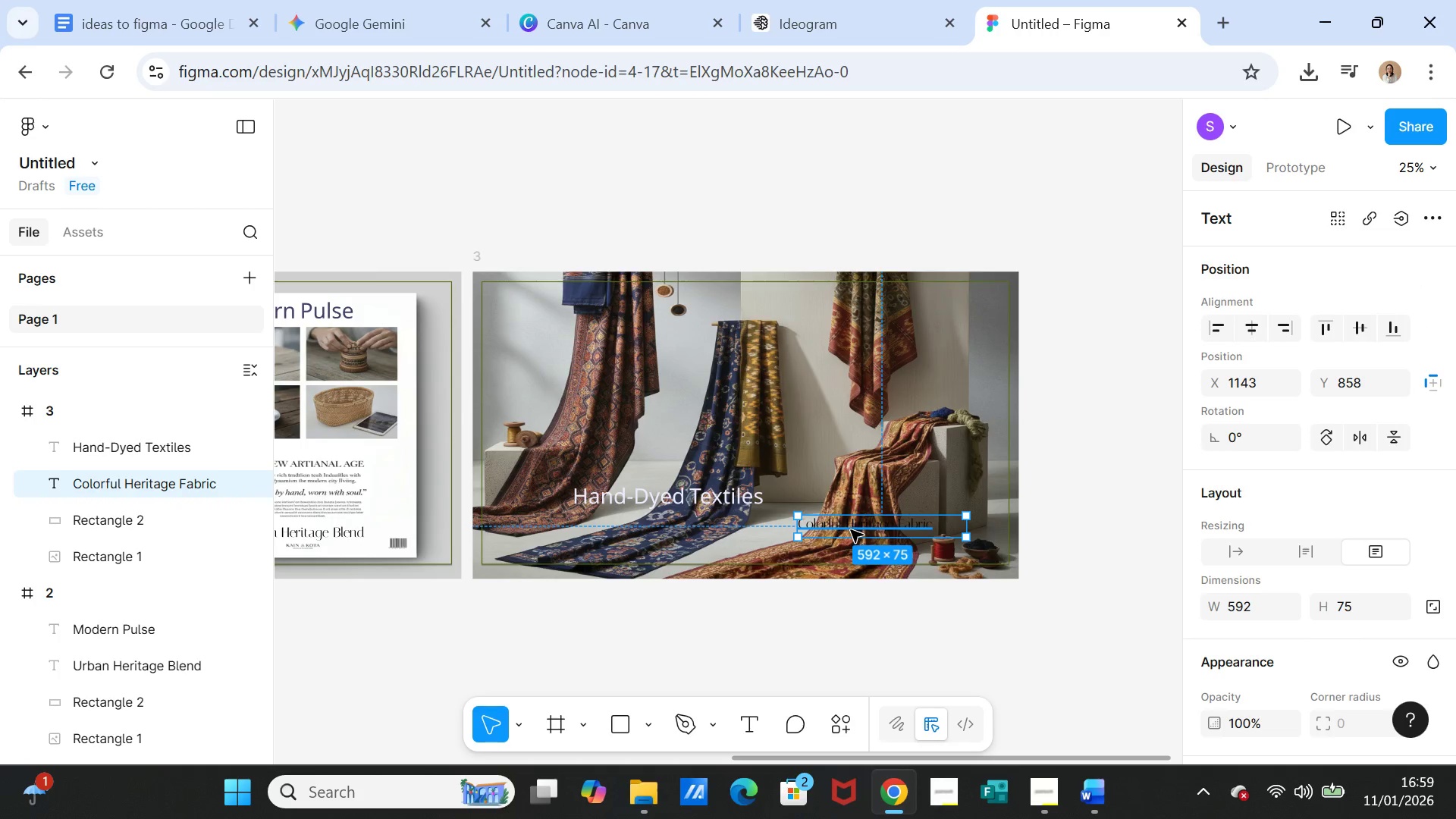 
left_click_drag(start_coordinate=[851, 530], to_coordinate=[662, 526])
 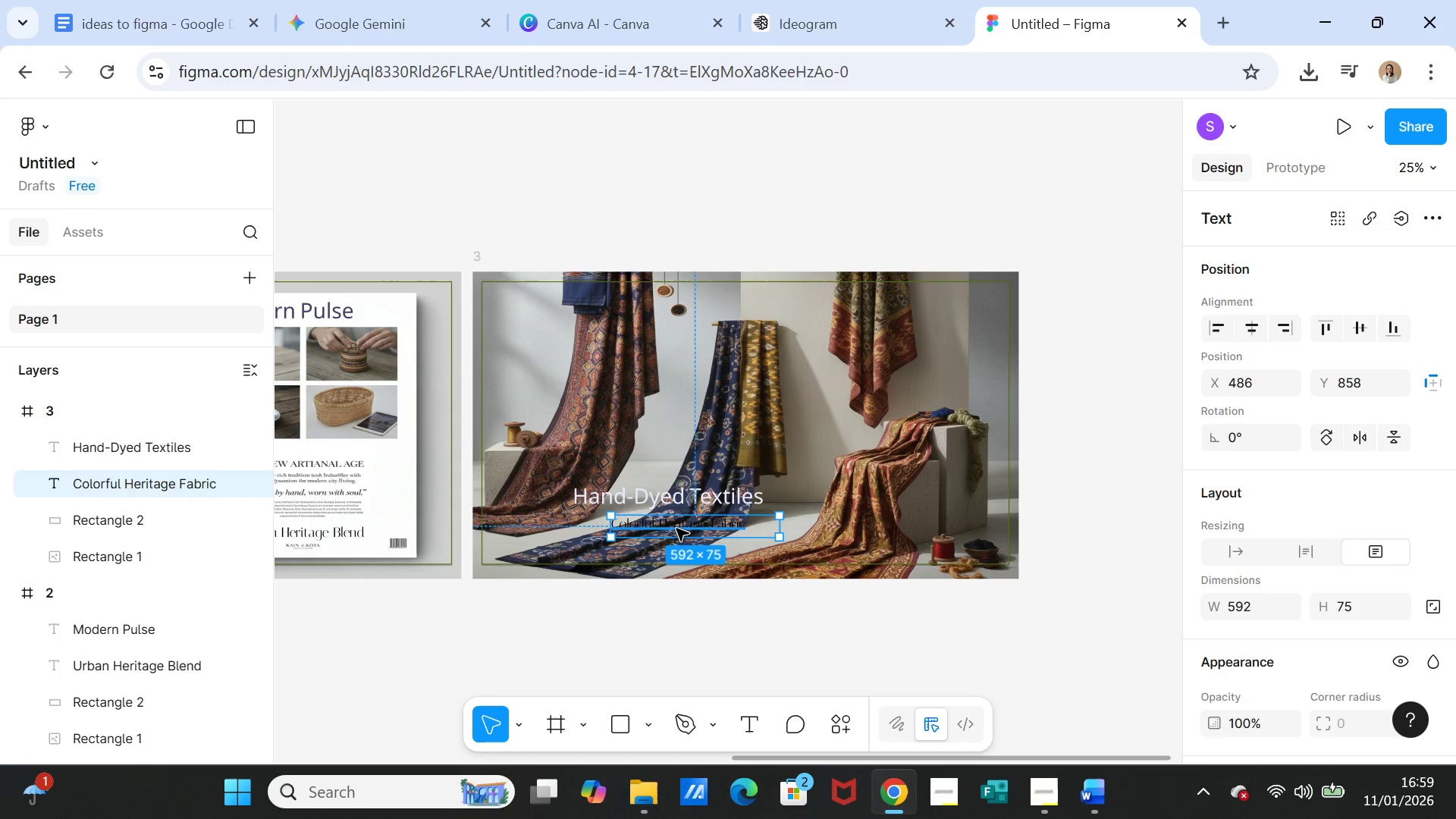 
double_click([676, 529])
 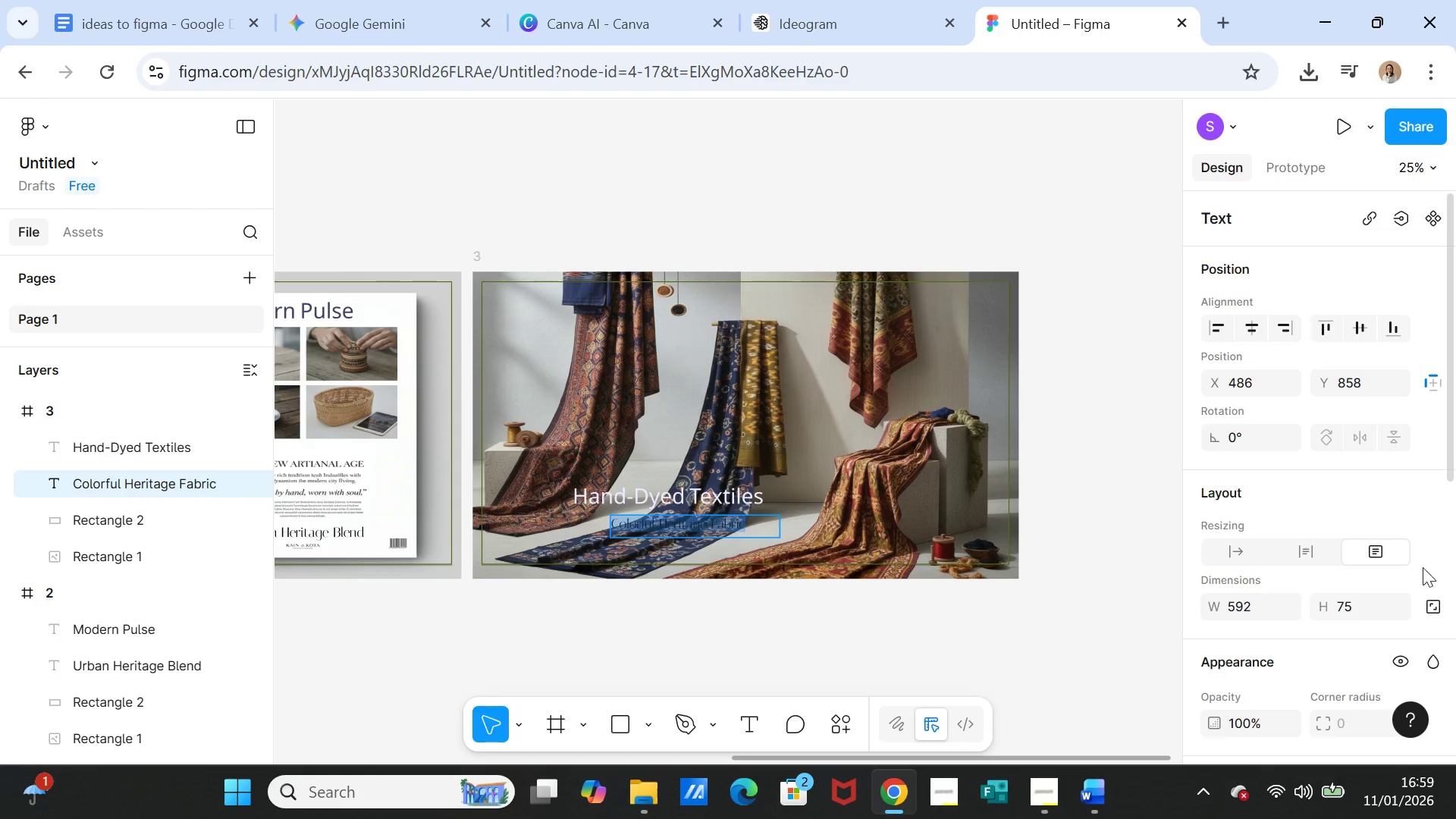 
scroll: coordinate [1244, 645], scroll_direction: down, amount: 5.0
 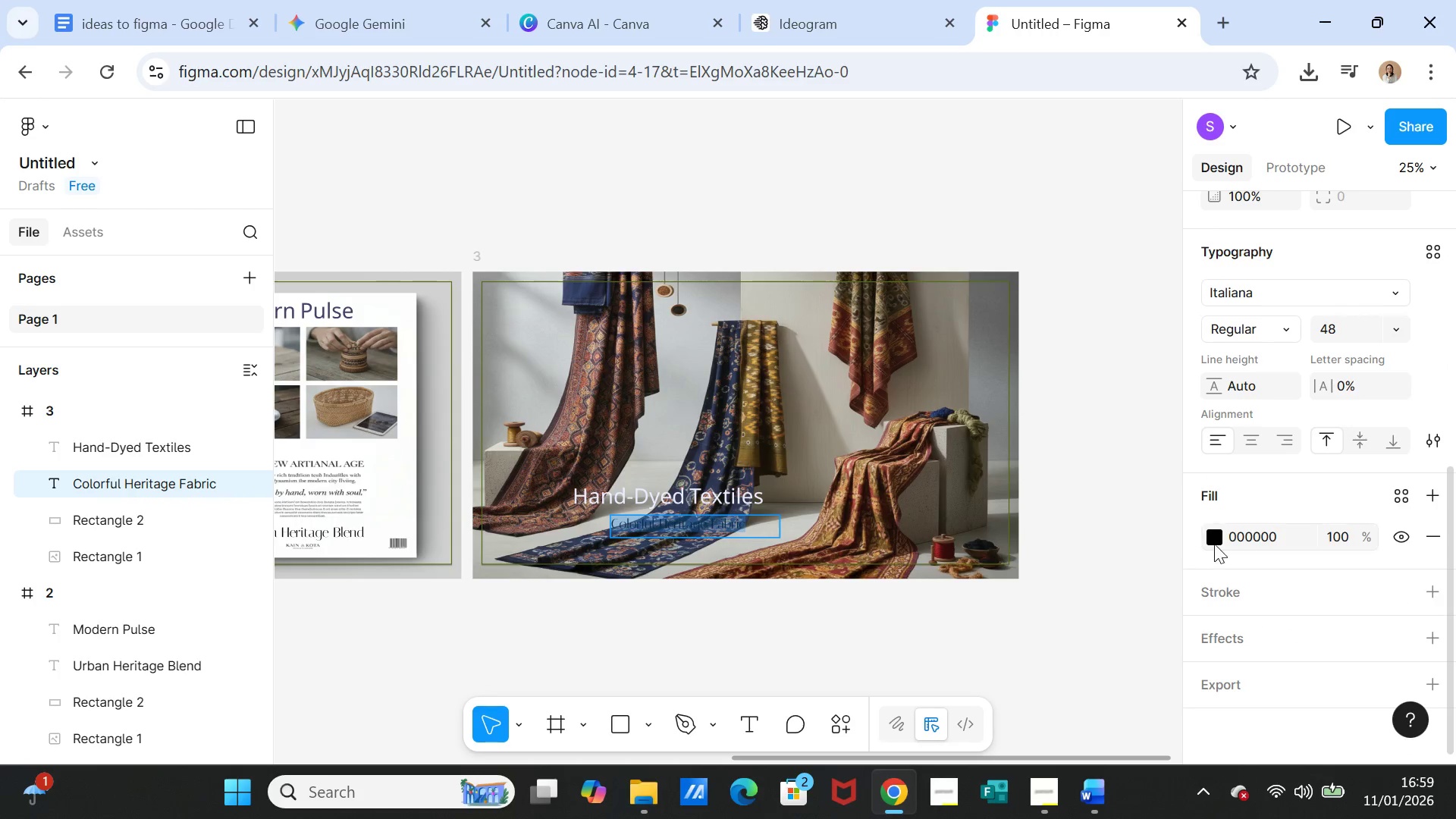 
left_click([1213, 543])
 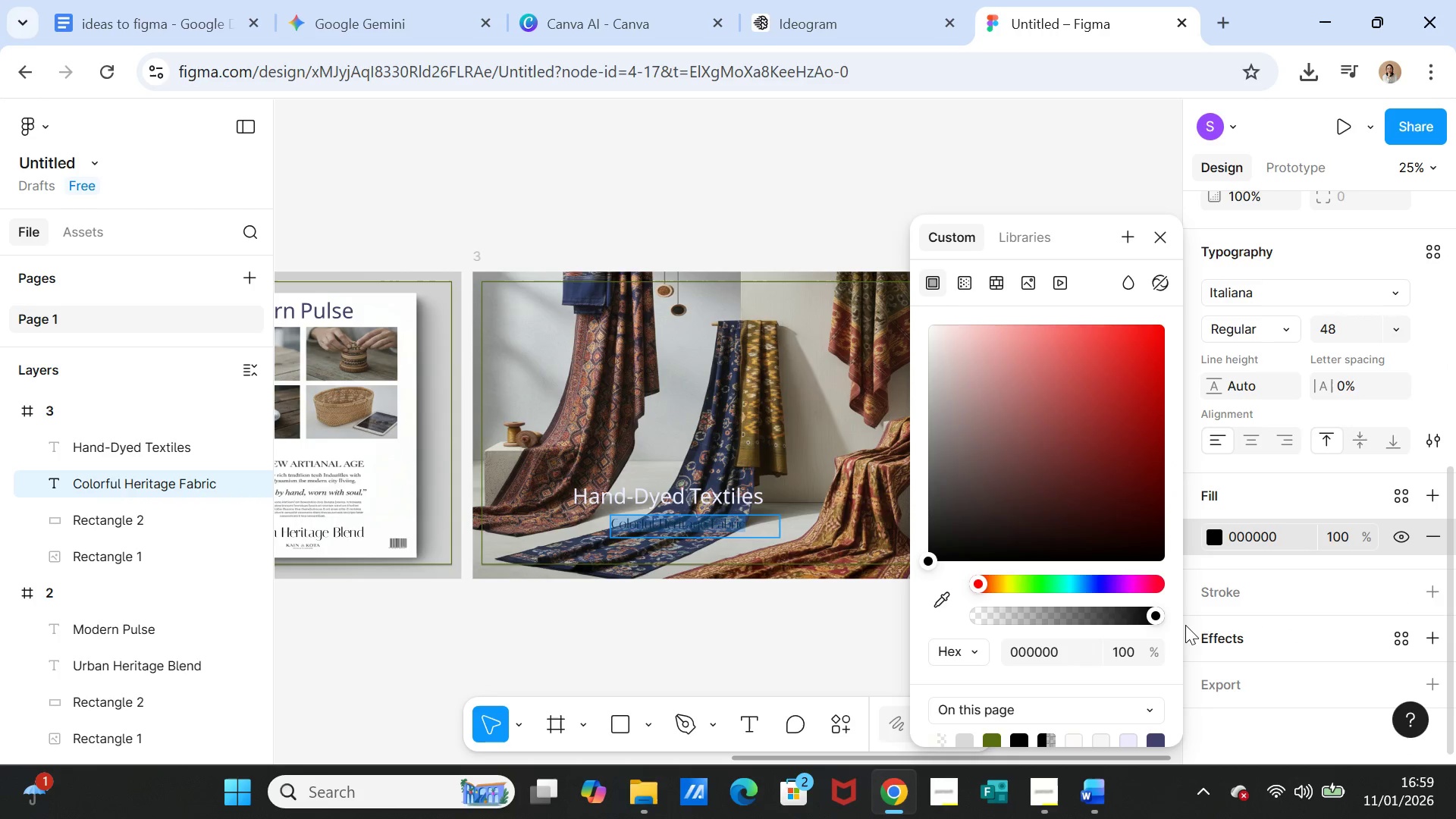 
scroll: coordinate [1186, 626], scroll_direction: down, amount: 1.0
 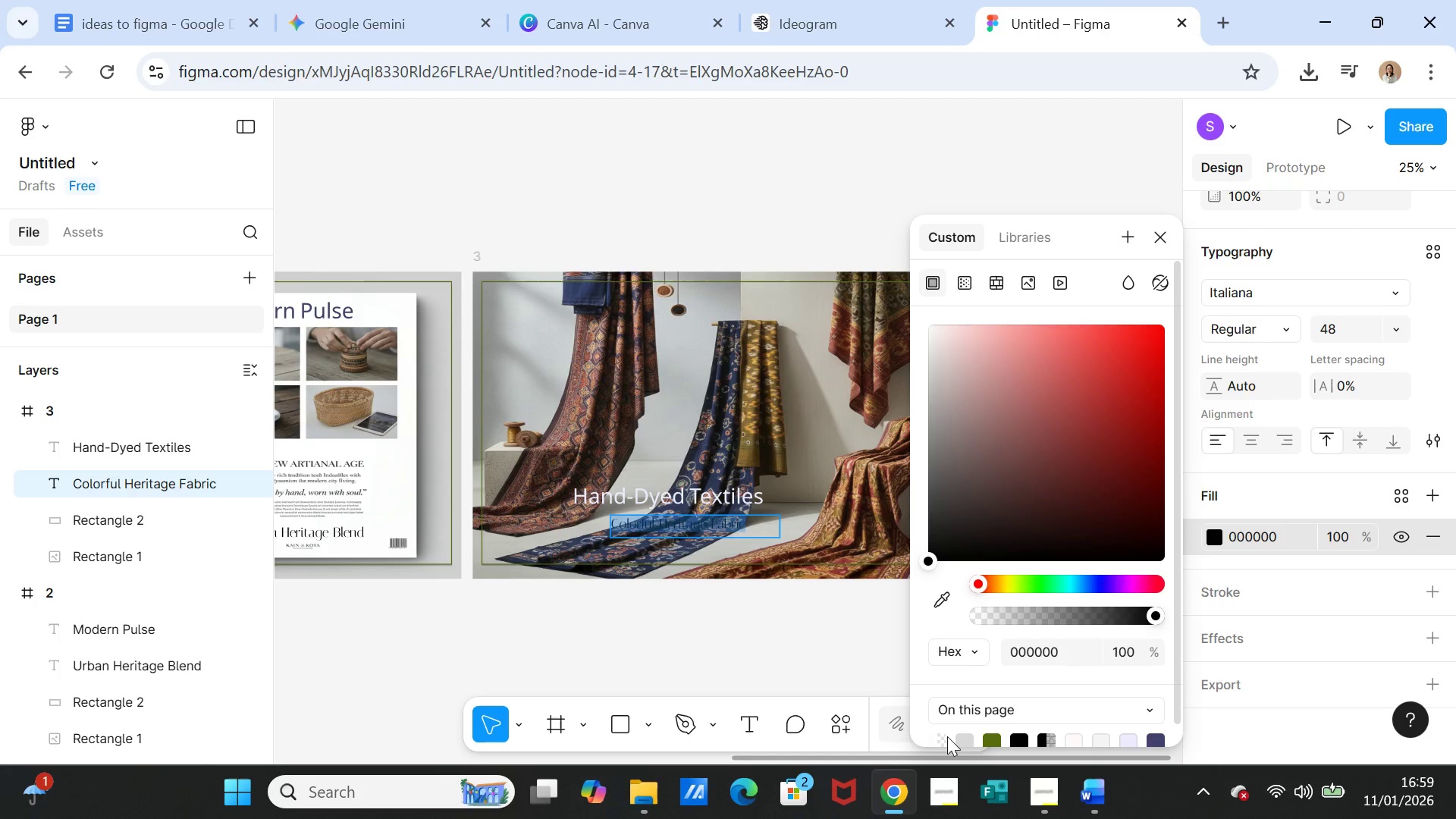 
left_click([947, 736])
 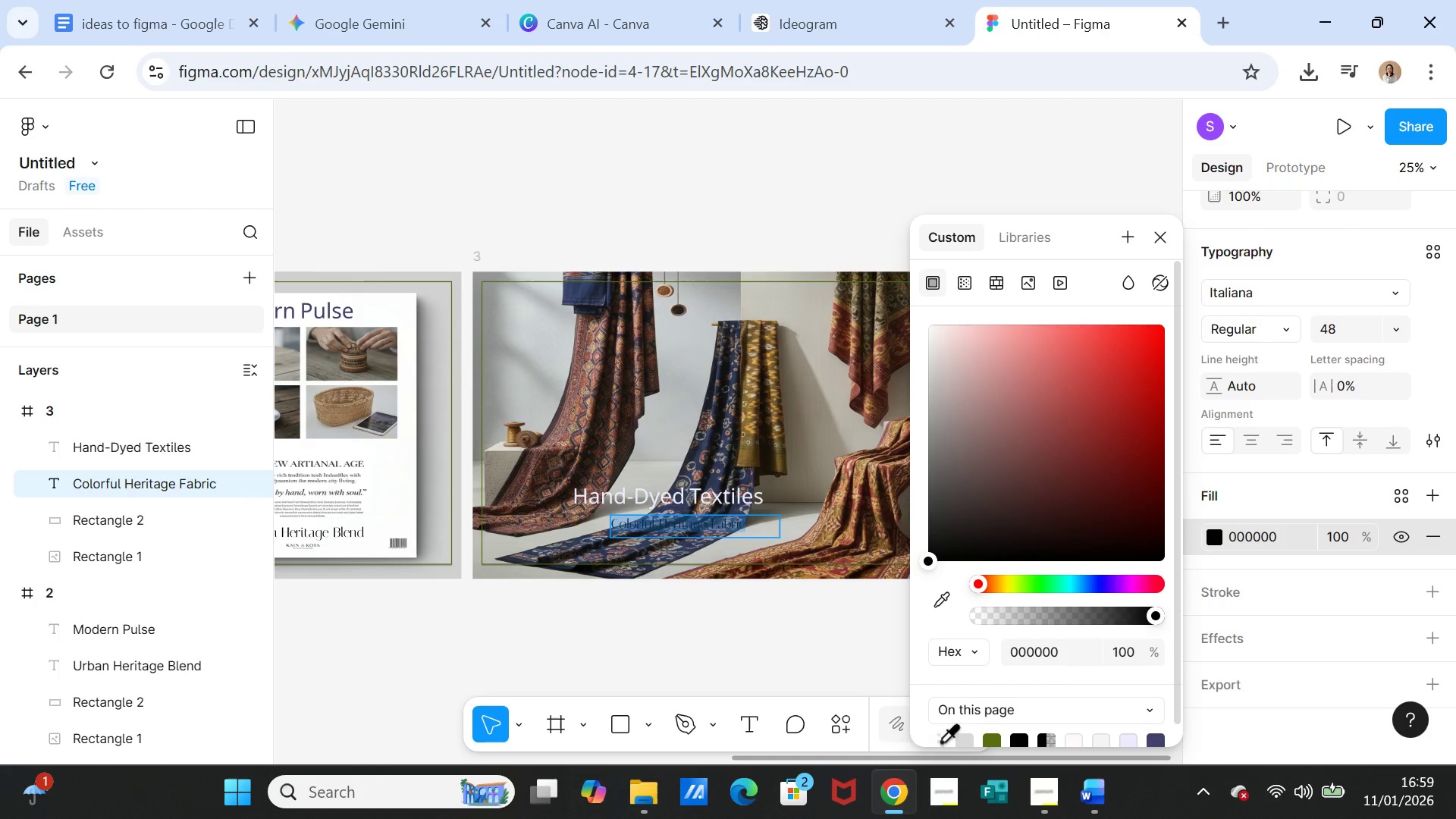 
scroll: coordinate [1100, 612], scroll_direction: down, amount: 1.0
 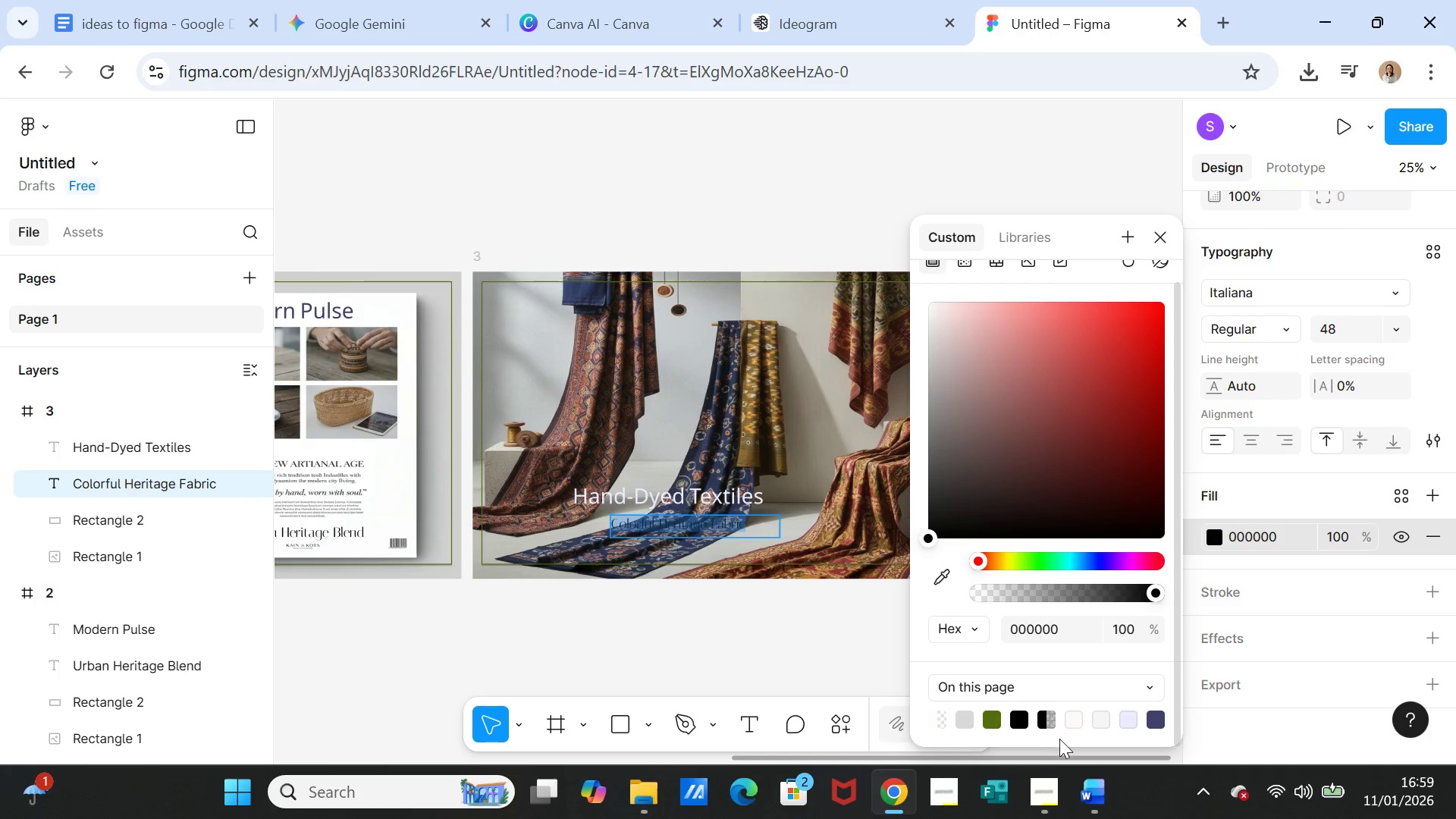 
left_click([1072, 721])
 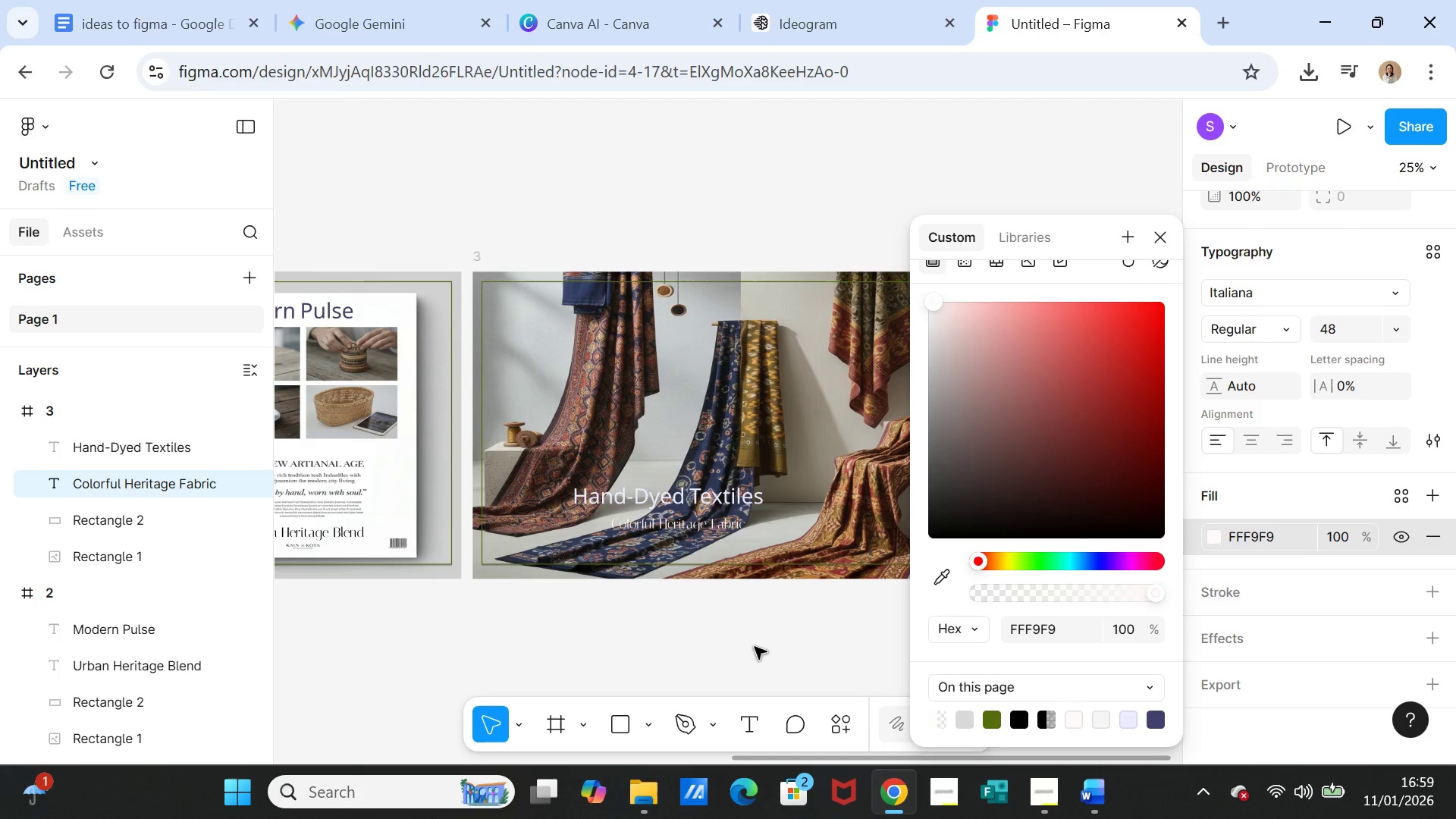 
left_click([754, 646])
 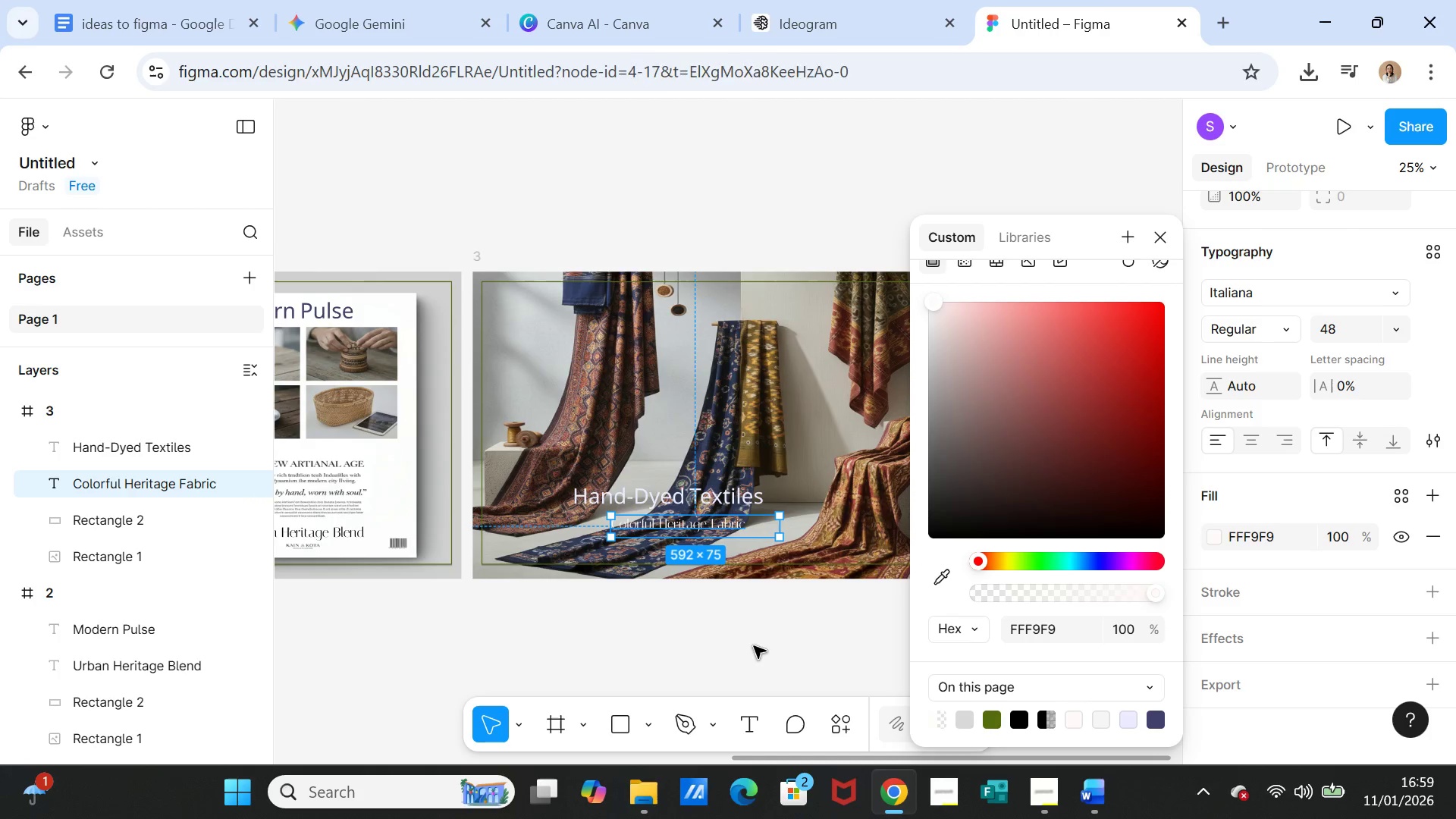 
left_click([754, 646])
 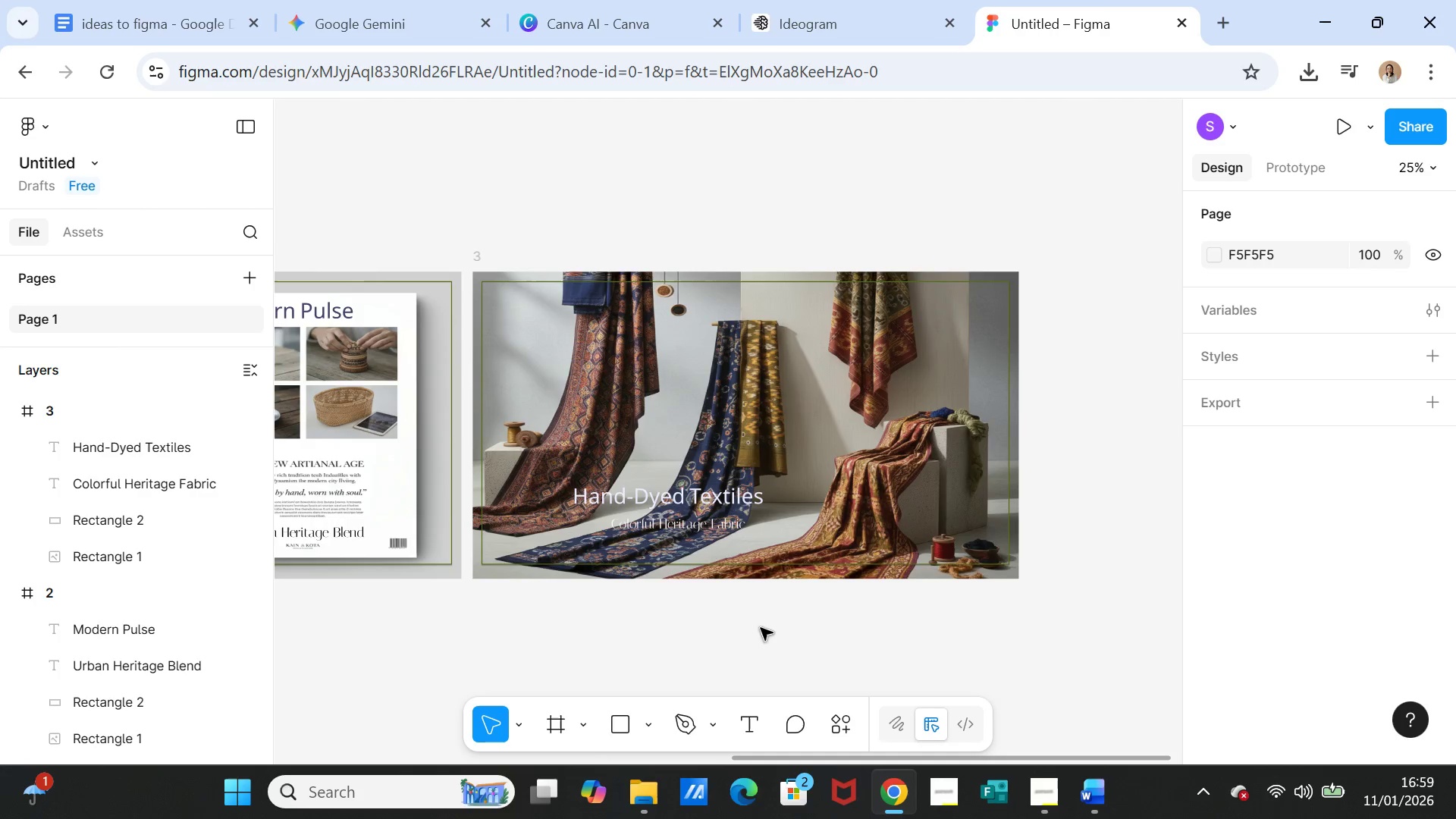 
wait(6.72)
 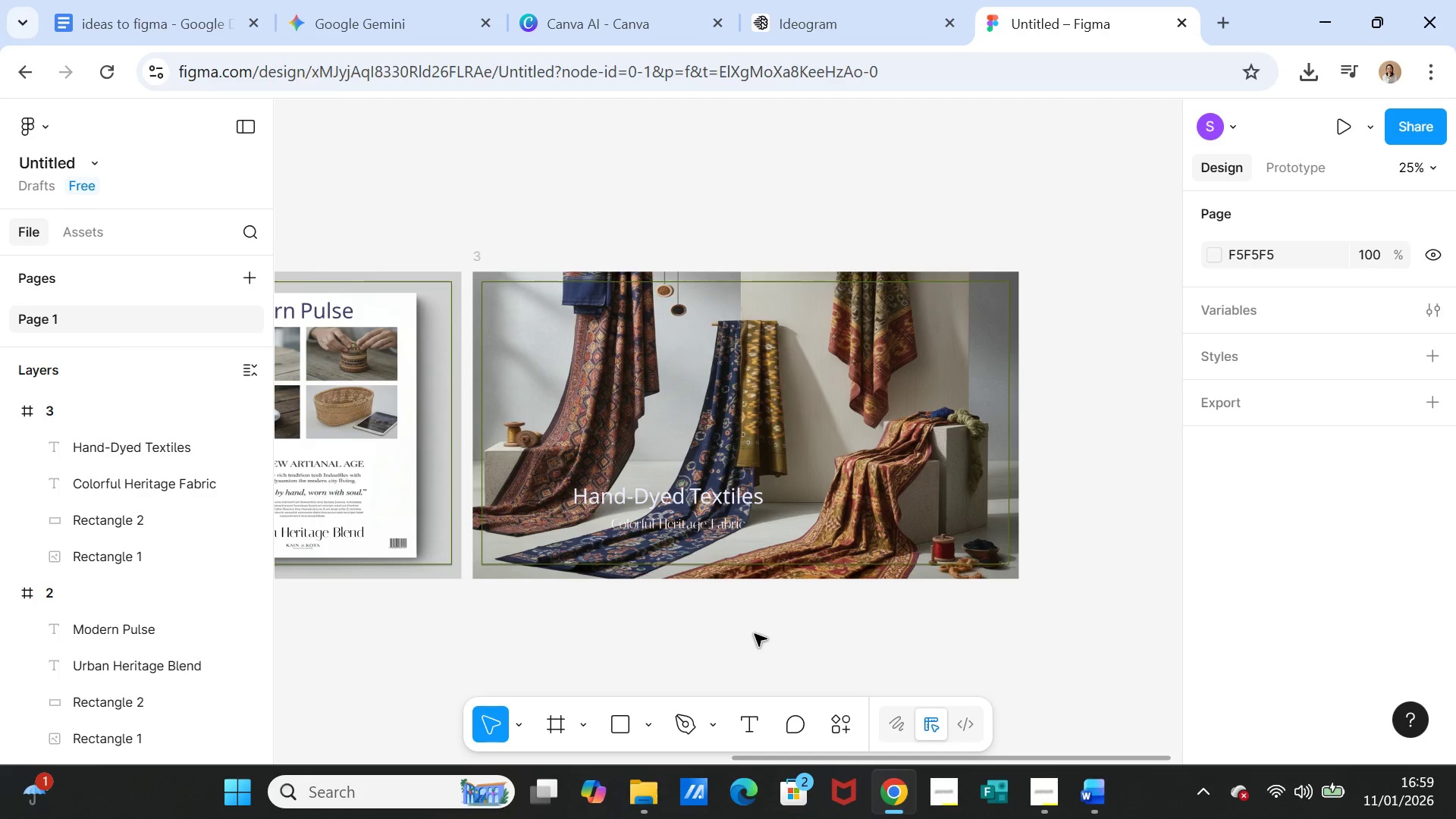 
left_click([725, 497])
 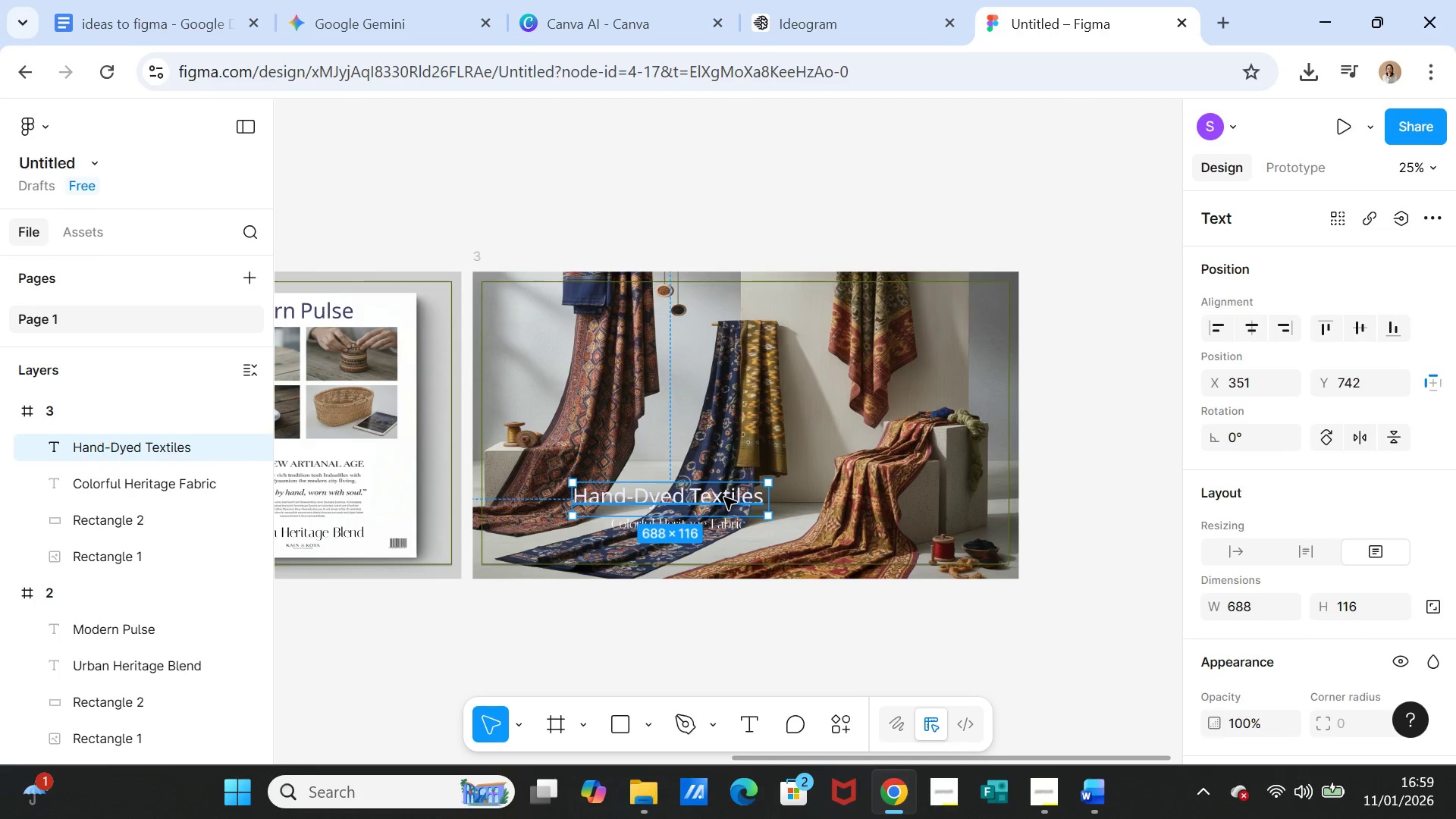 
left_click_drag(start_coordinate=[724, 497], to_coordinate=[813, 374])
 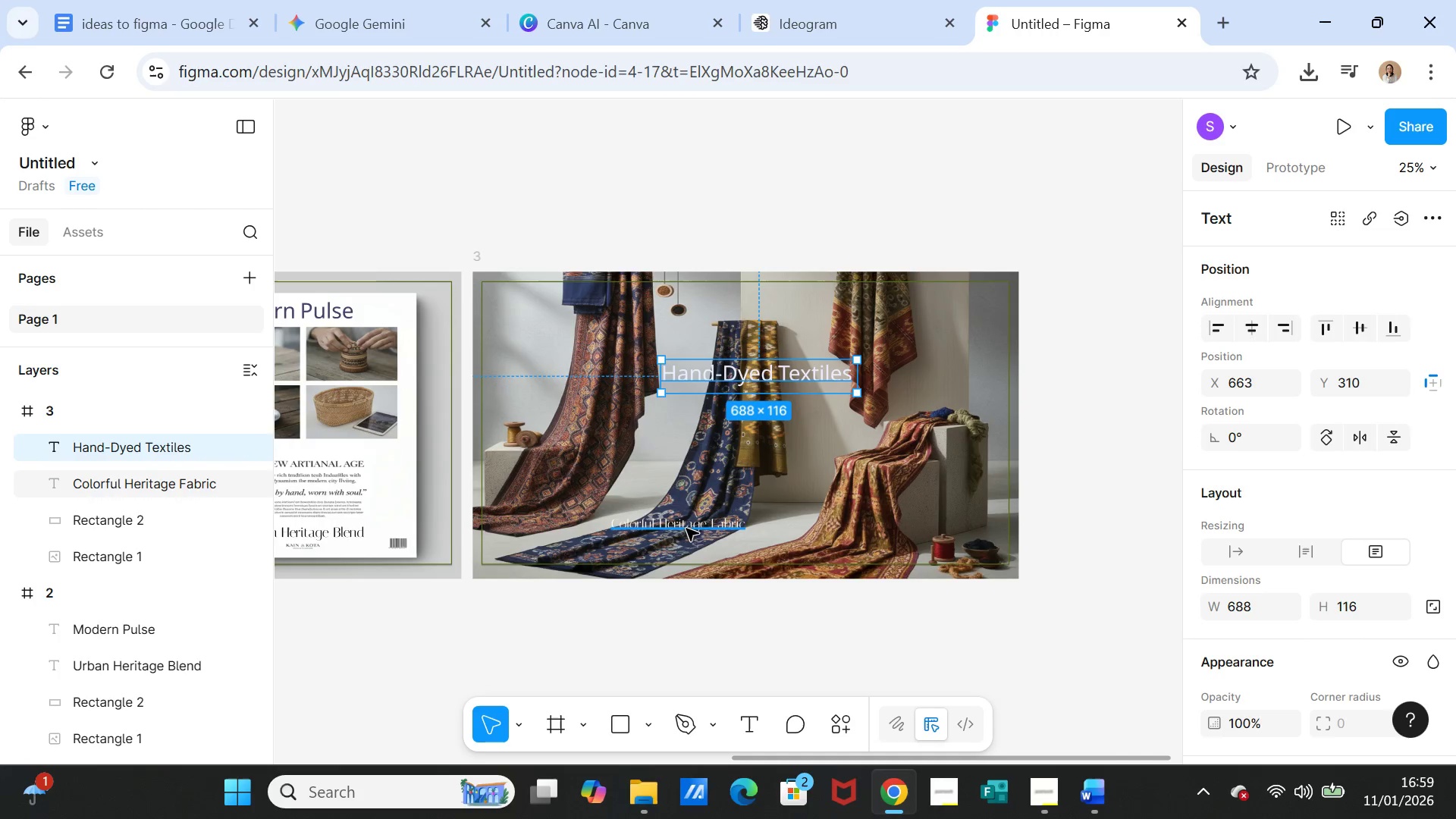 
left_click([686, 526])
 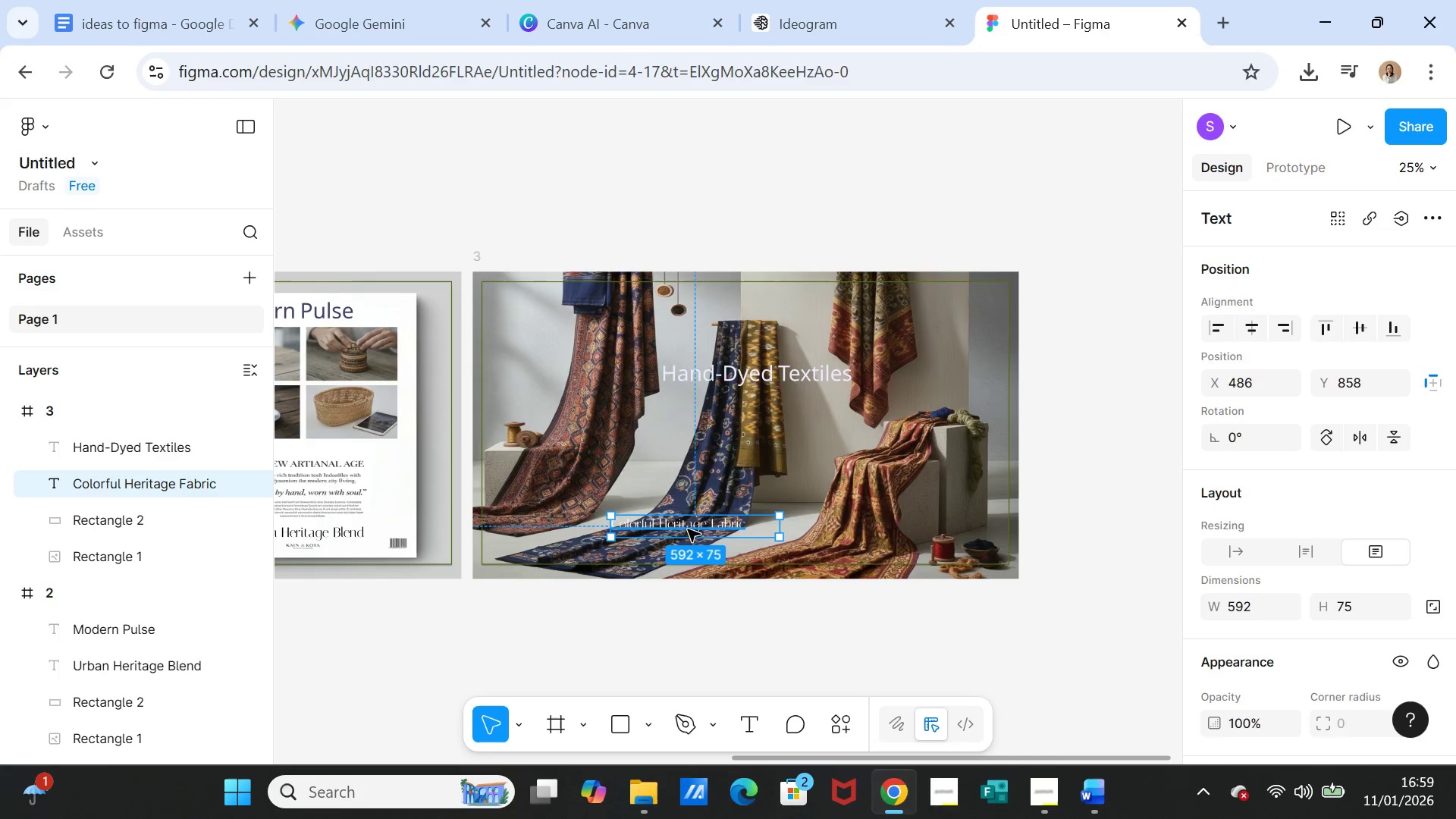 
left_click_drag(start_coordinate=[688, 529], to_coordinate=[778, 406])
 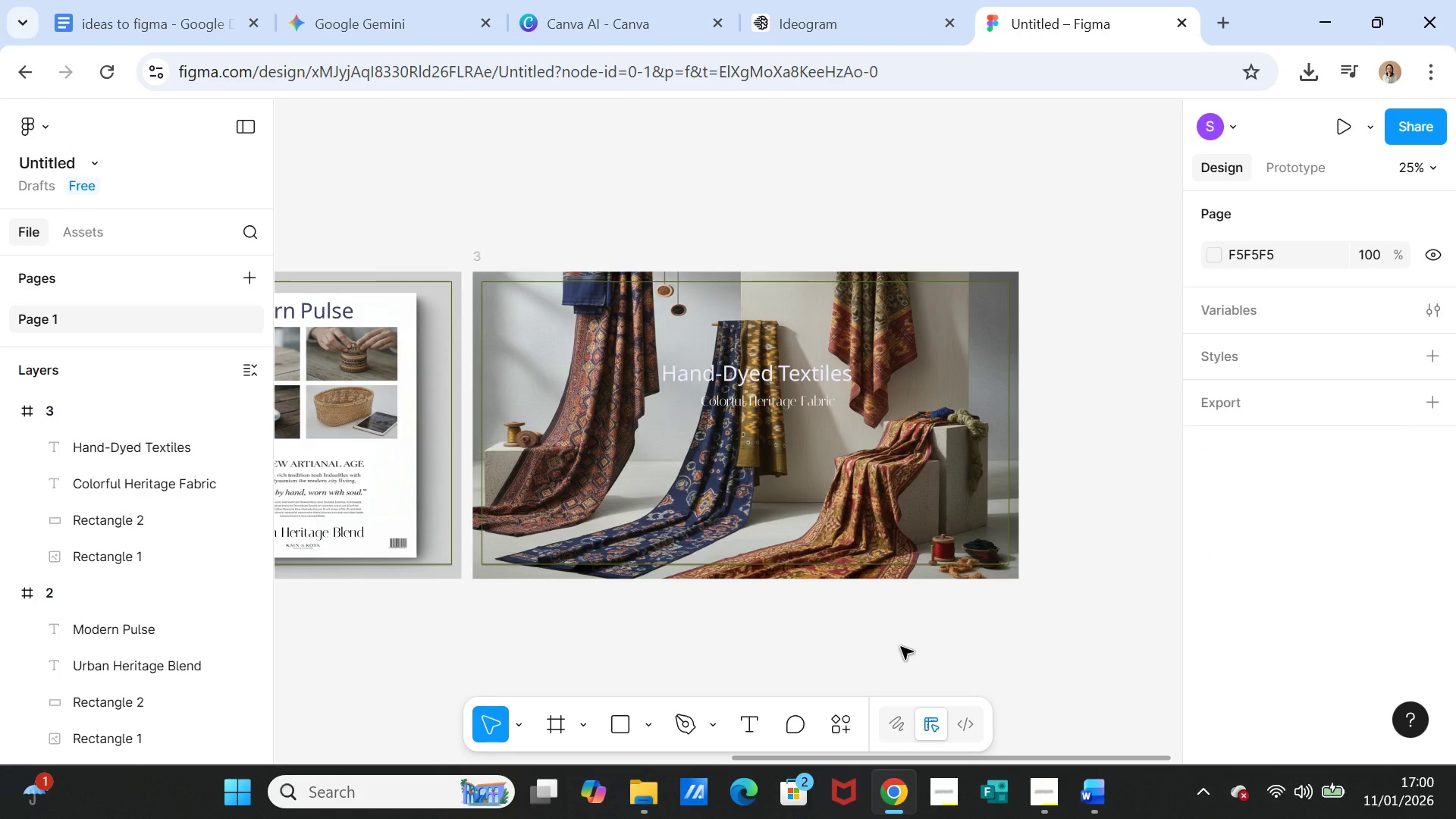 
wait(10.53)
 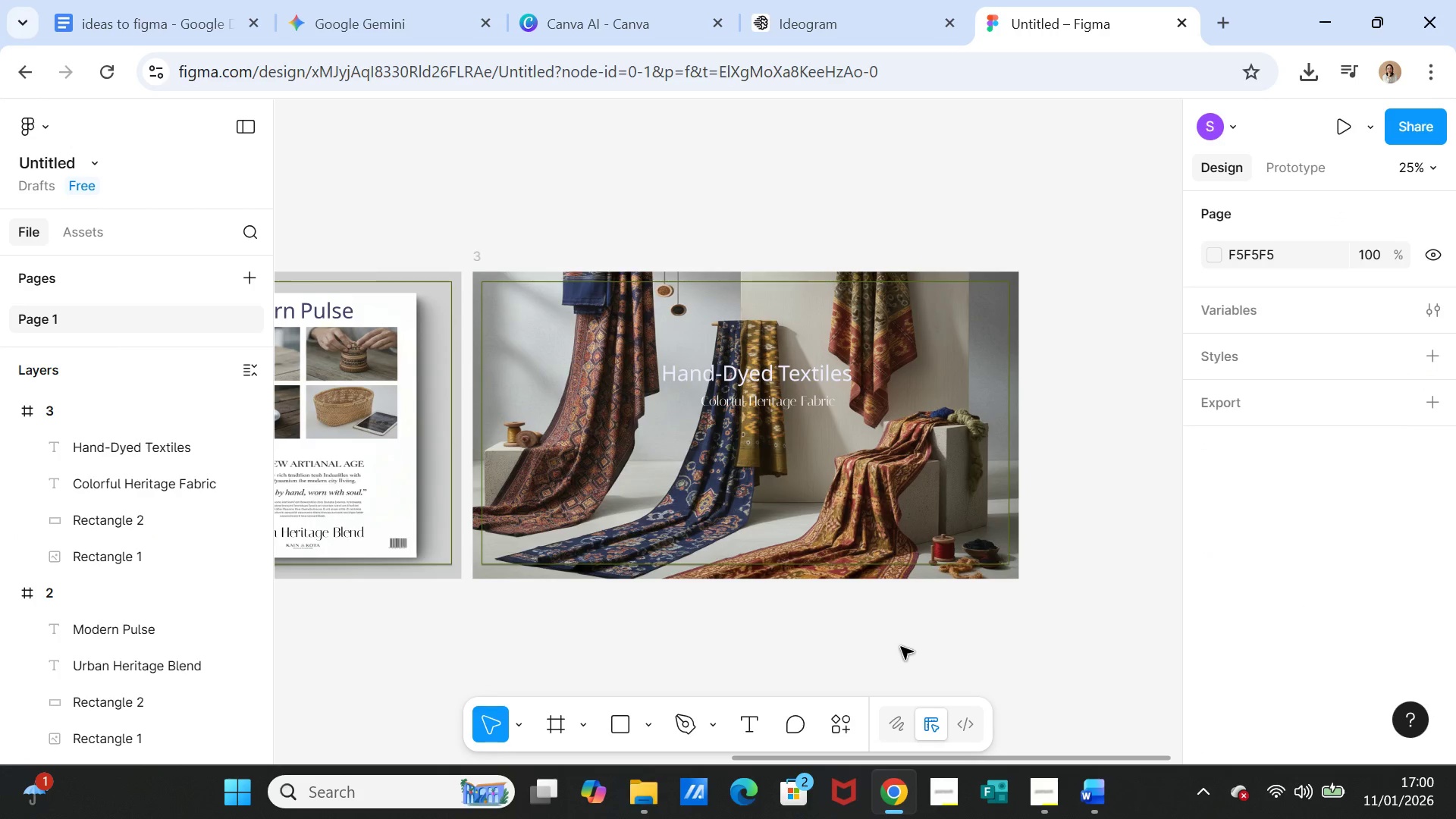 
left_click([794, 405])
 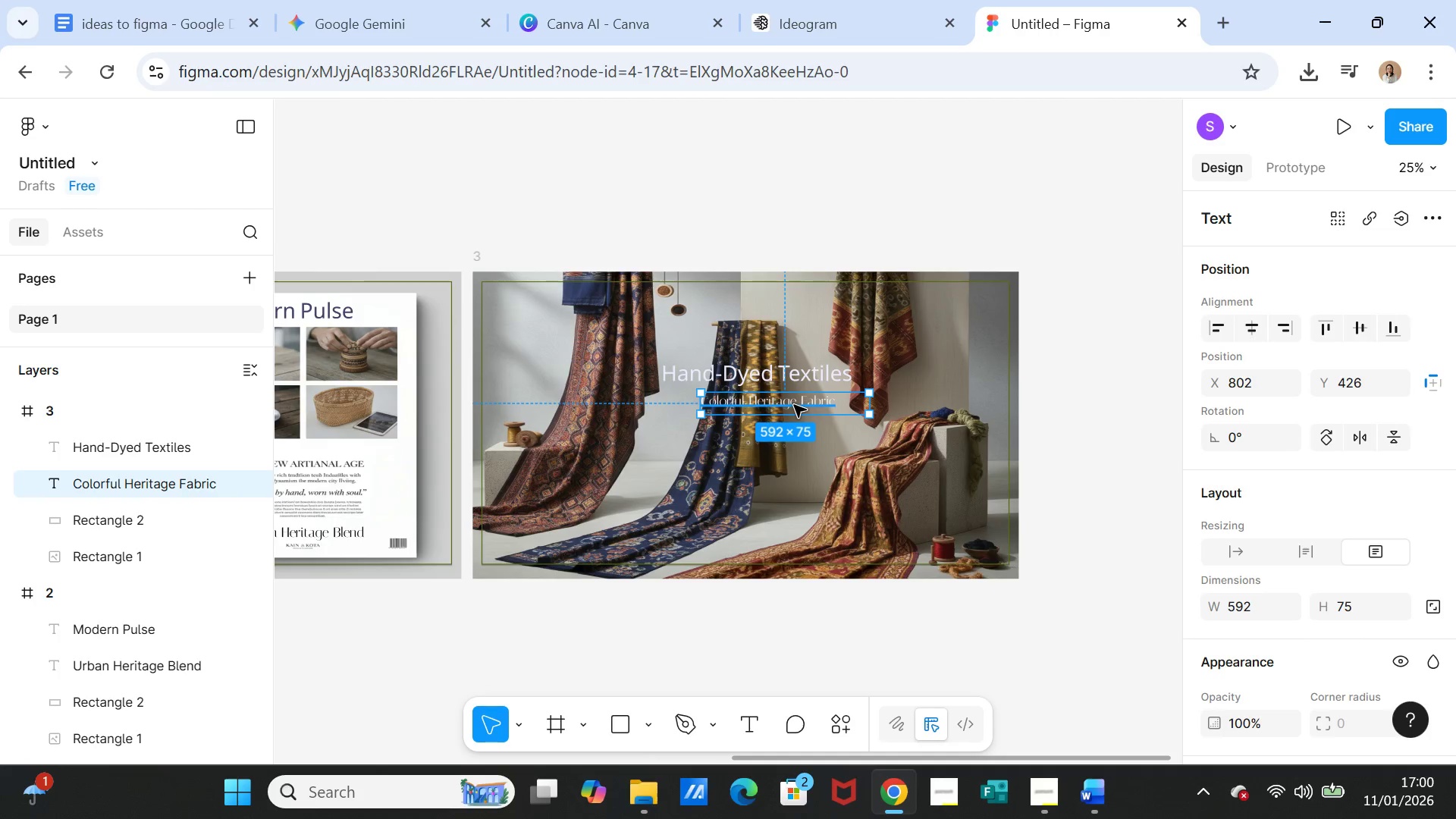 
double_click([794, 405])
 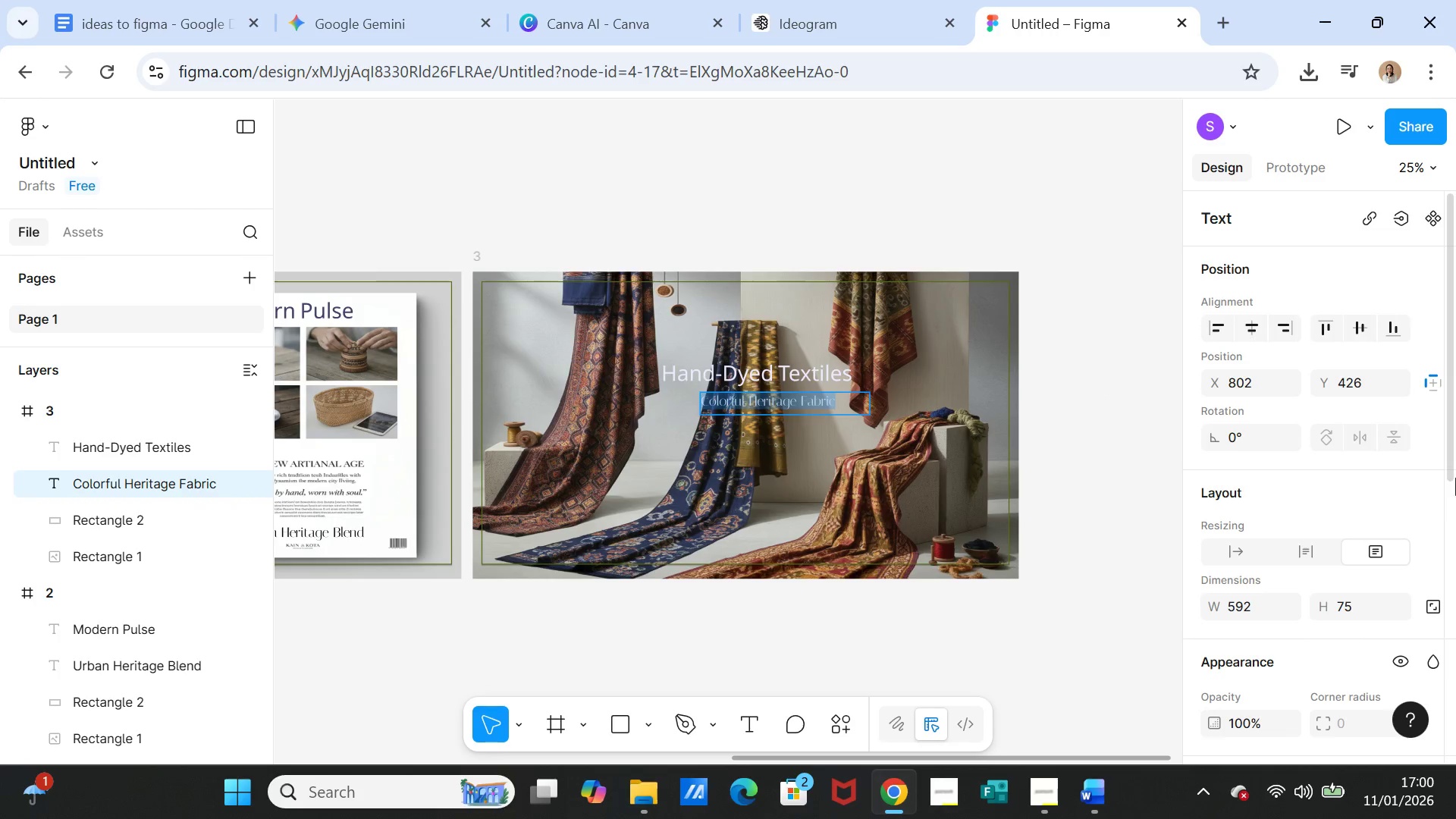 
scroll: coordinate [1445, 519], scroll_direction: down, amount: 3.0
 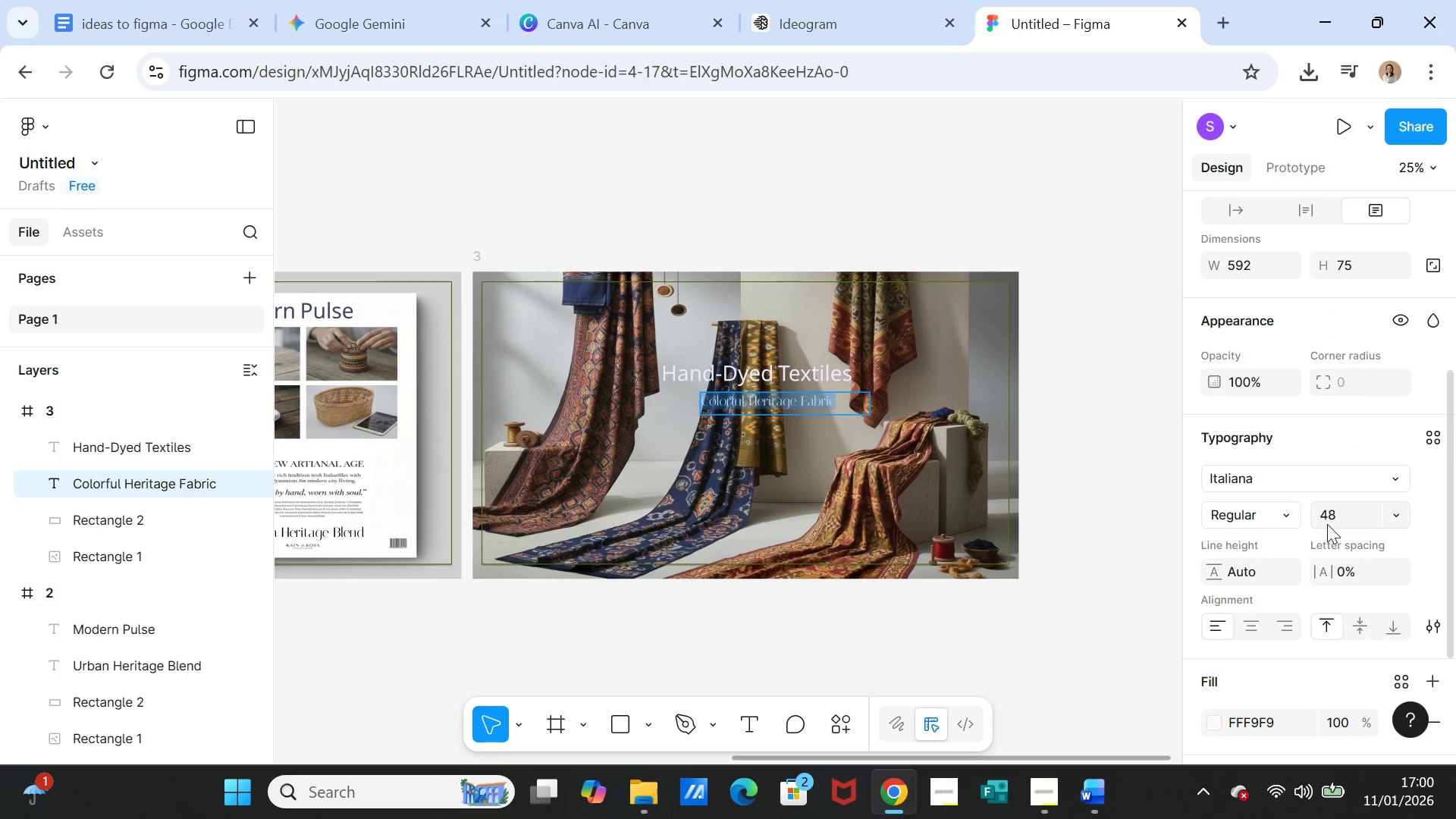 
left_click([1327, 524])
 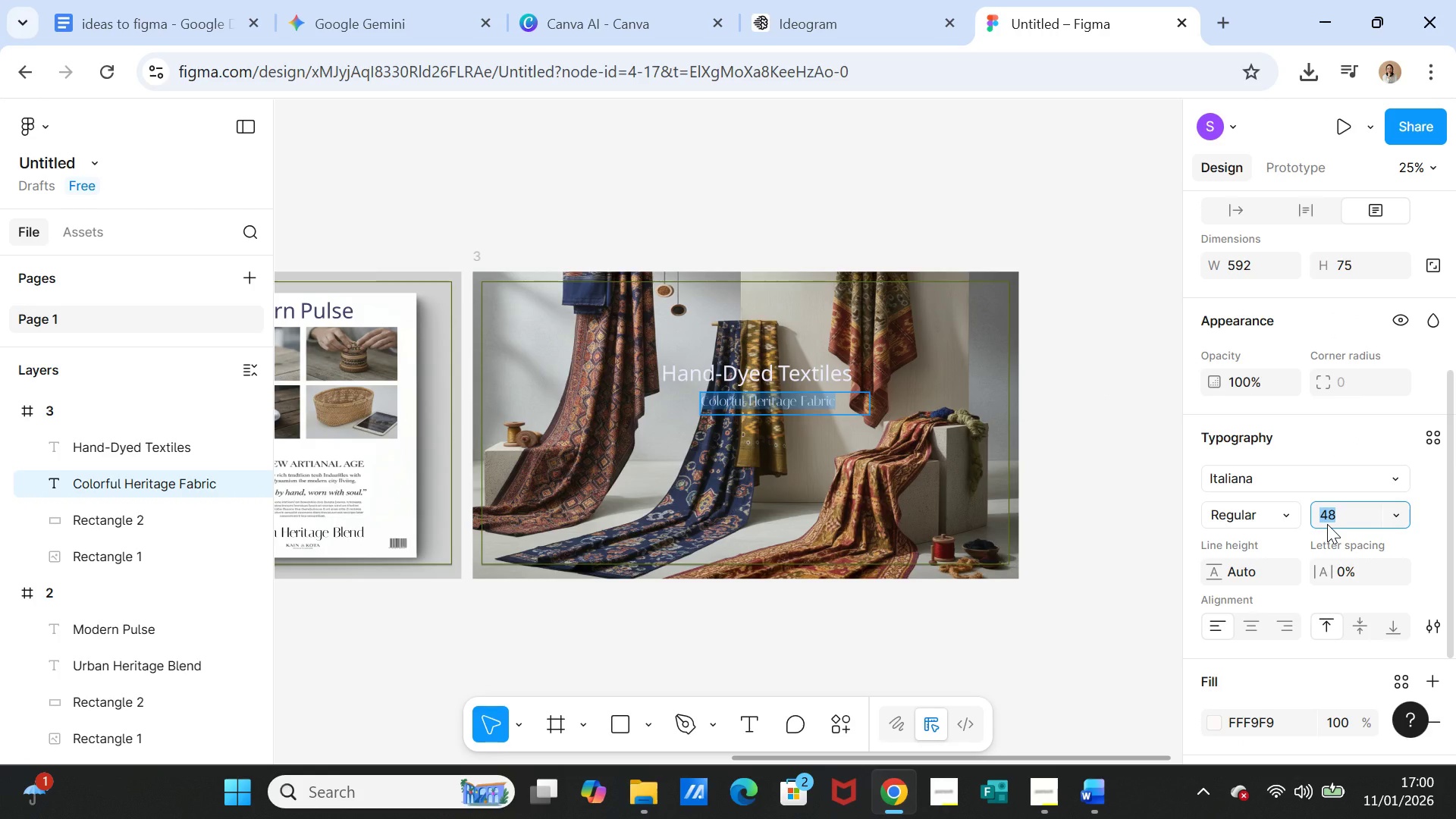 
type(55)
 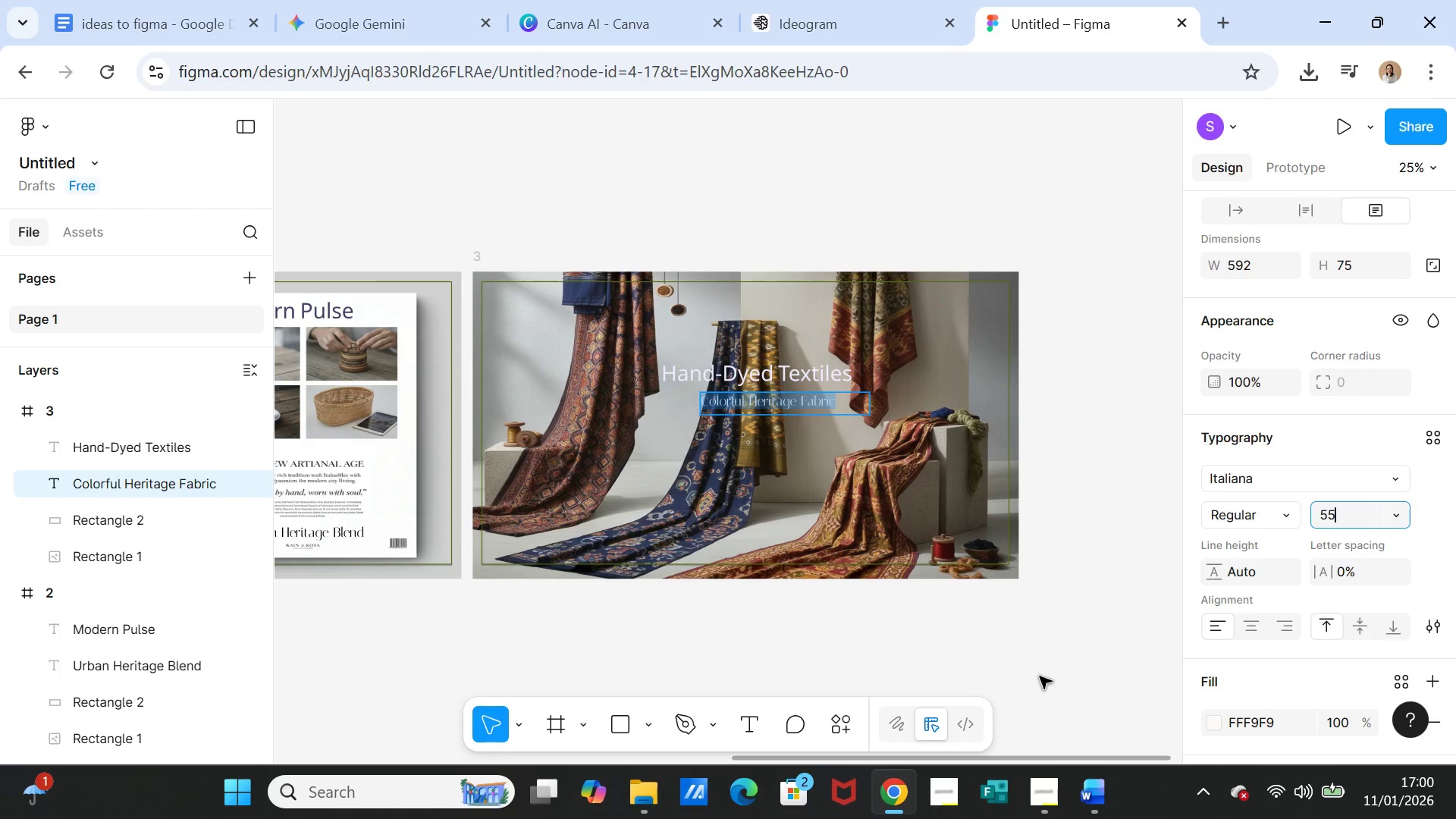 
left_click([1033, 678])
 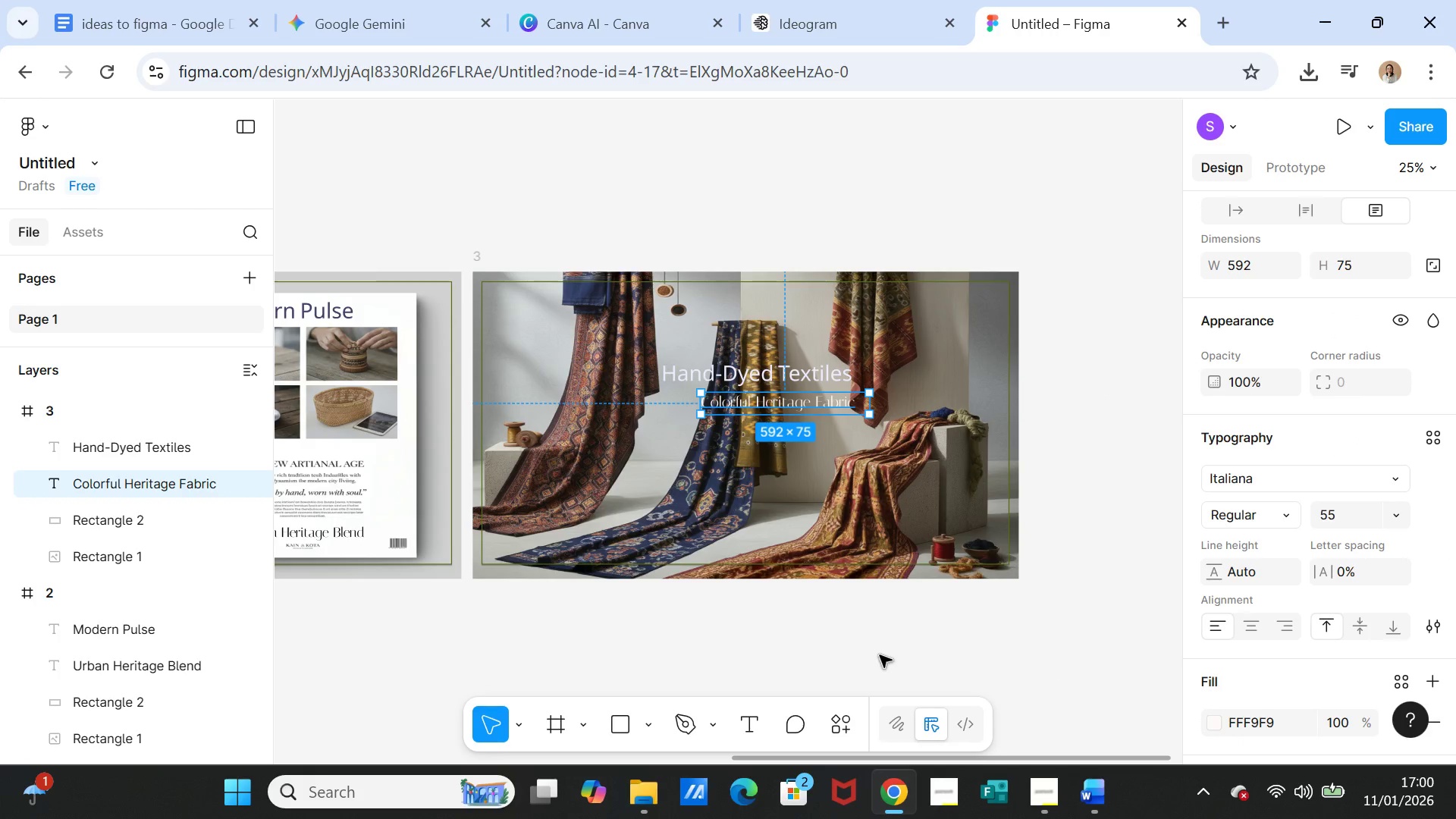 
left_click([880, 655])
 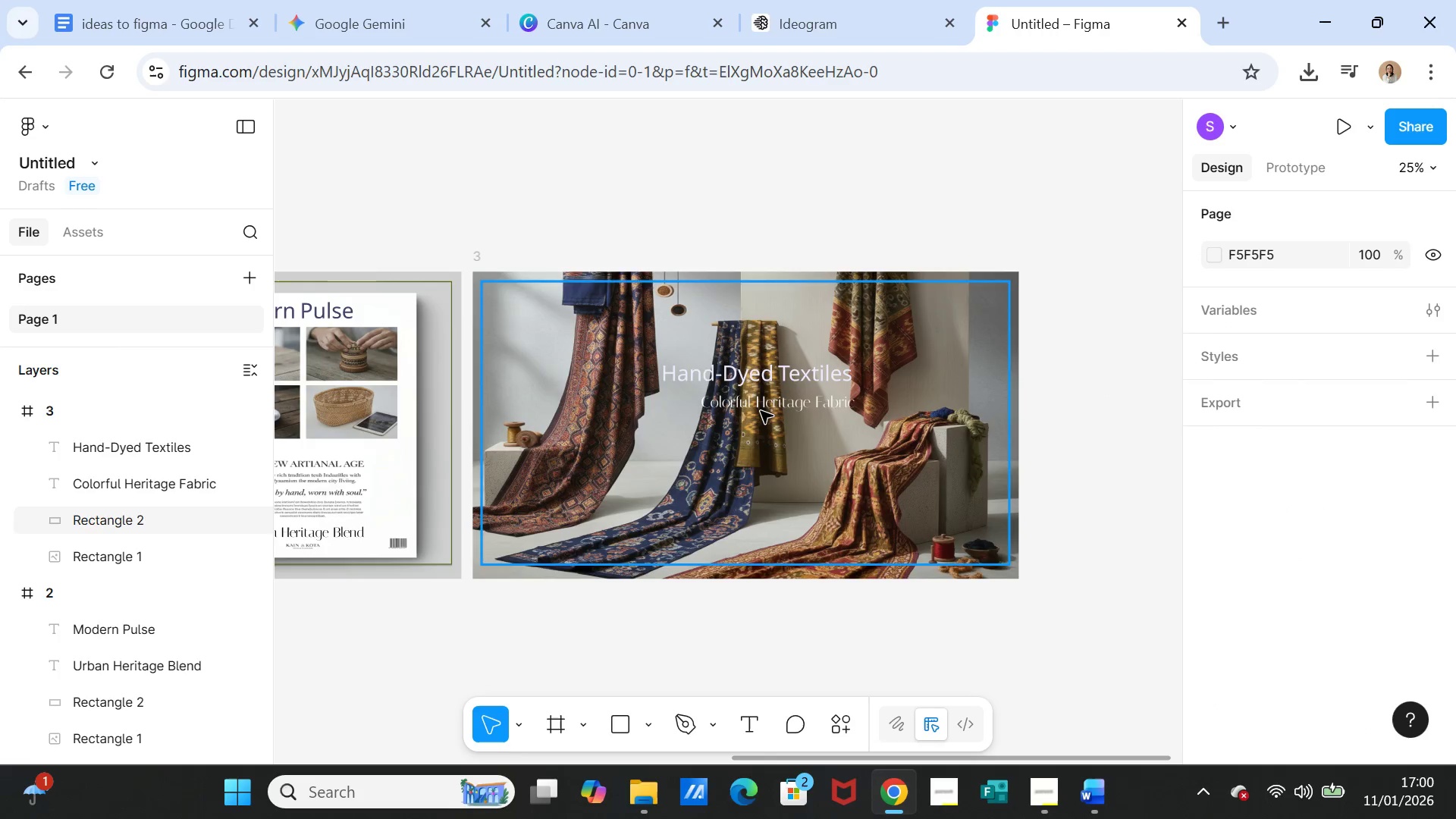 
left_click([761, 406])
 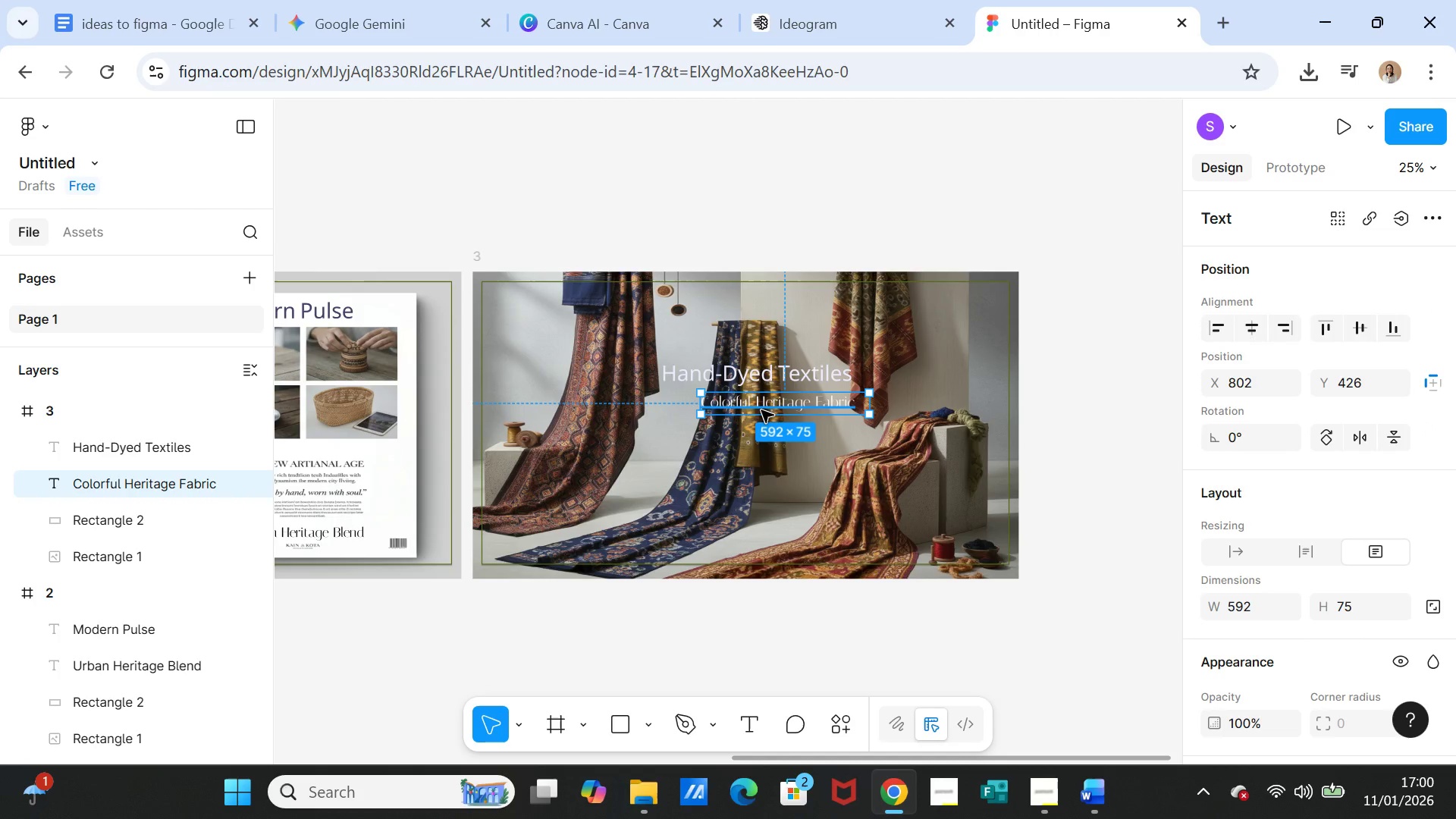 
left_click_drag(start_coordinate=[761, 410], to_coordinate=[734, 412])
 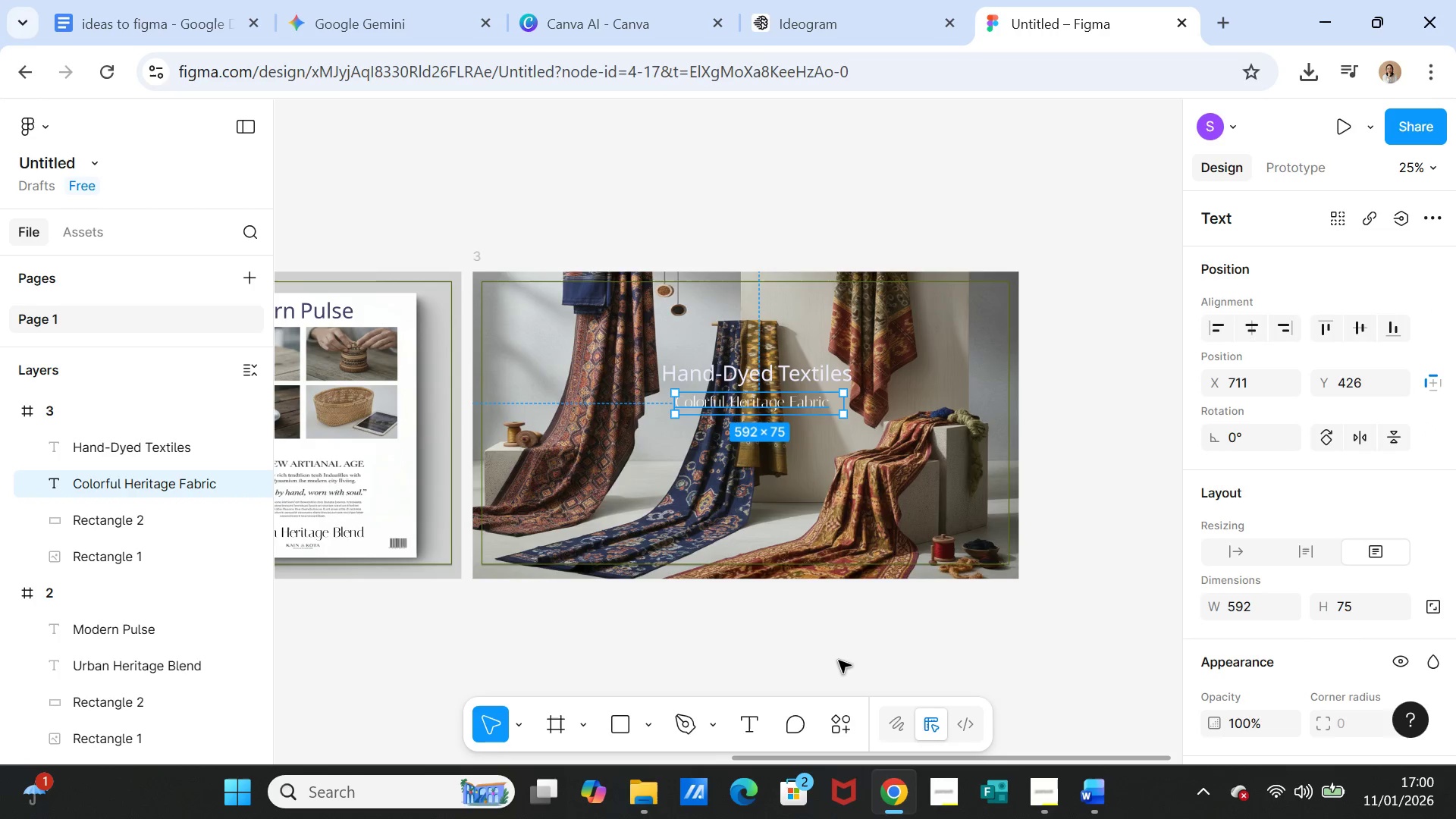 
left_click([839, 661])
 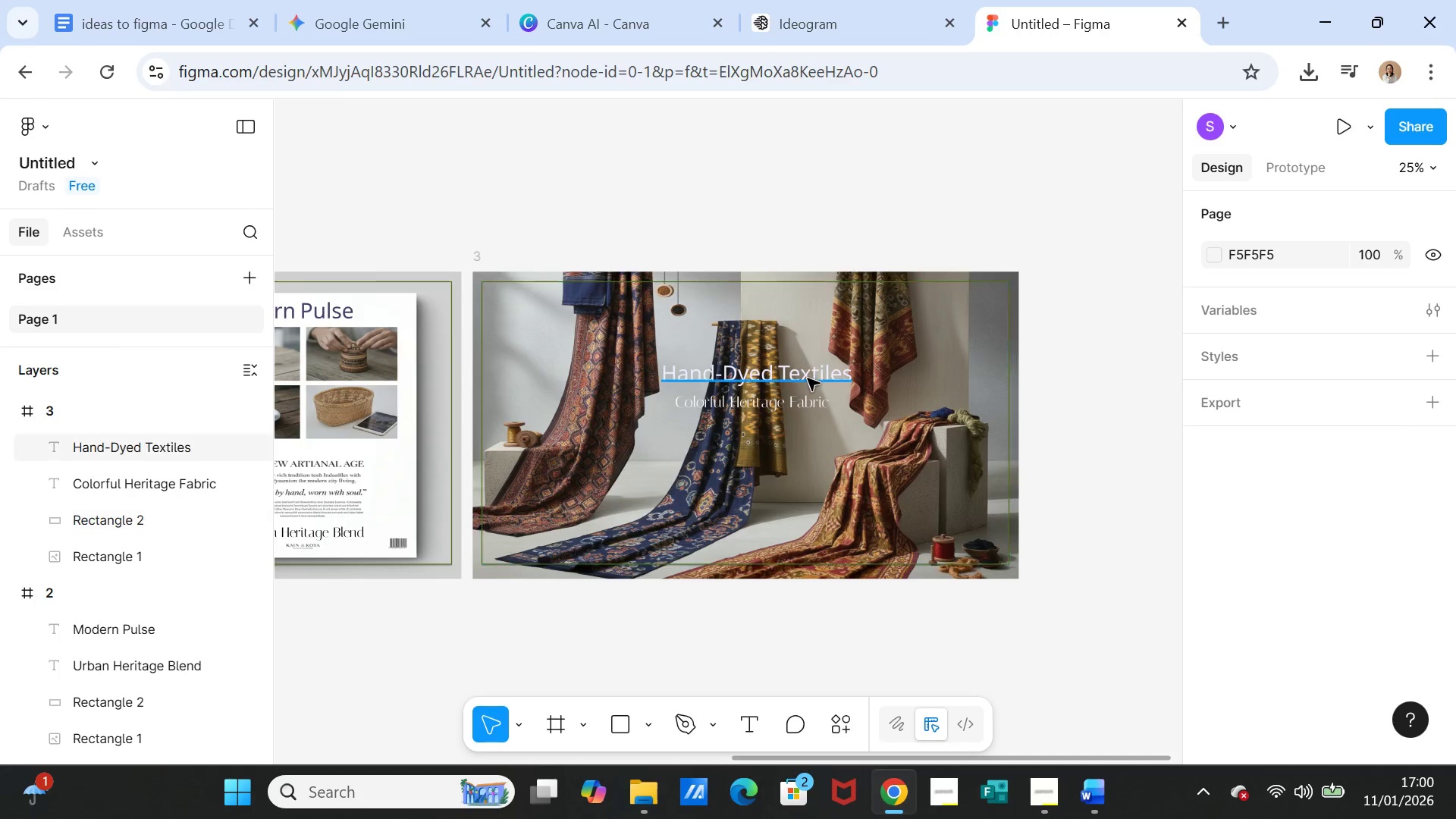 
left_click([808, 378])
 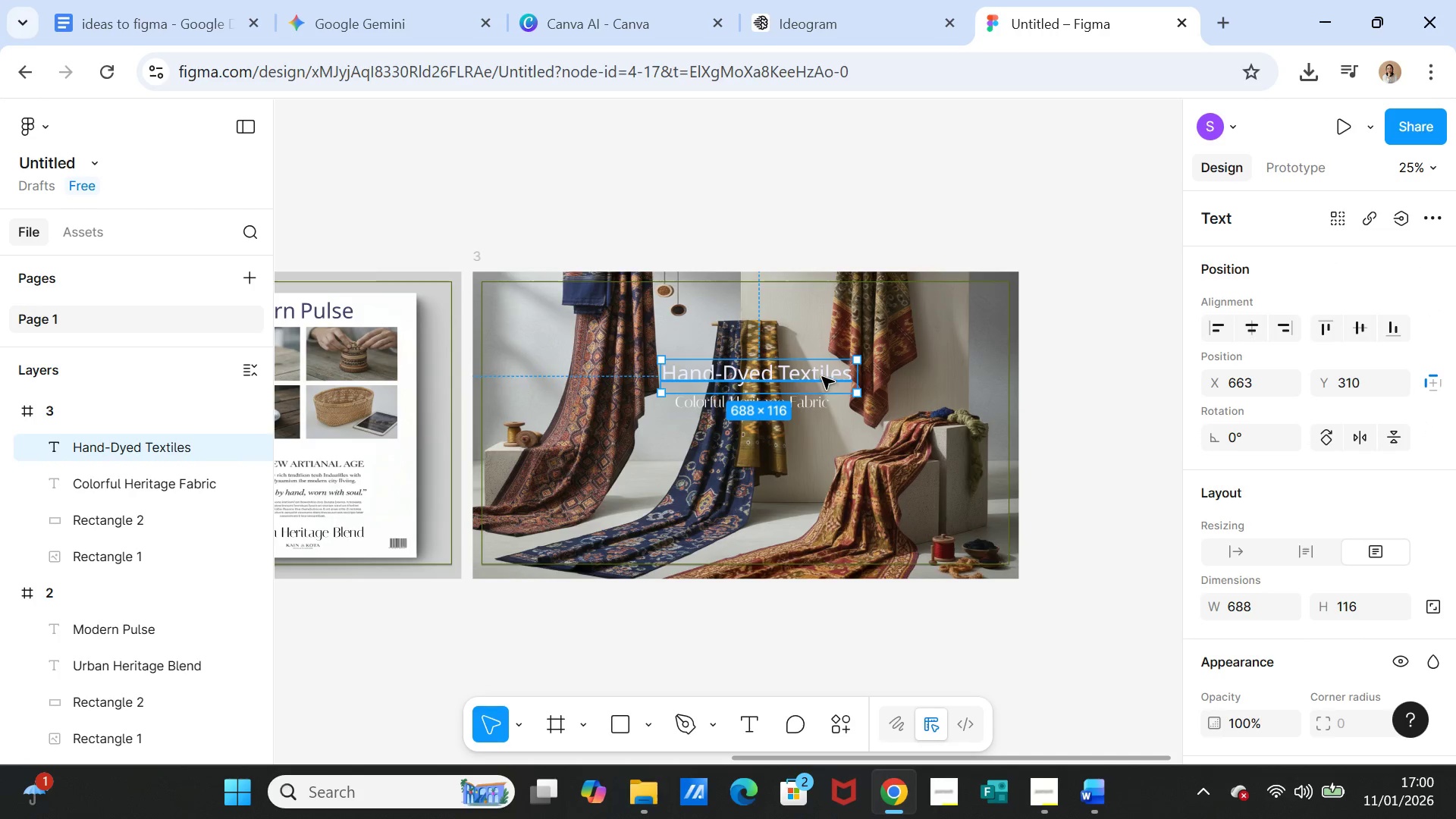 
double_click([822, 377])
 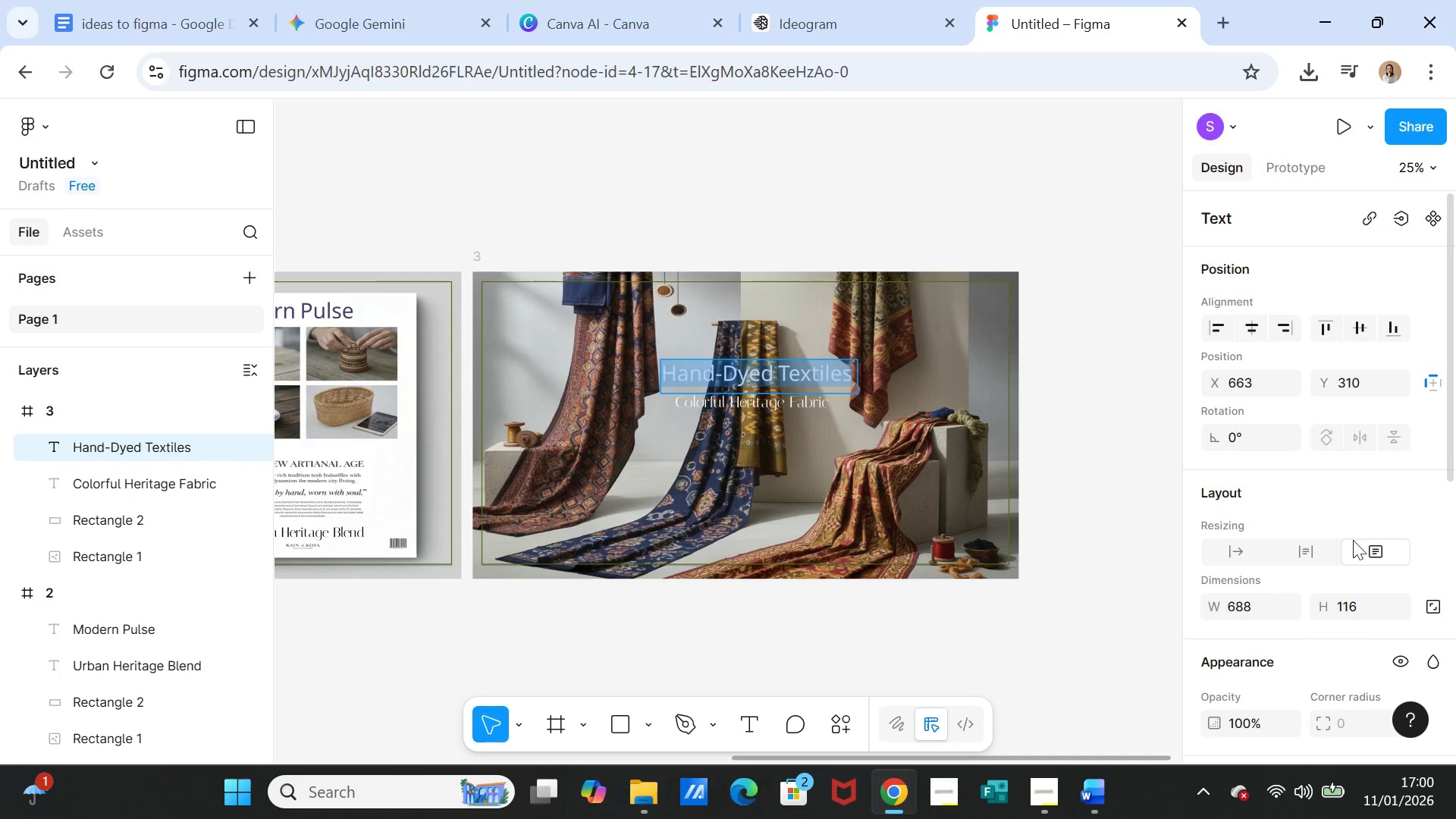 
scroll: coordinate [1378, 592], scroll_direction: down, amount: 3.0
 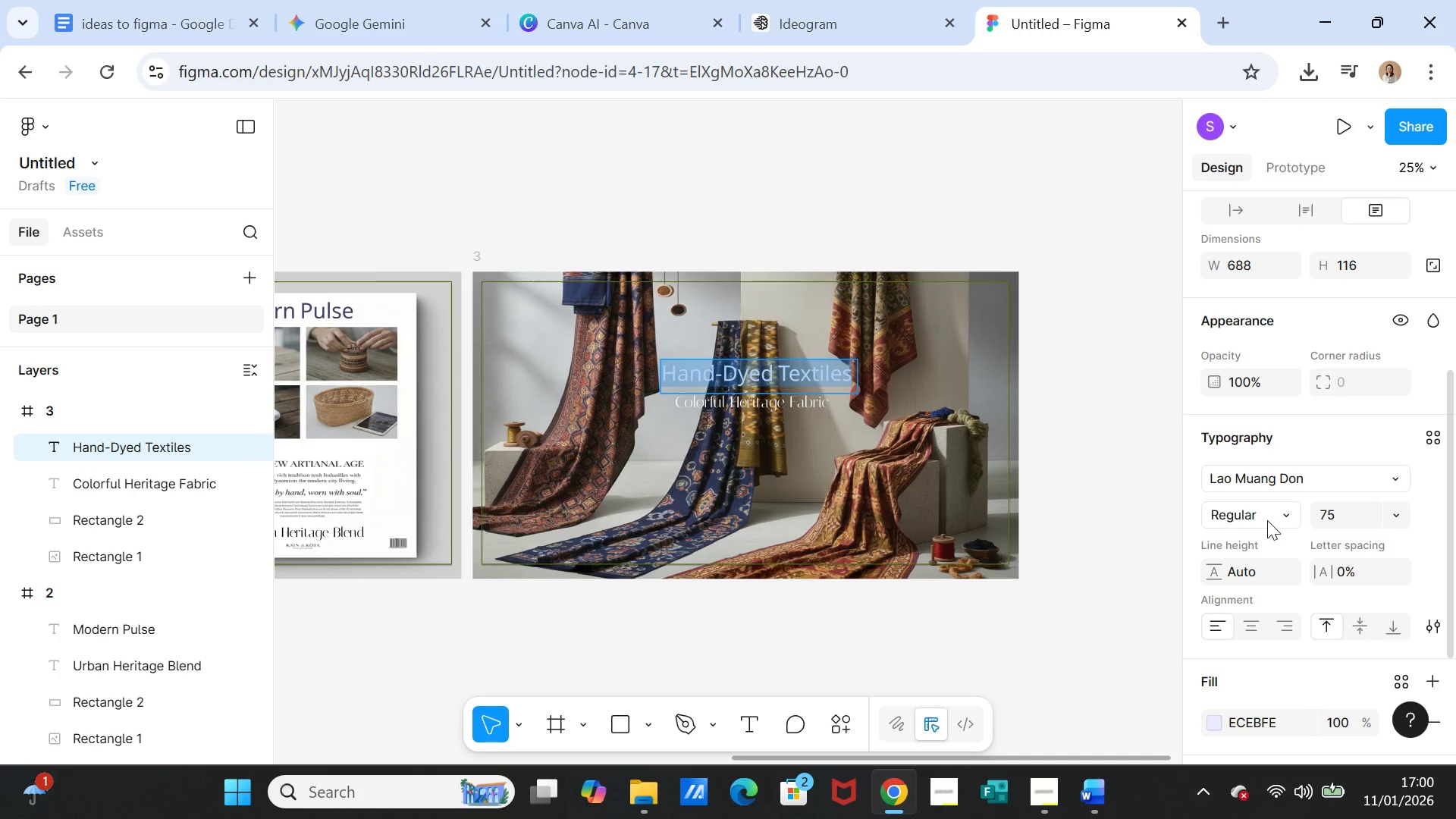 
left_click([1267, 516])
 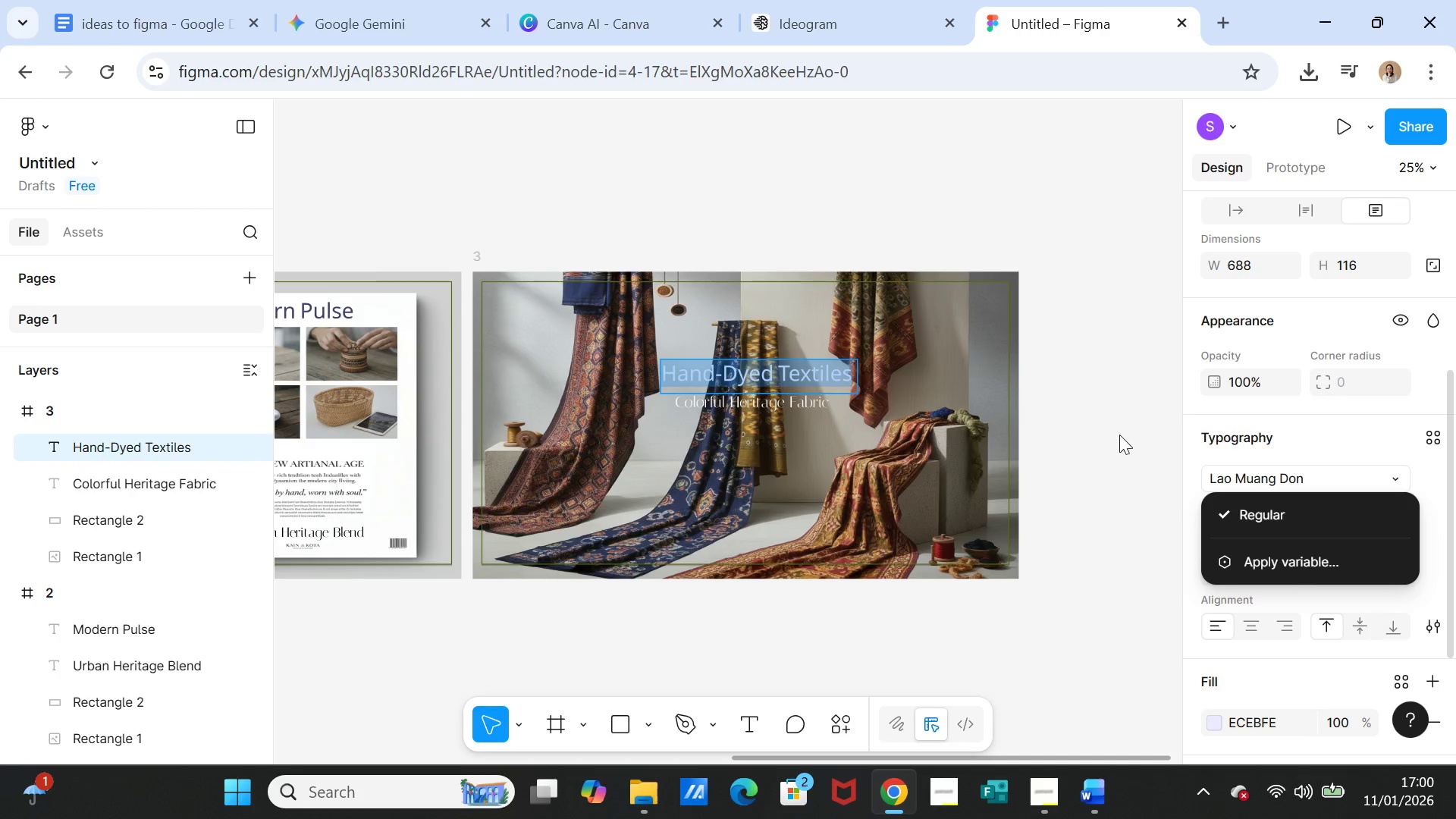 
left_click([1115, 434])
 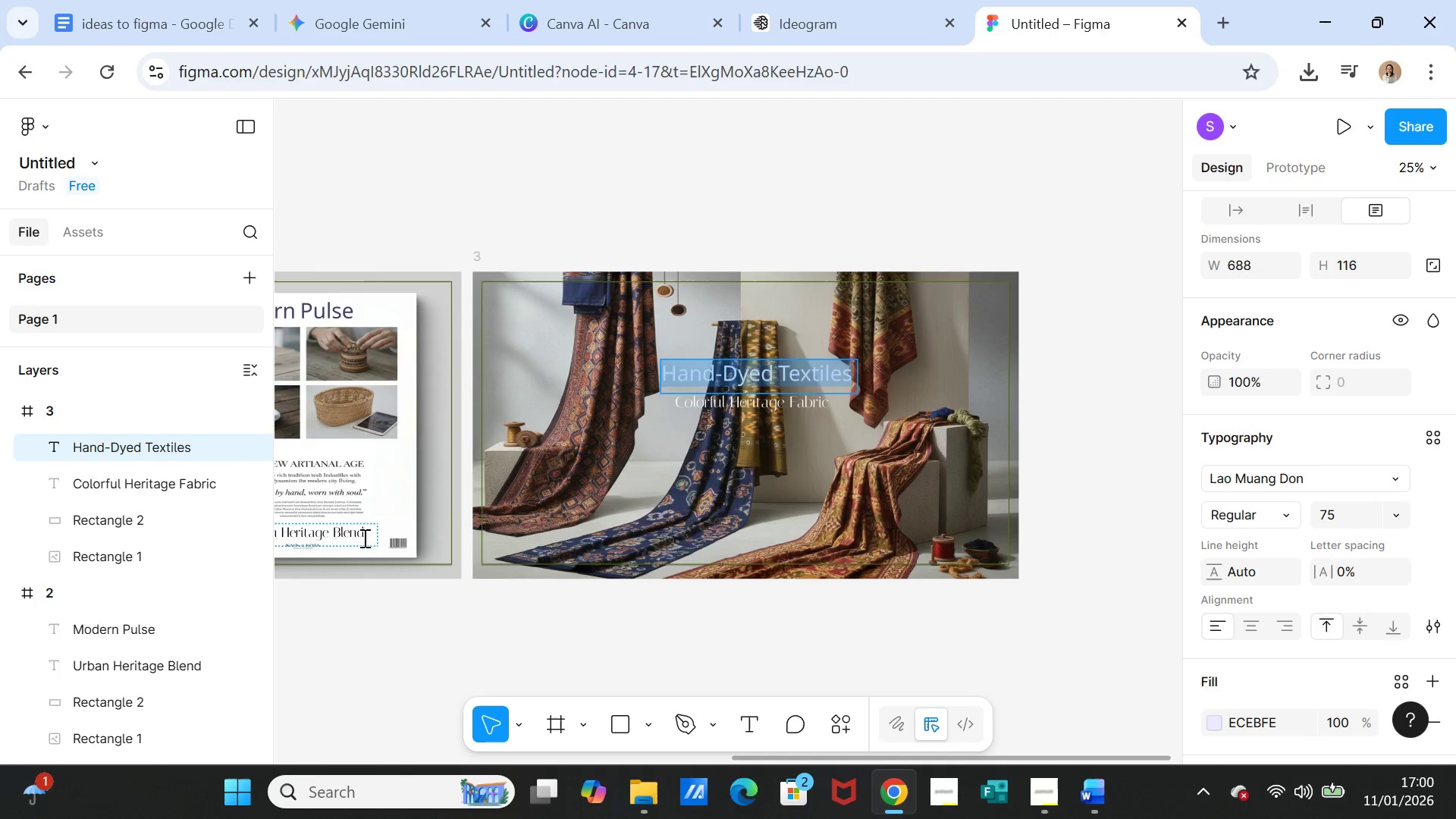 
wait(5.05)
 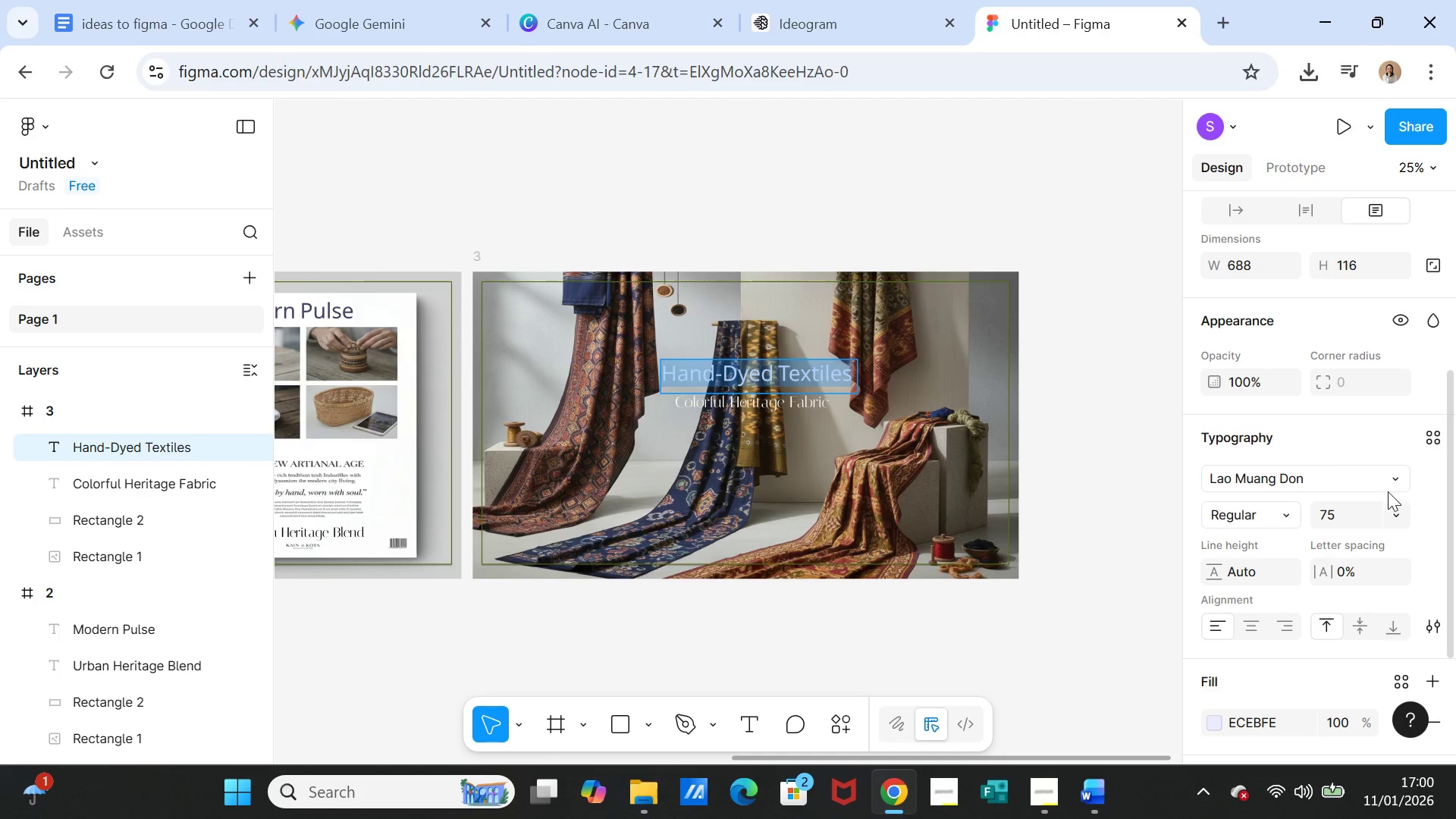 
left_click([491, 650])
 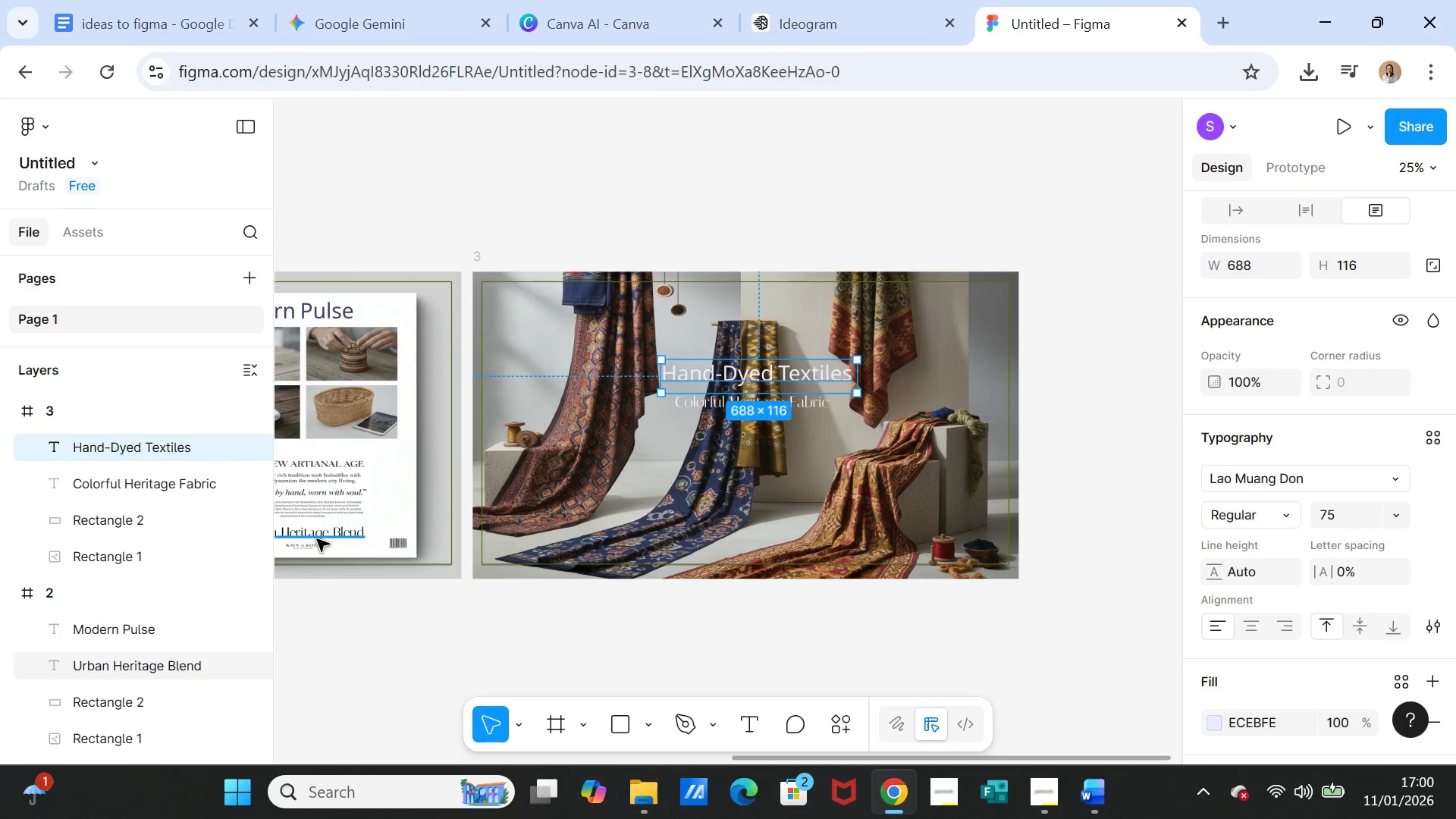 
double_click([317, 539])
 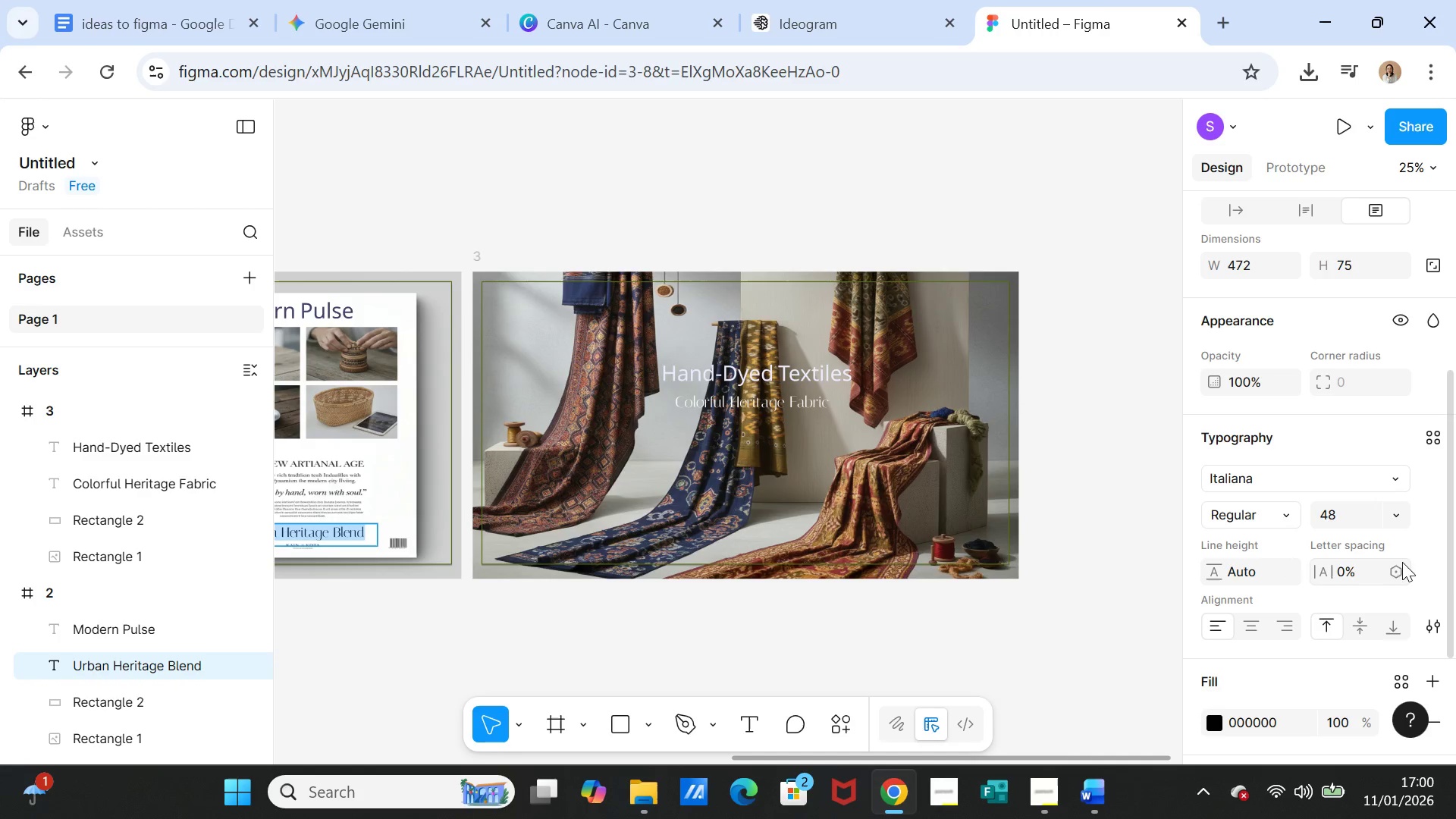 
scroll: coordinate [1455, 616], scroll_direction: down, amount: 3.0
 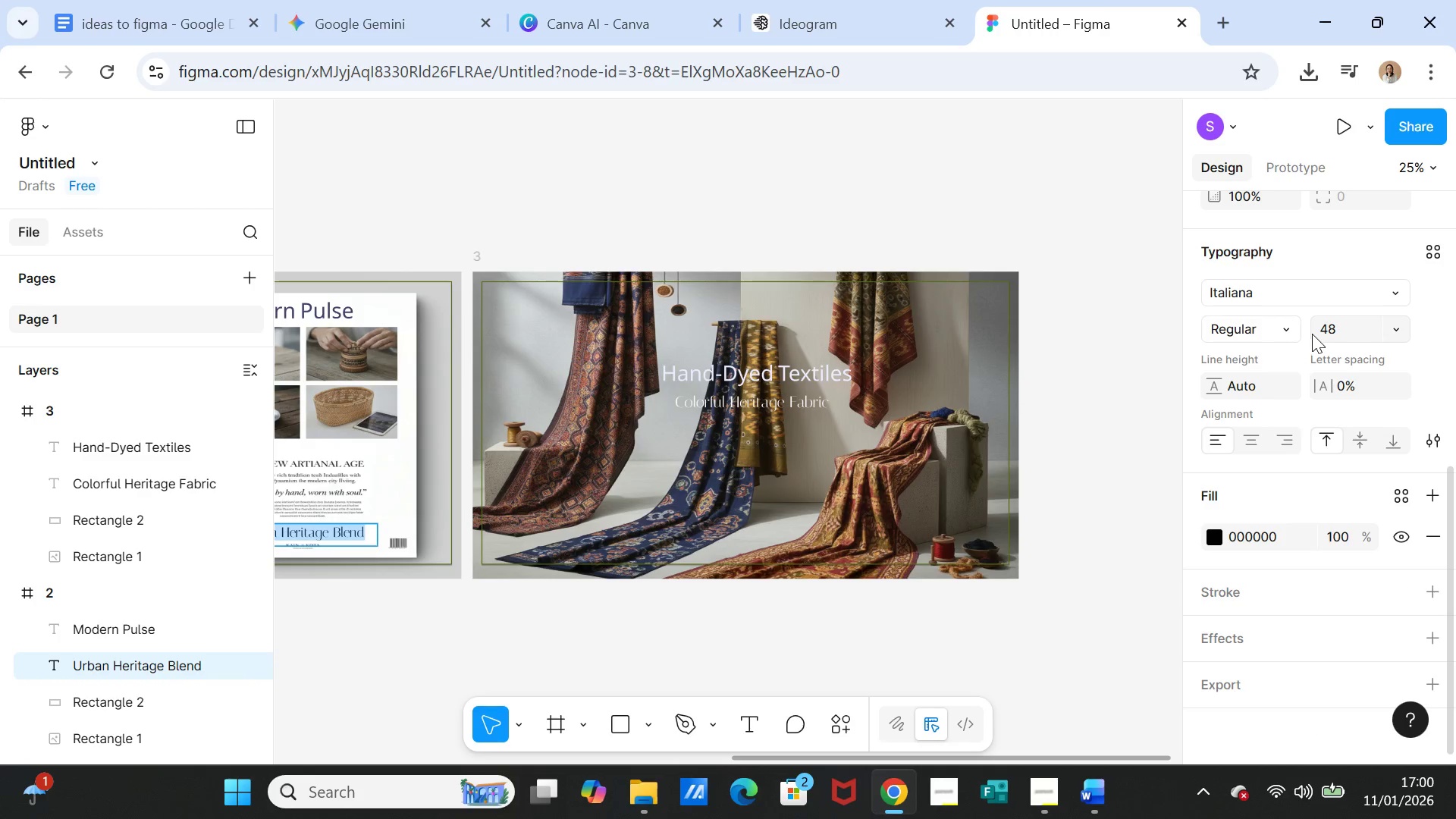 
left_click([1329, 333])
 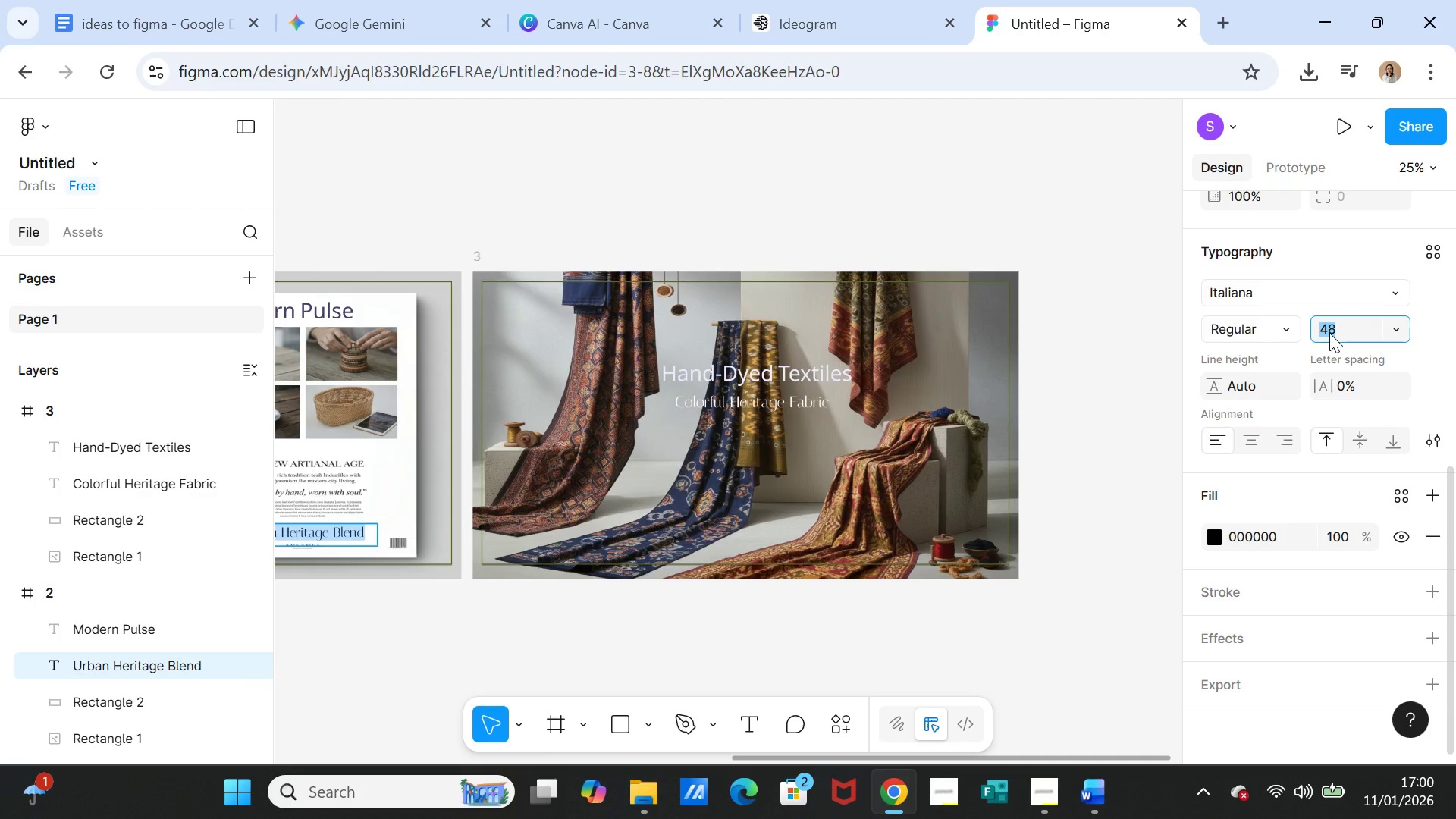 
type(55)
 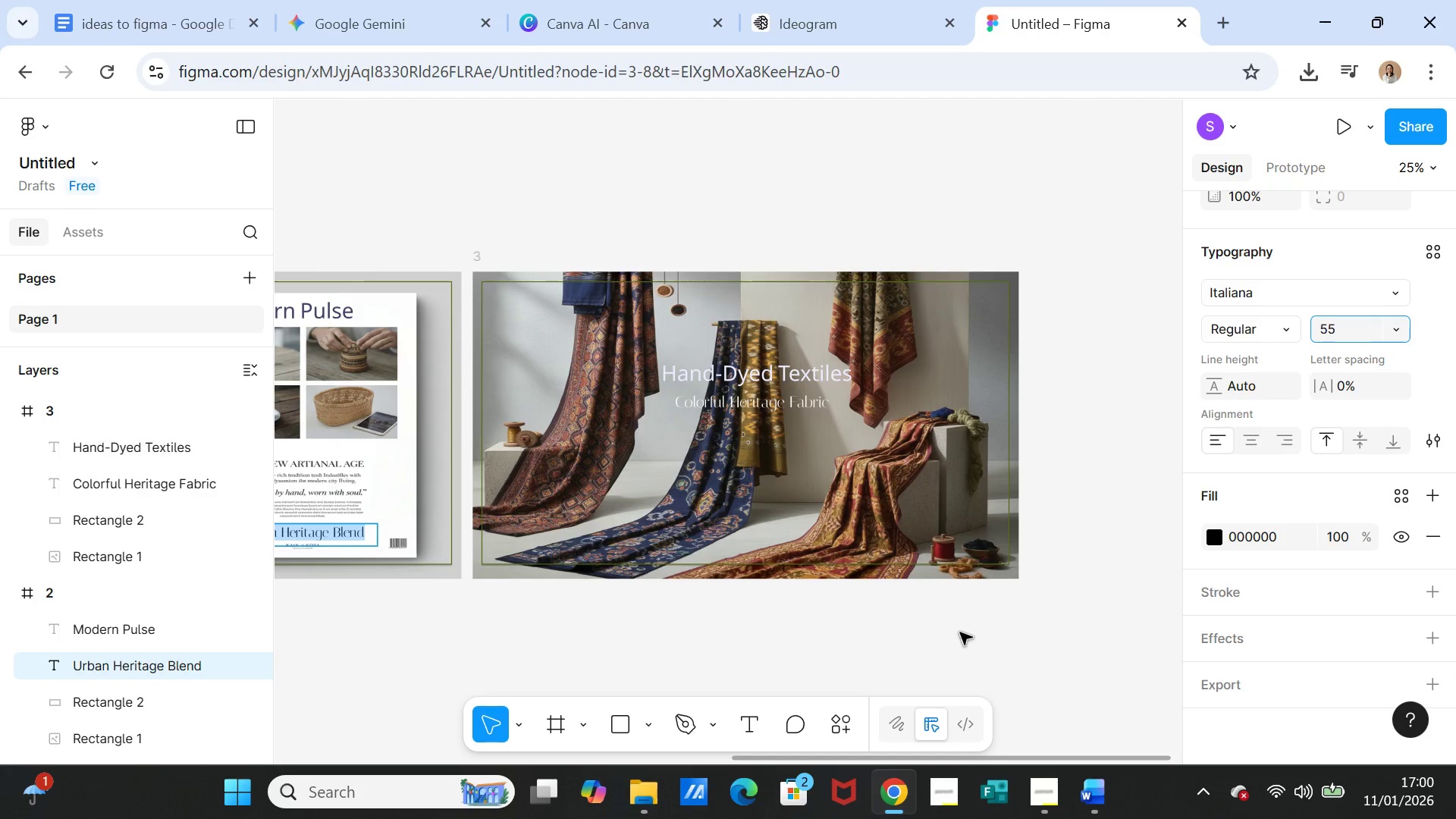 
left_click([961, 634])
 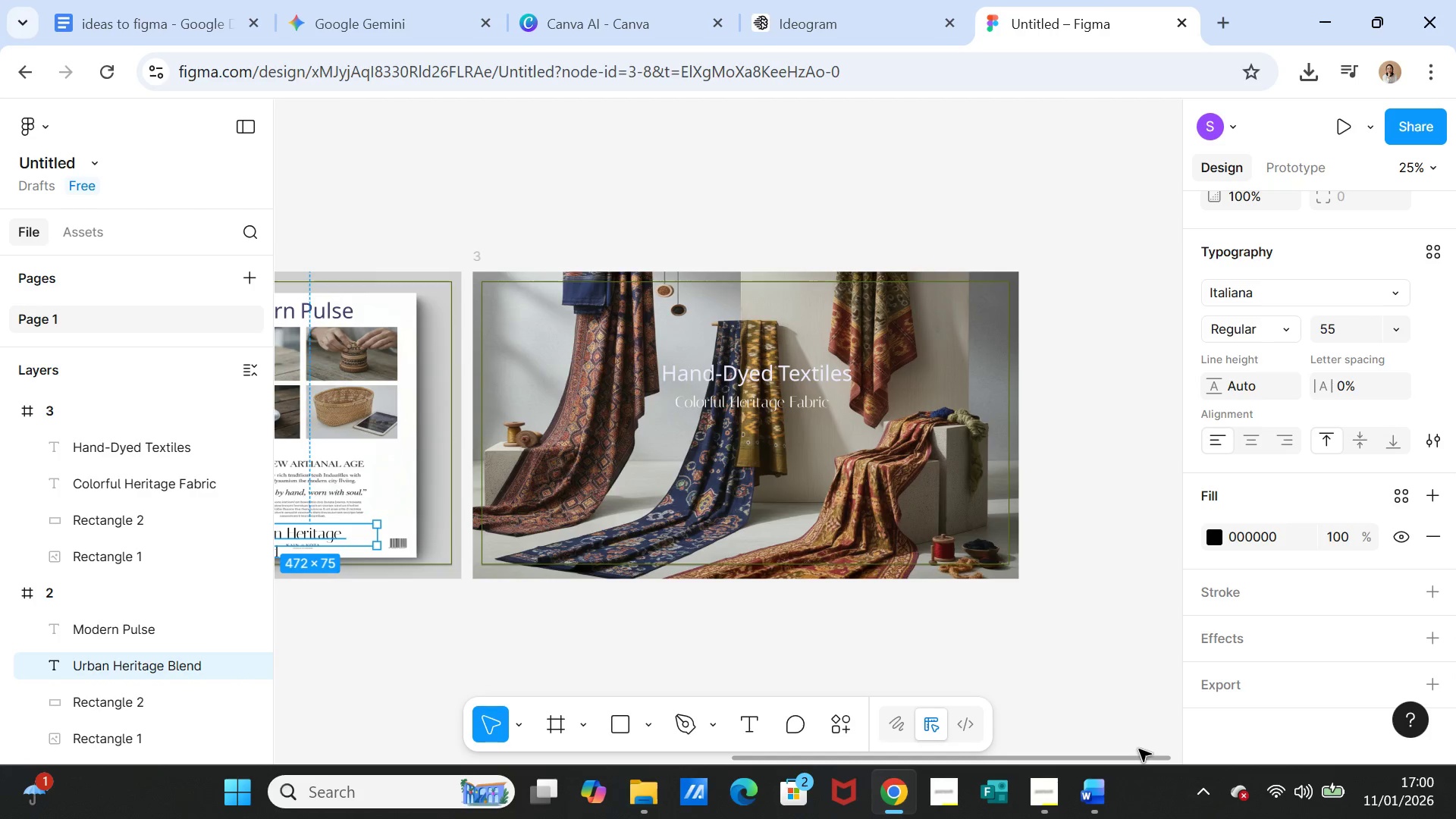 
left_click_drag(start_coordinate=[1136, 758], to_coordinate=[1012, 752])
 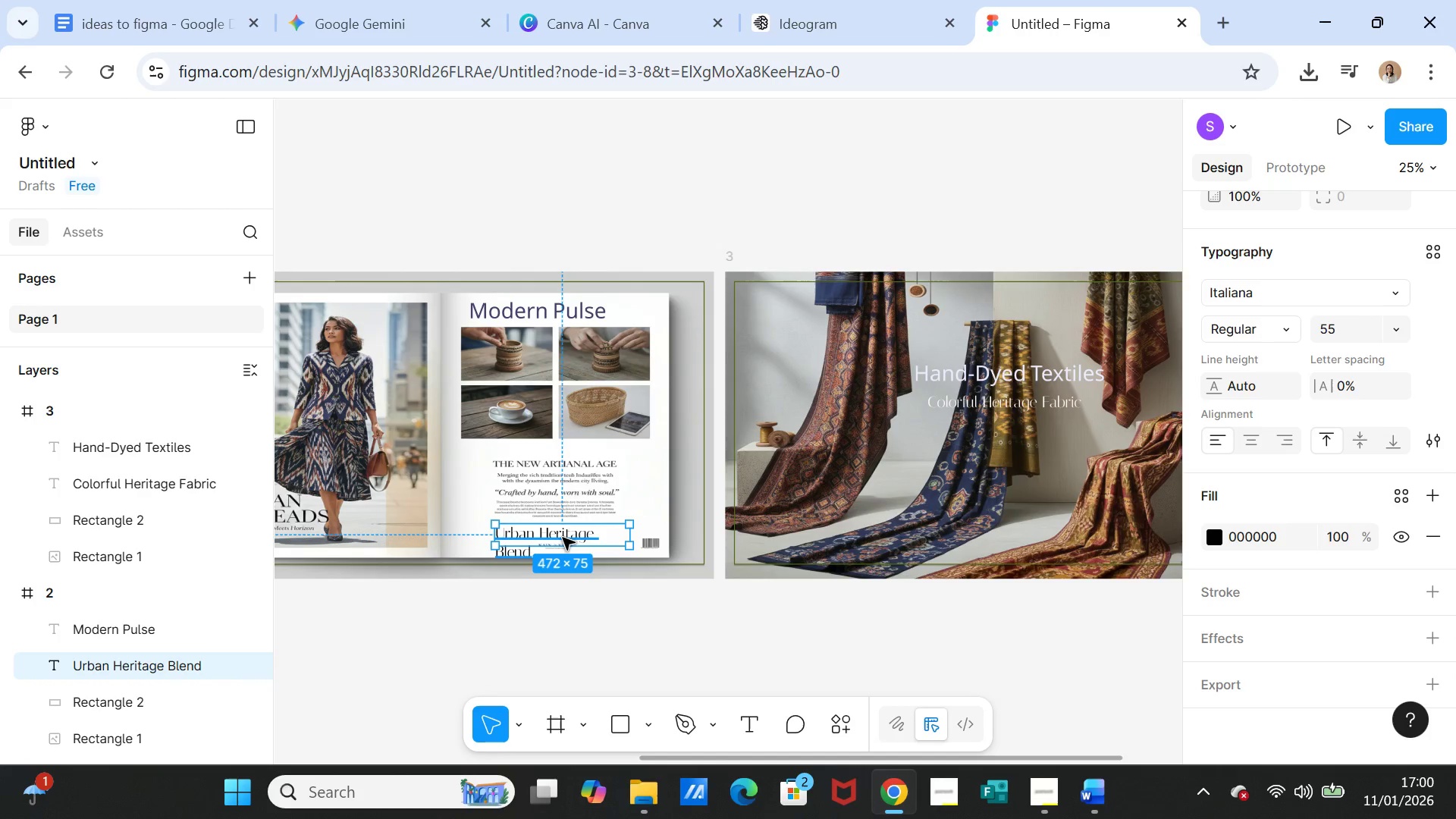 
left_click([563, 538])
 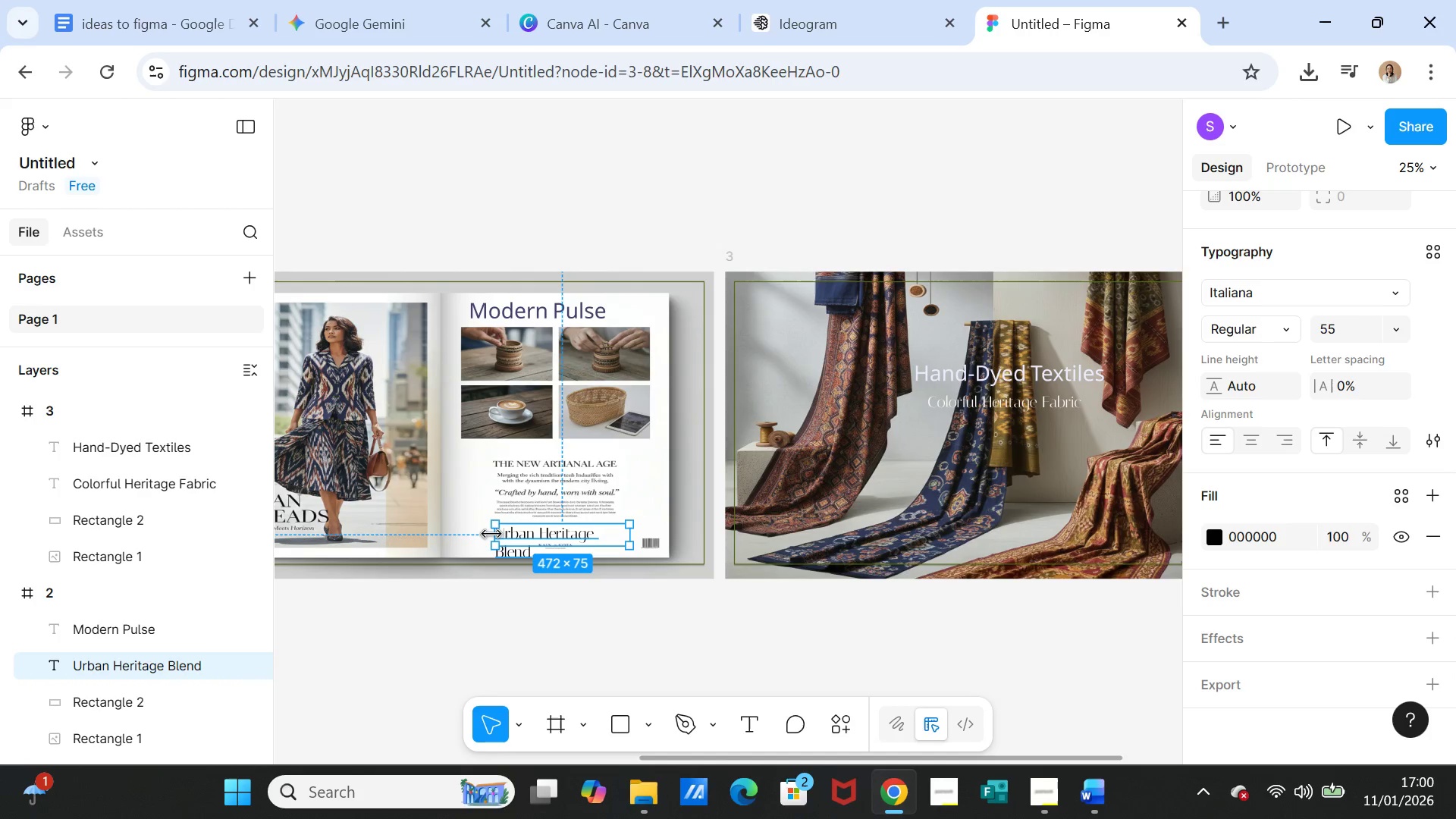 
left_click_drag(start_coordinate=[491, 532], to_coordinate=[472, 528])
 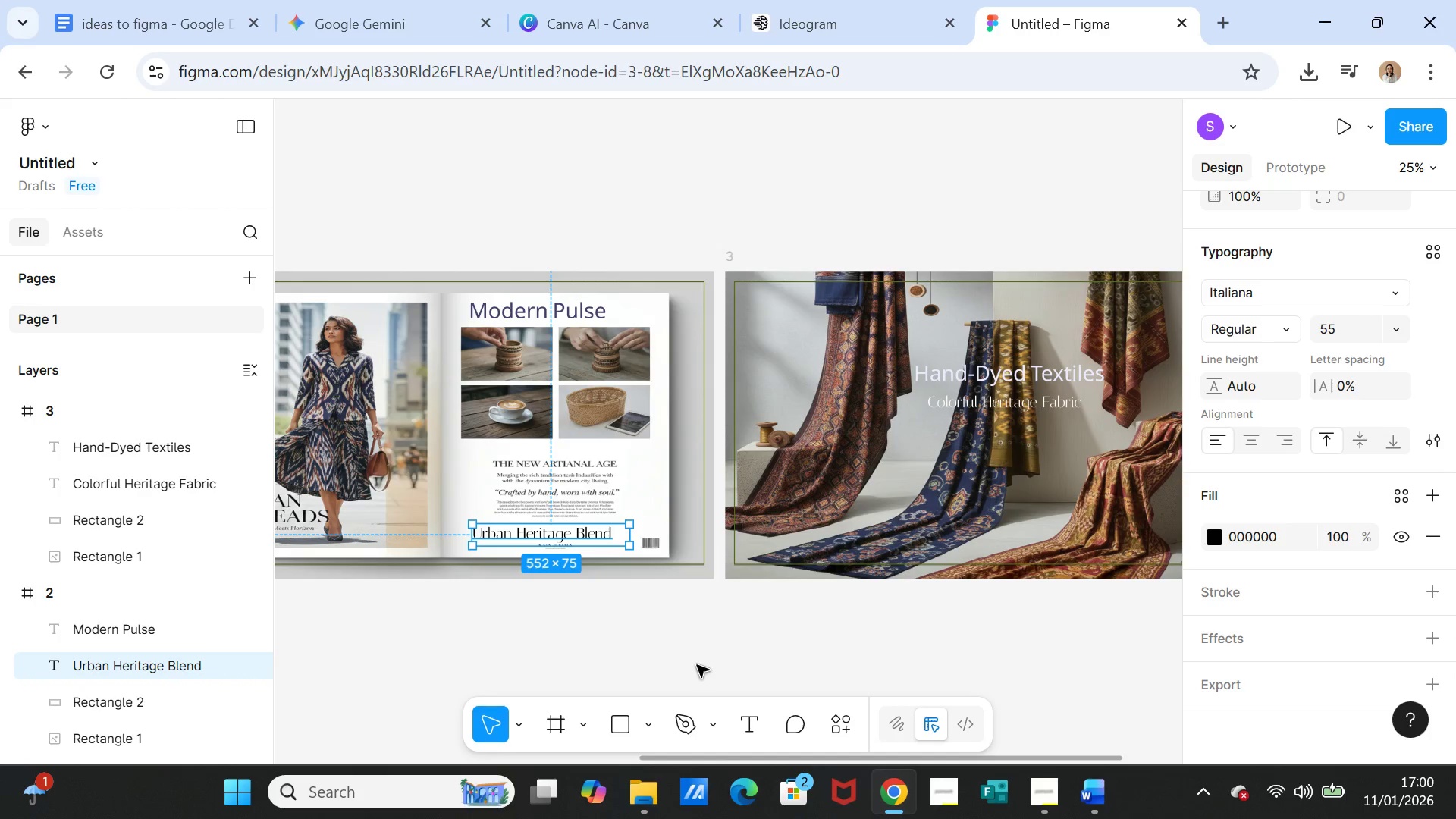 
left_click([697, 665])
 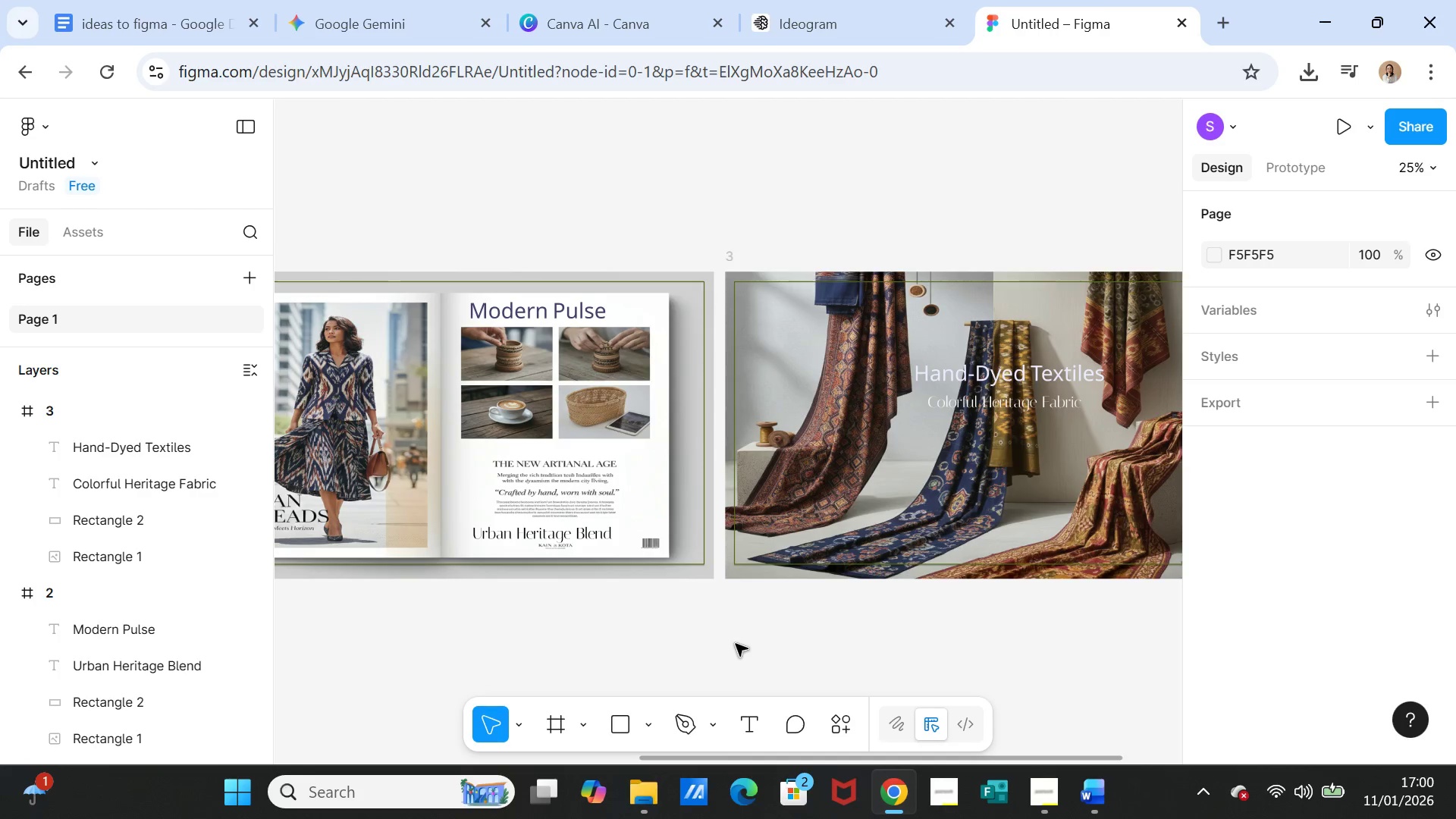 
wait(7.12)
 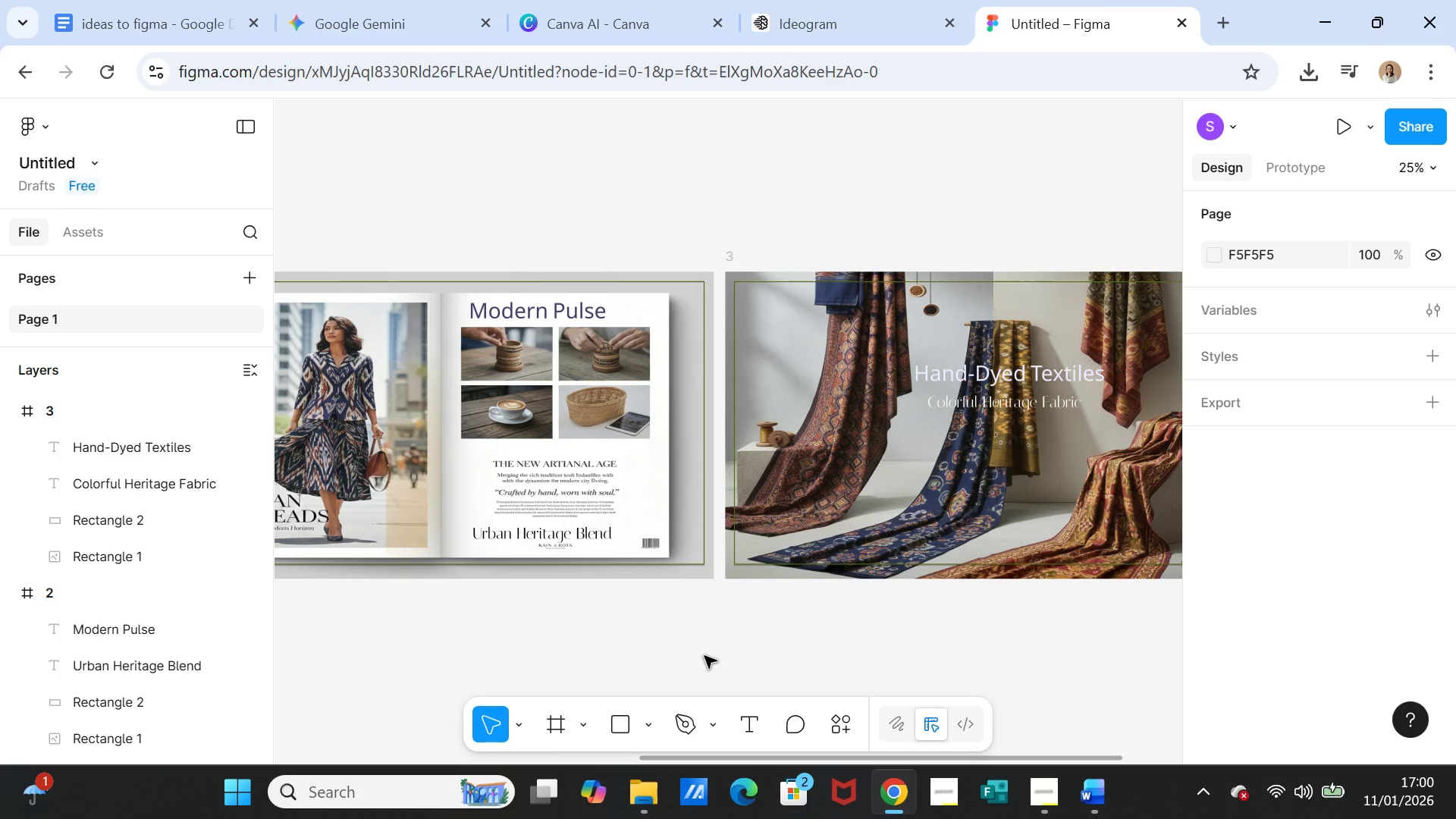 
left_click([581, 312])
 